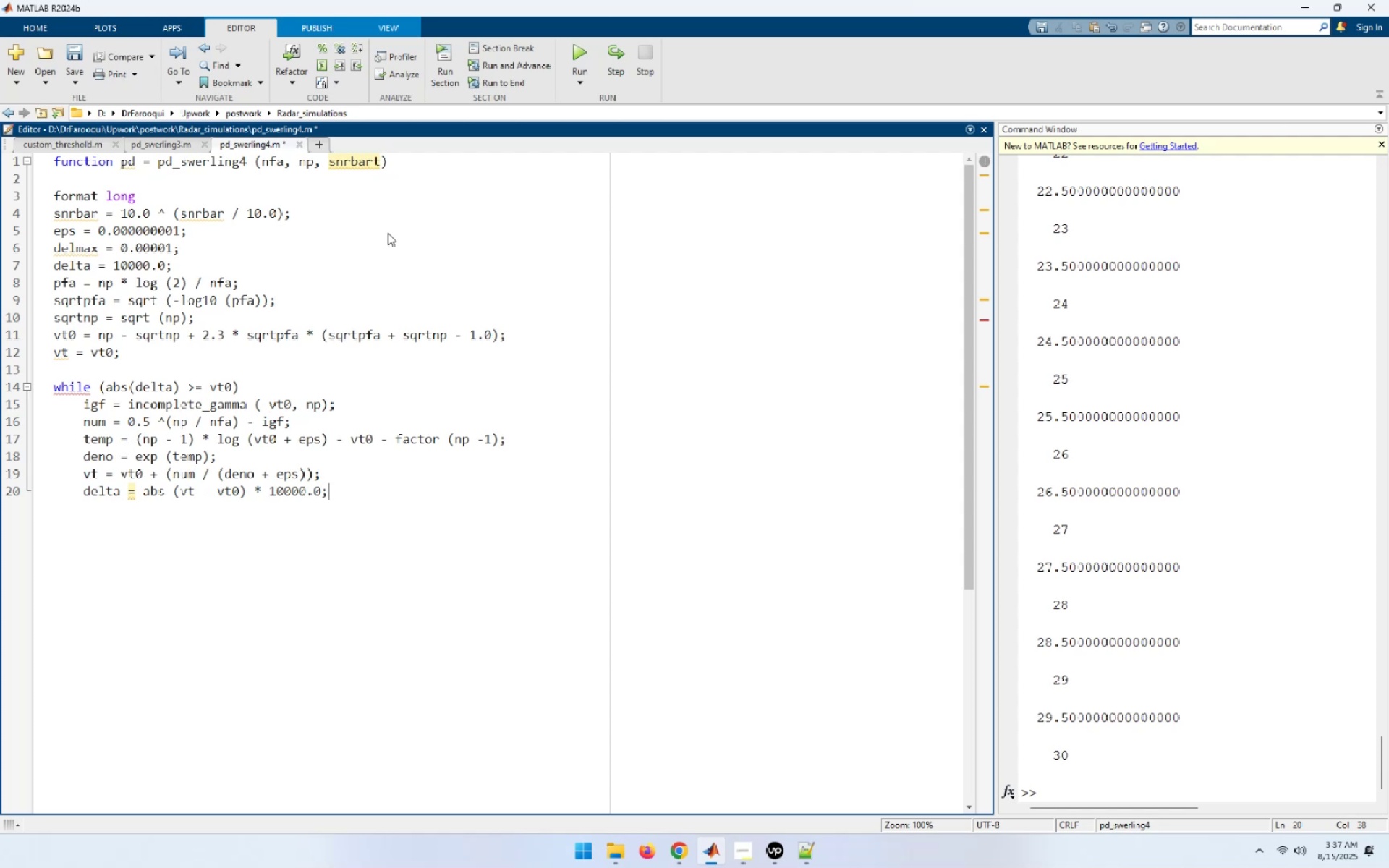 
key(Enter)
 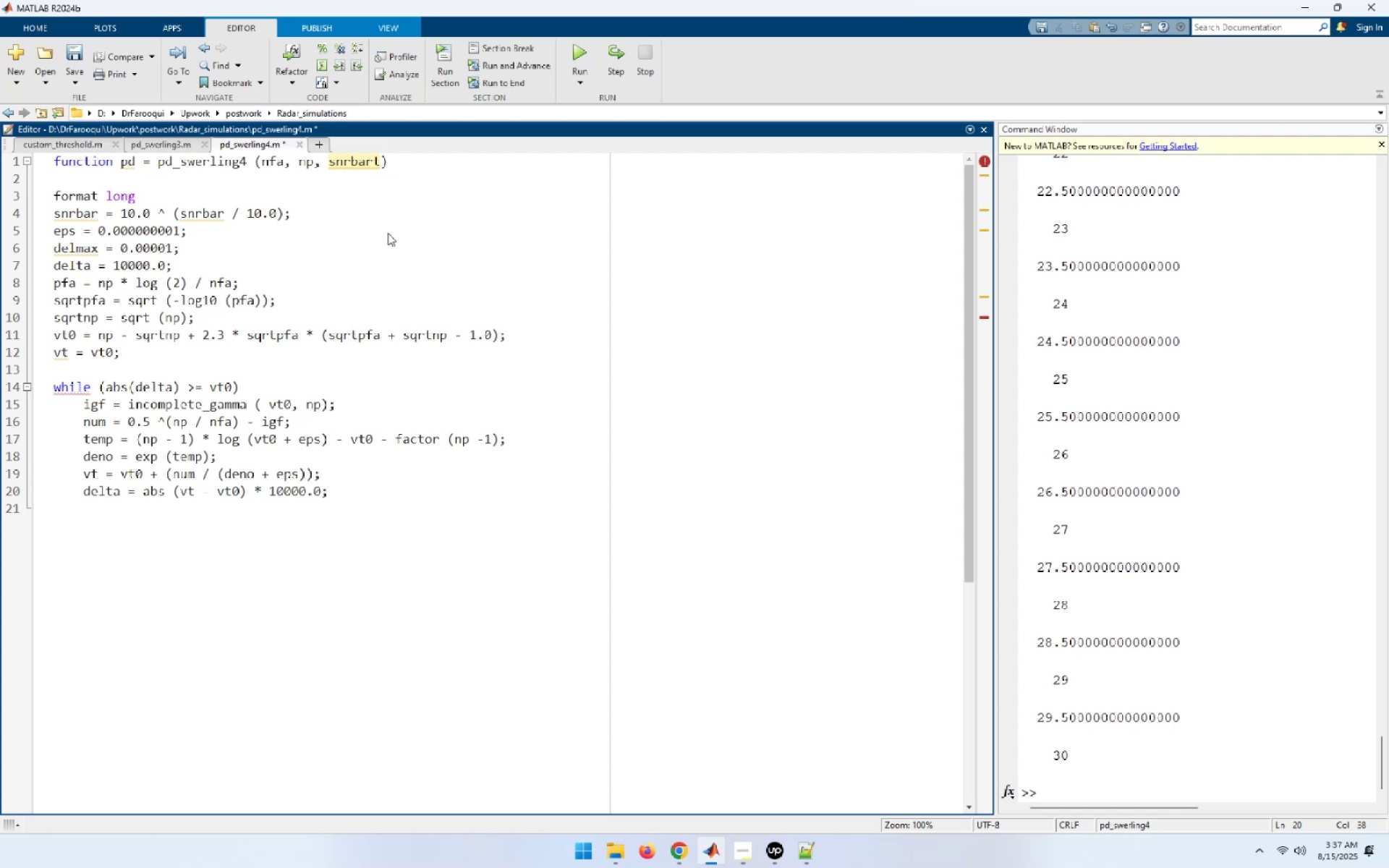 
type(vt )
key(Backspace)
type(0 = vt;)
 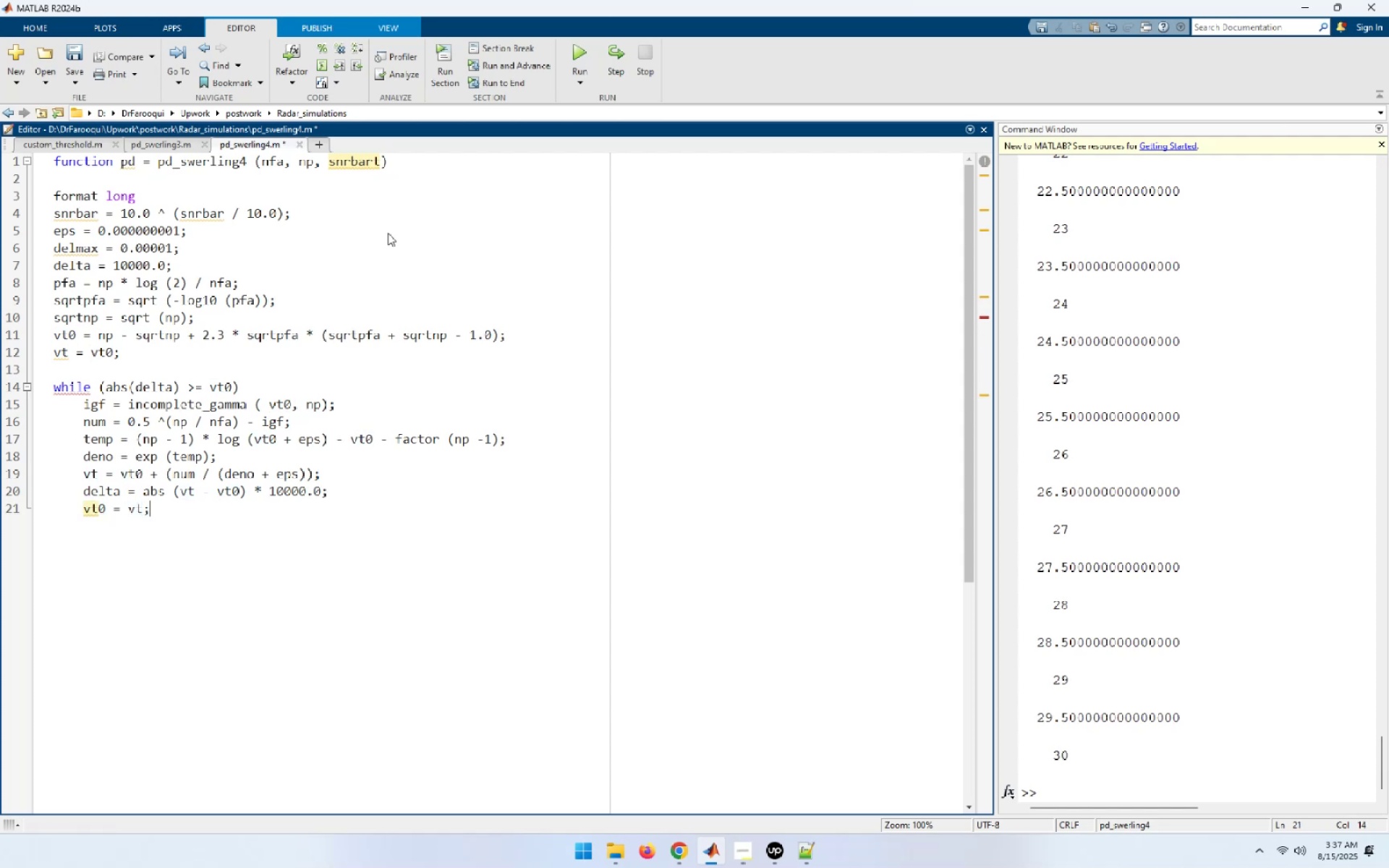 
key(Enter)
 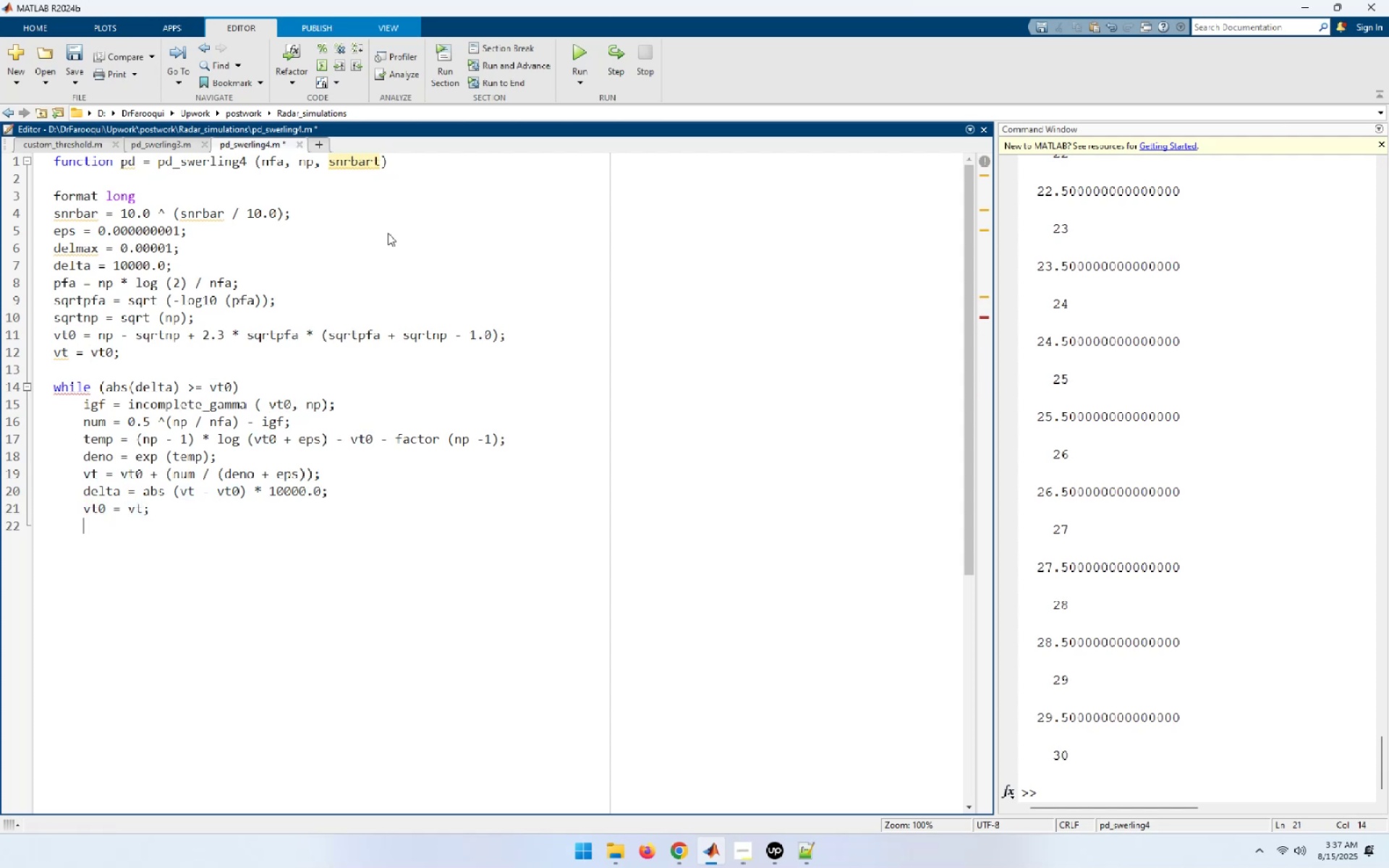 
type(end)
 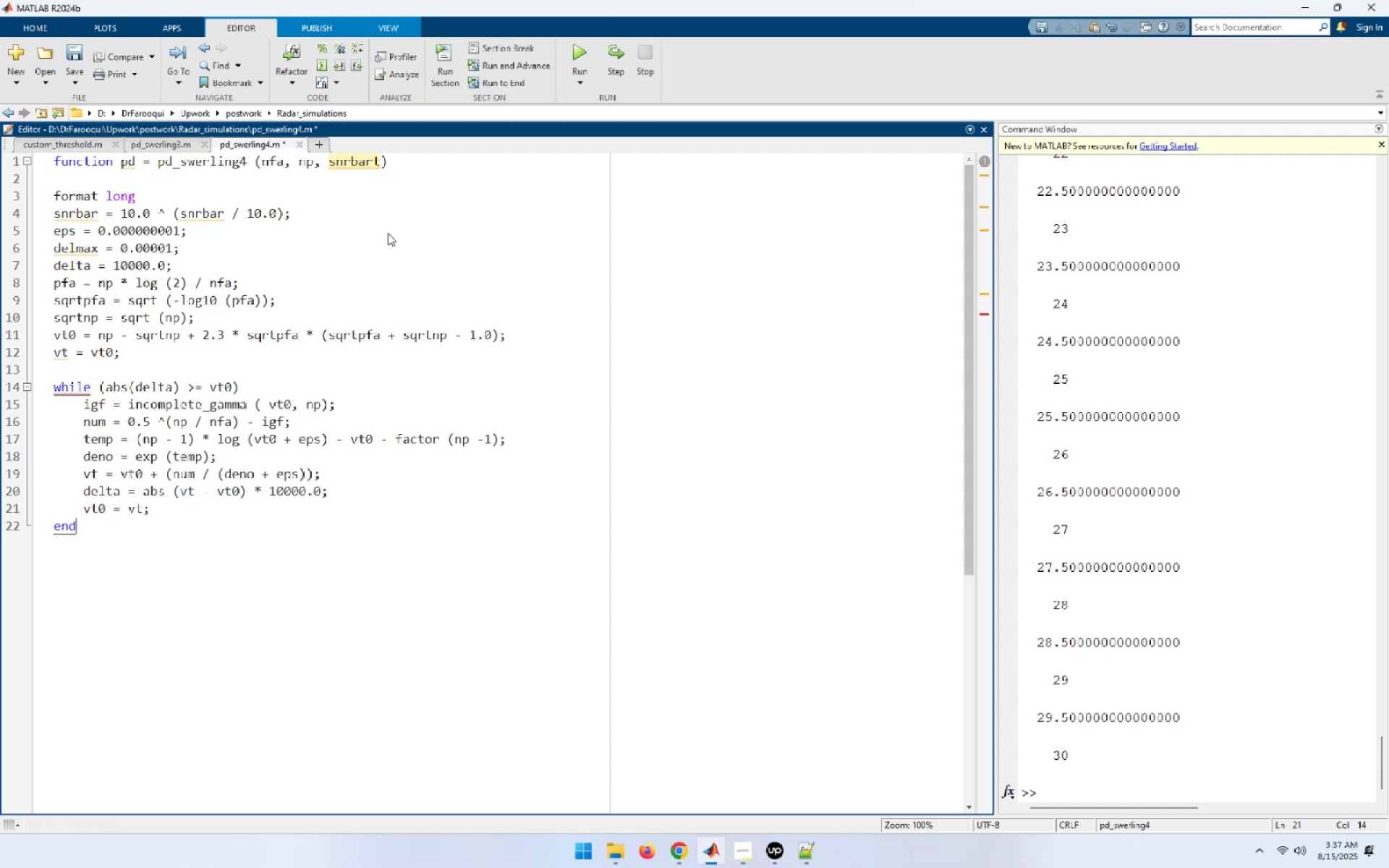 
key(Enter)
 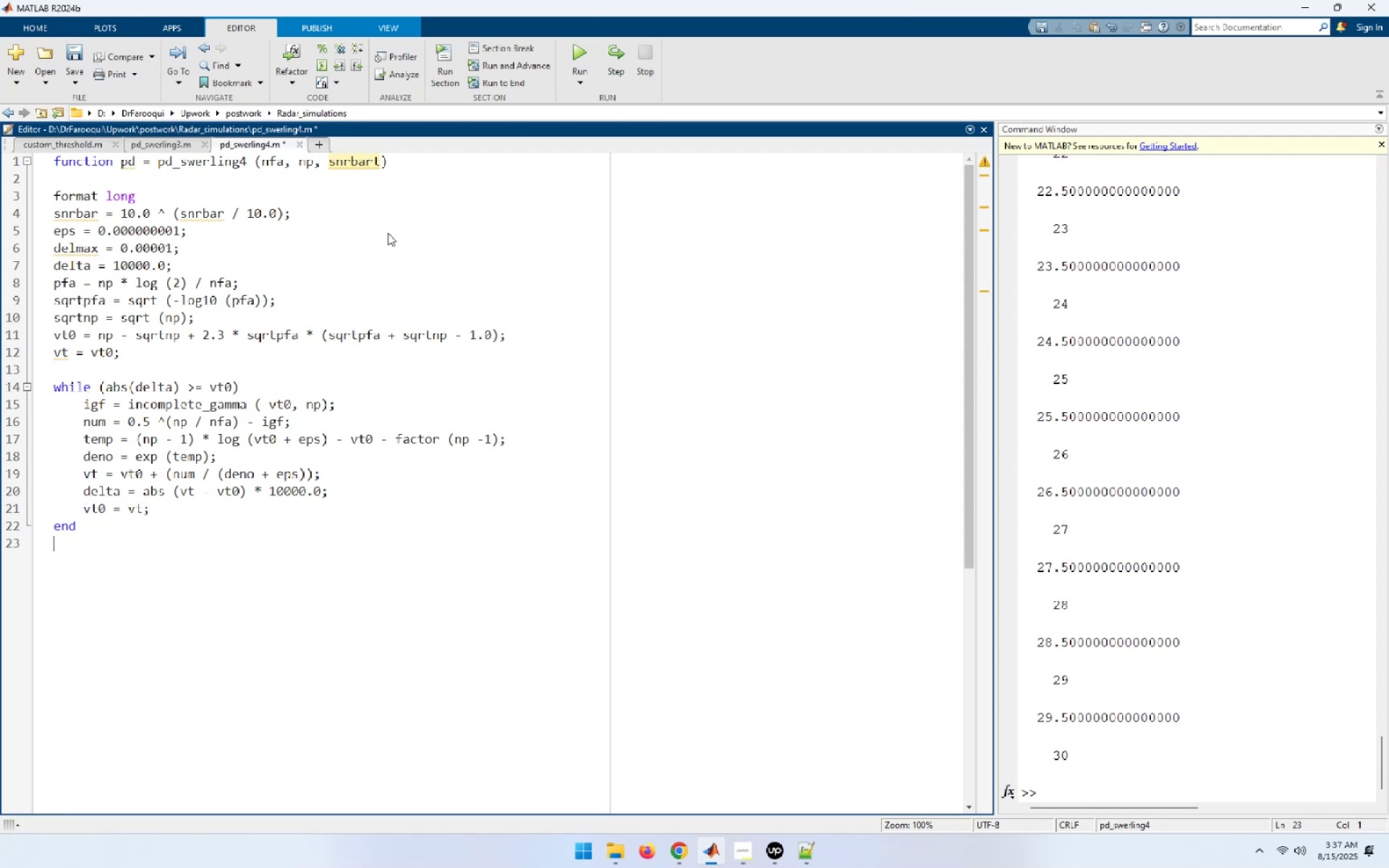 
key(Enter)
 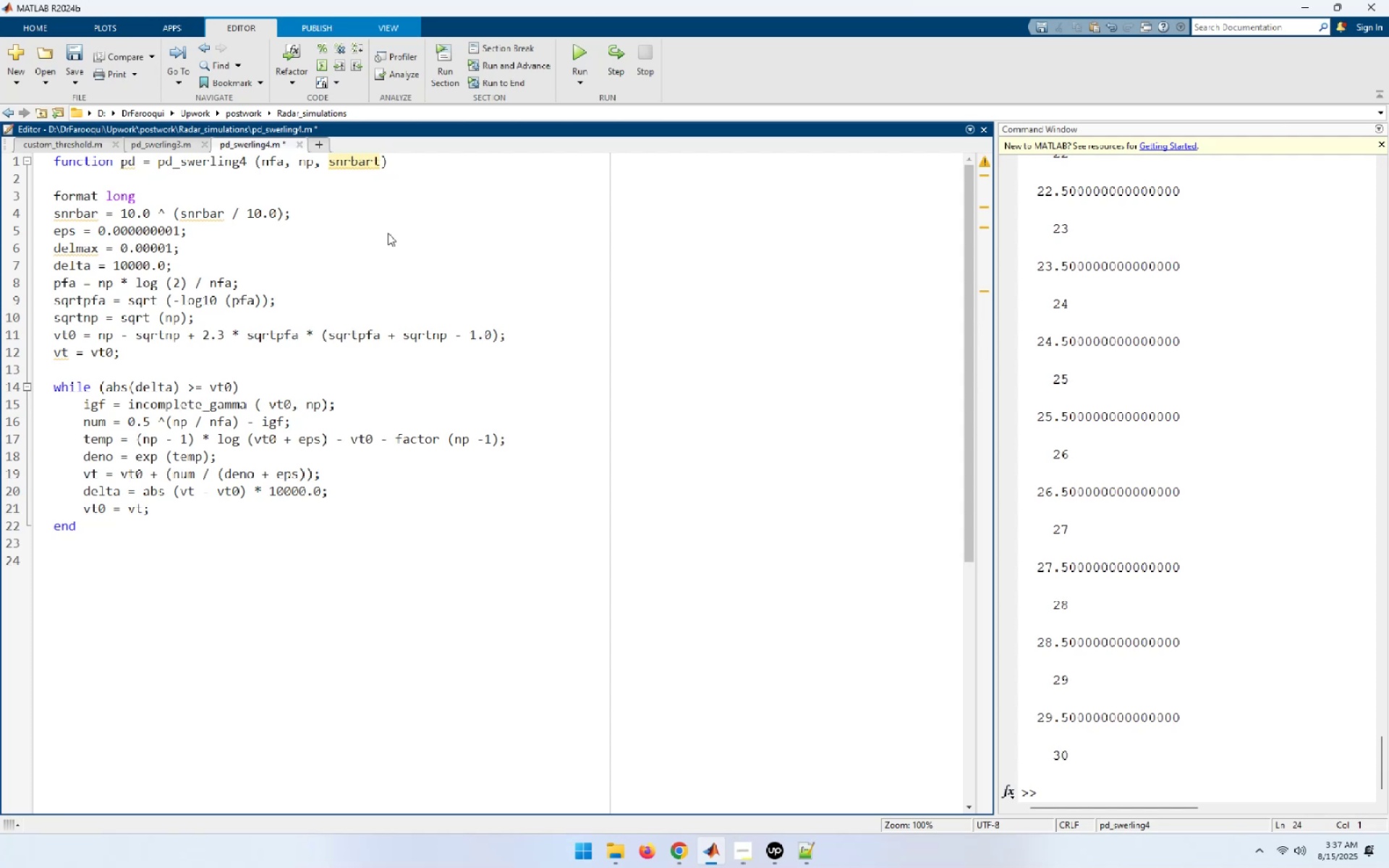 
type(h8)
 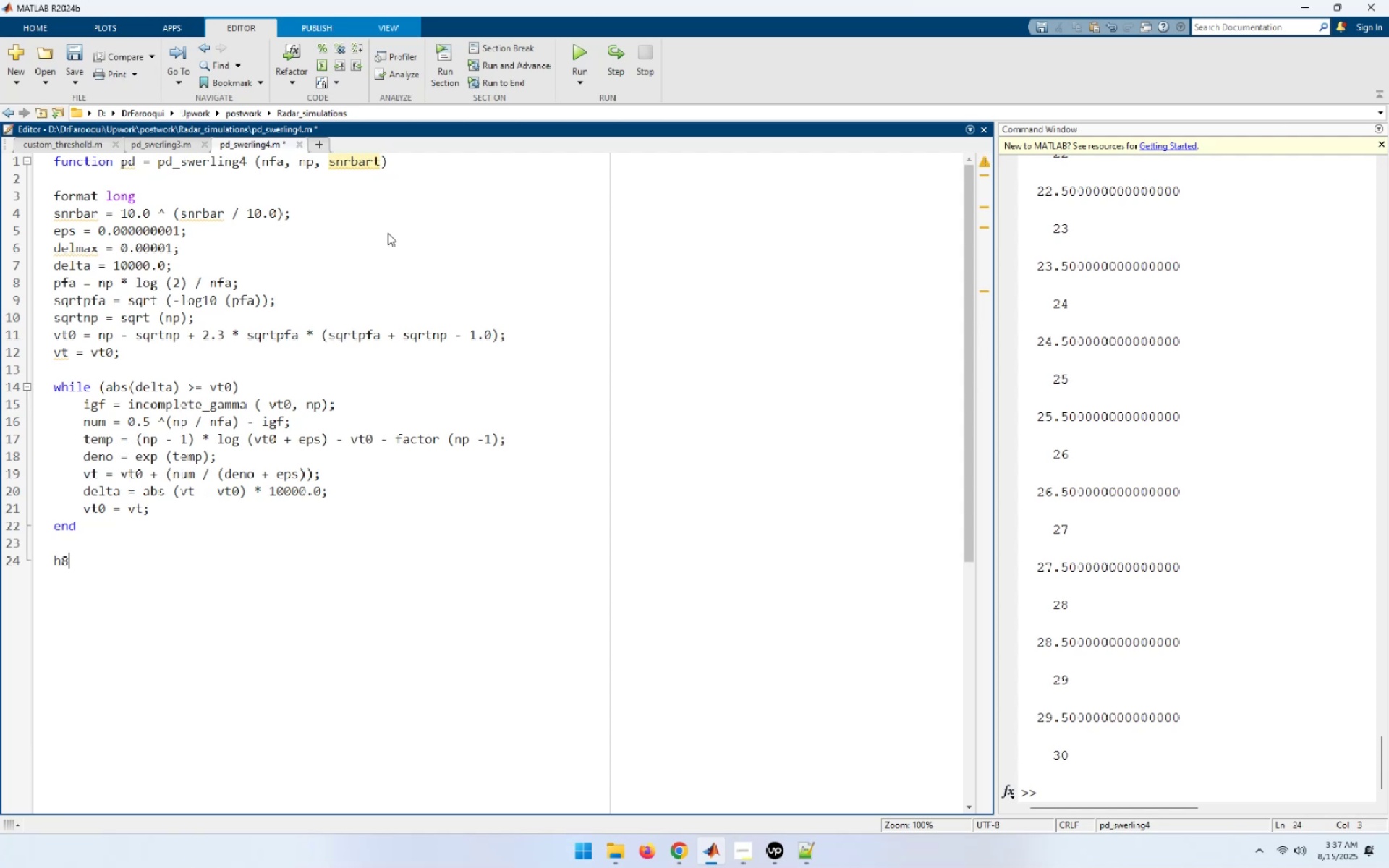 
wait(5.2)
 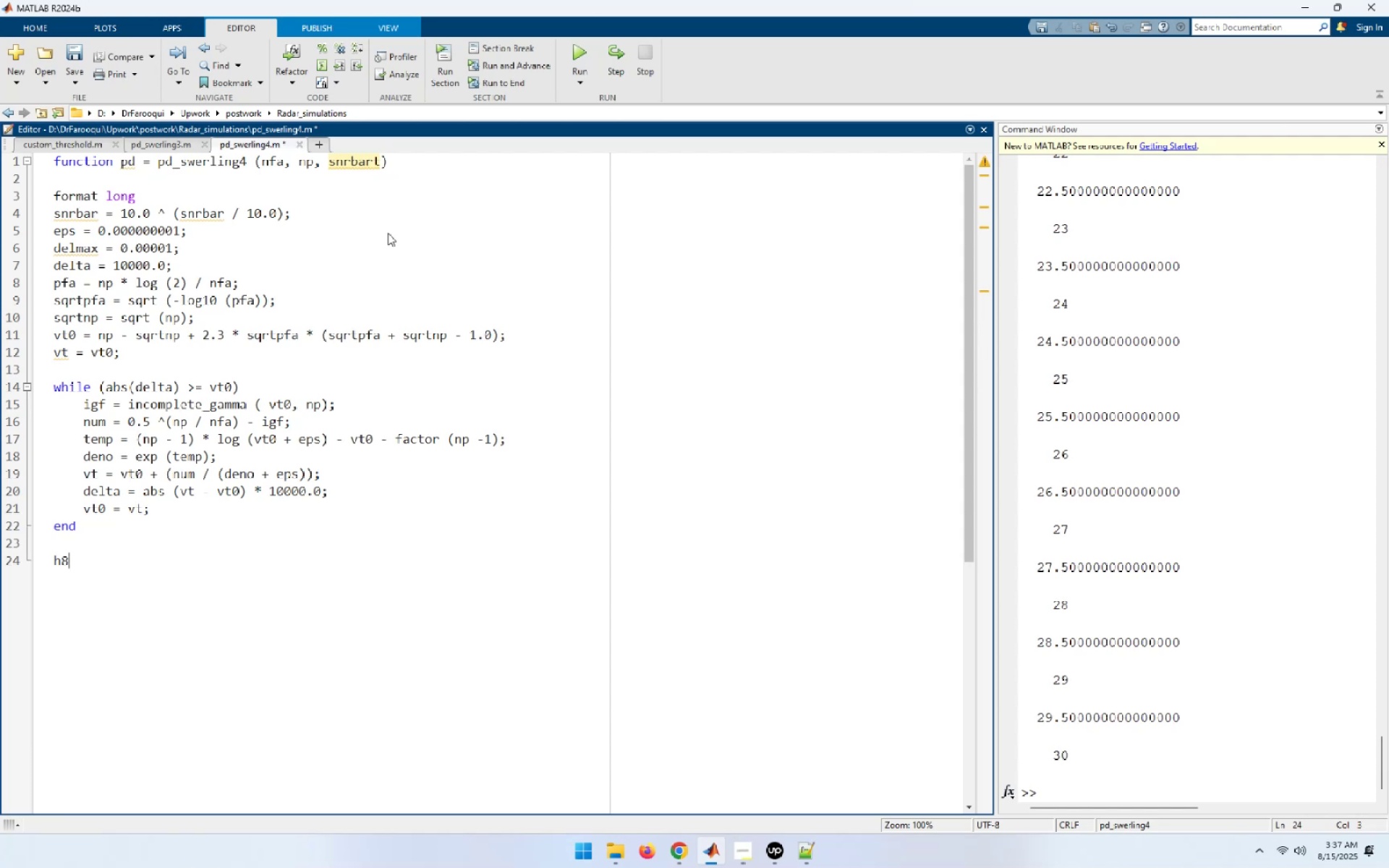 
type( = snrbart / 2.0;)
 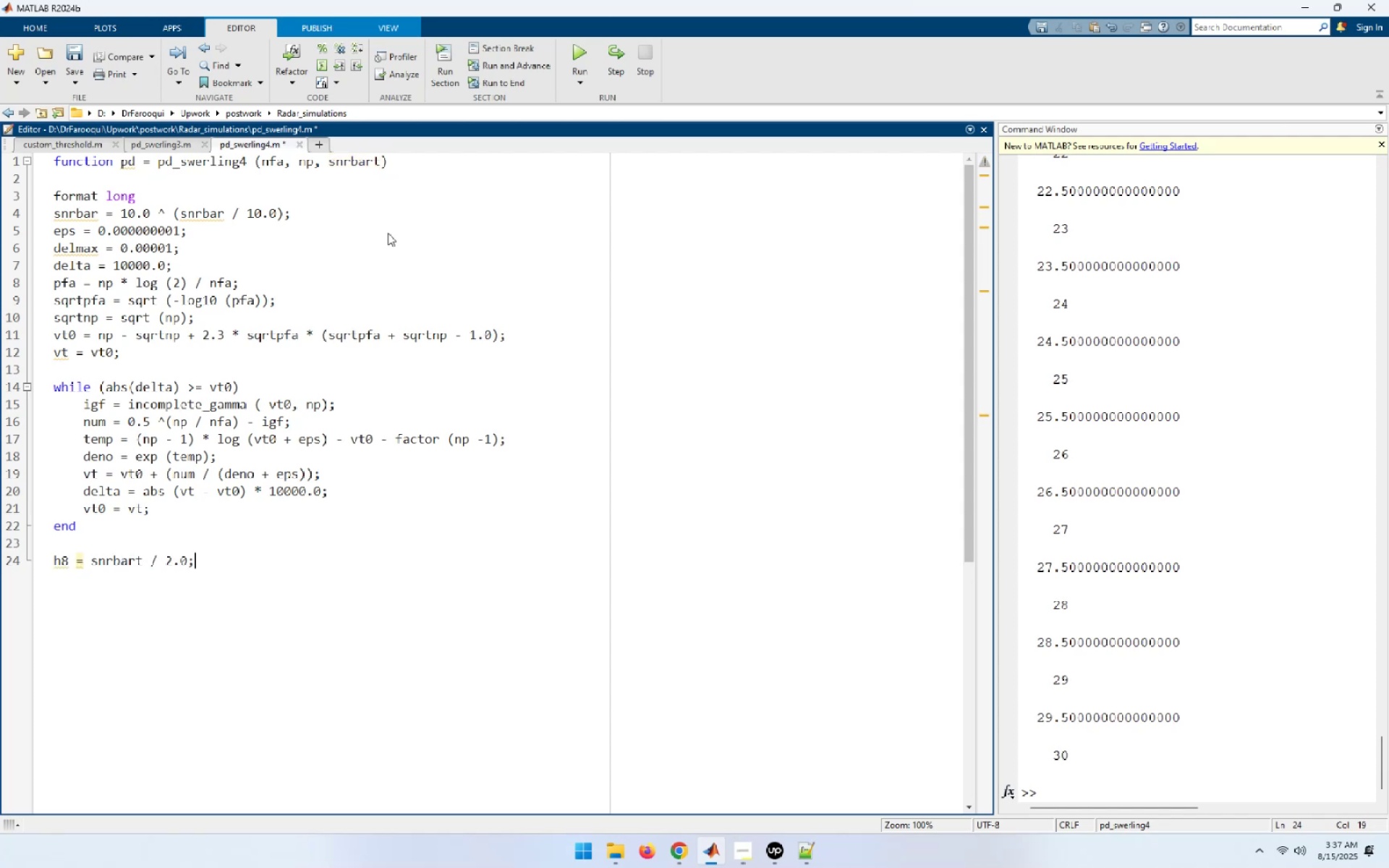 
key(Enter)
 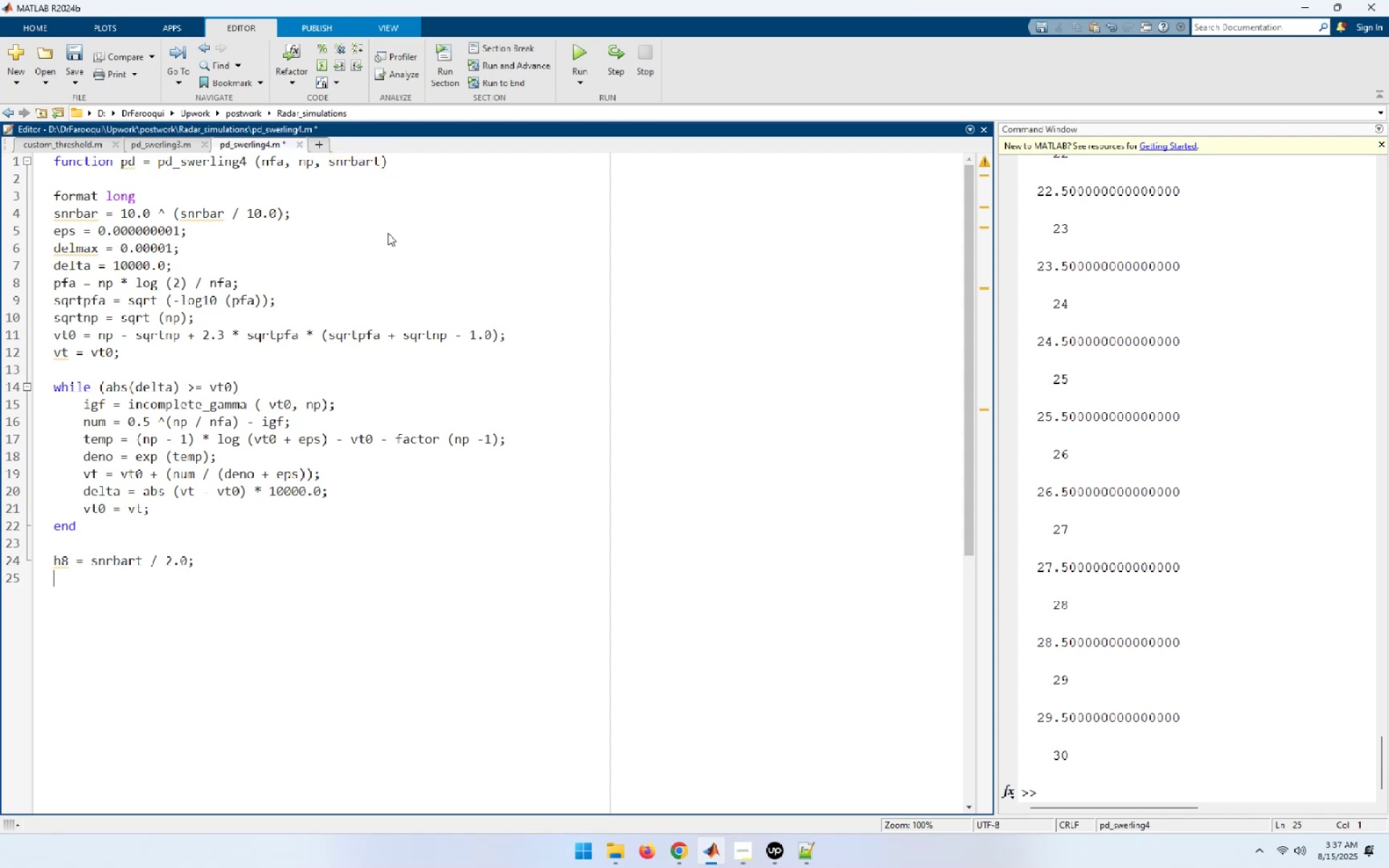 
type(beta = 1.0 + h8;)
 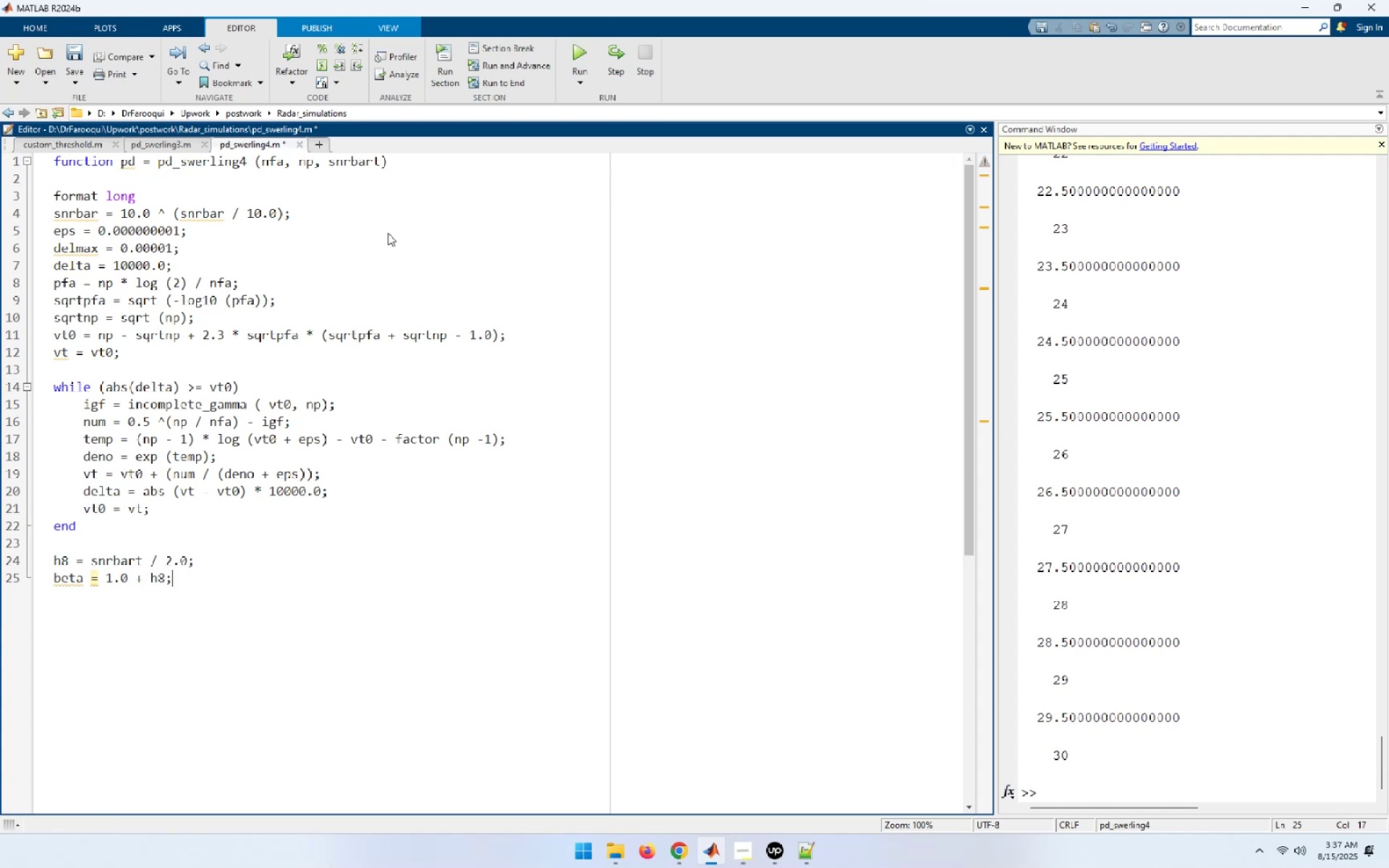 
key(Enter)
 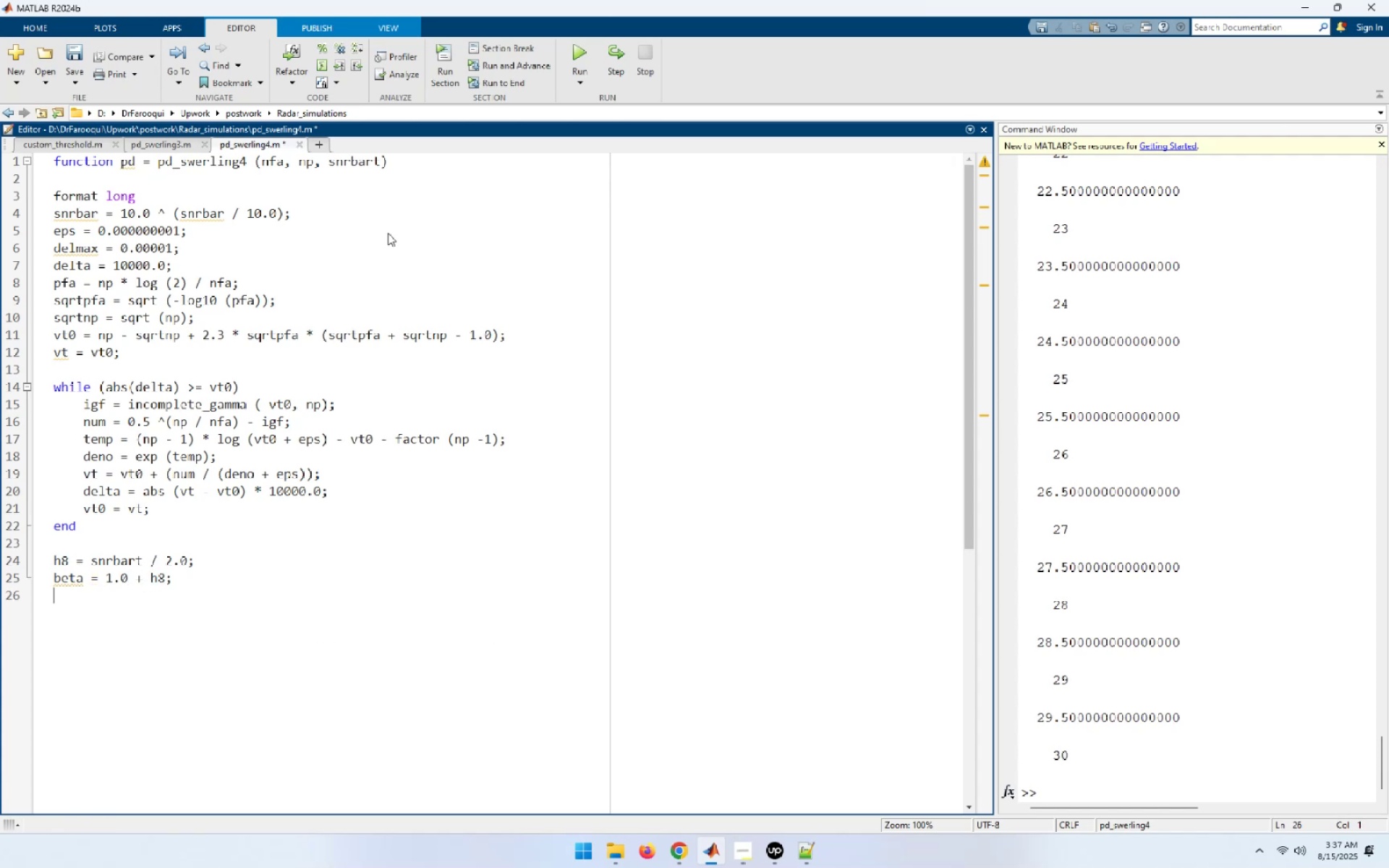 
type(beta )
key(Backspace)
type(2 = 2.0 * beta ^ 2 - 1.0;)
 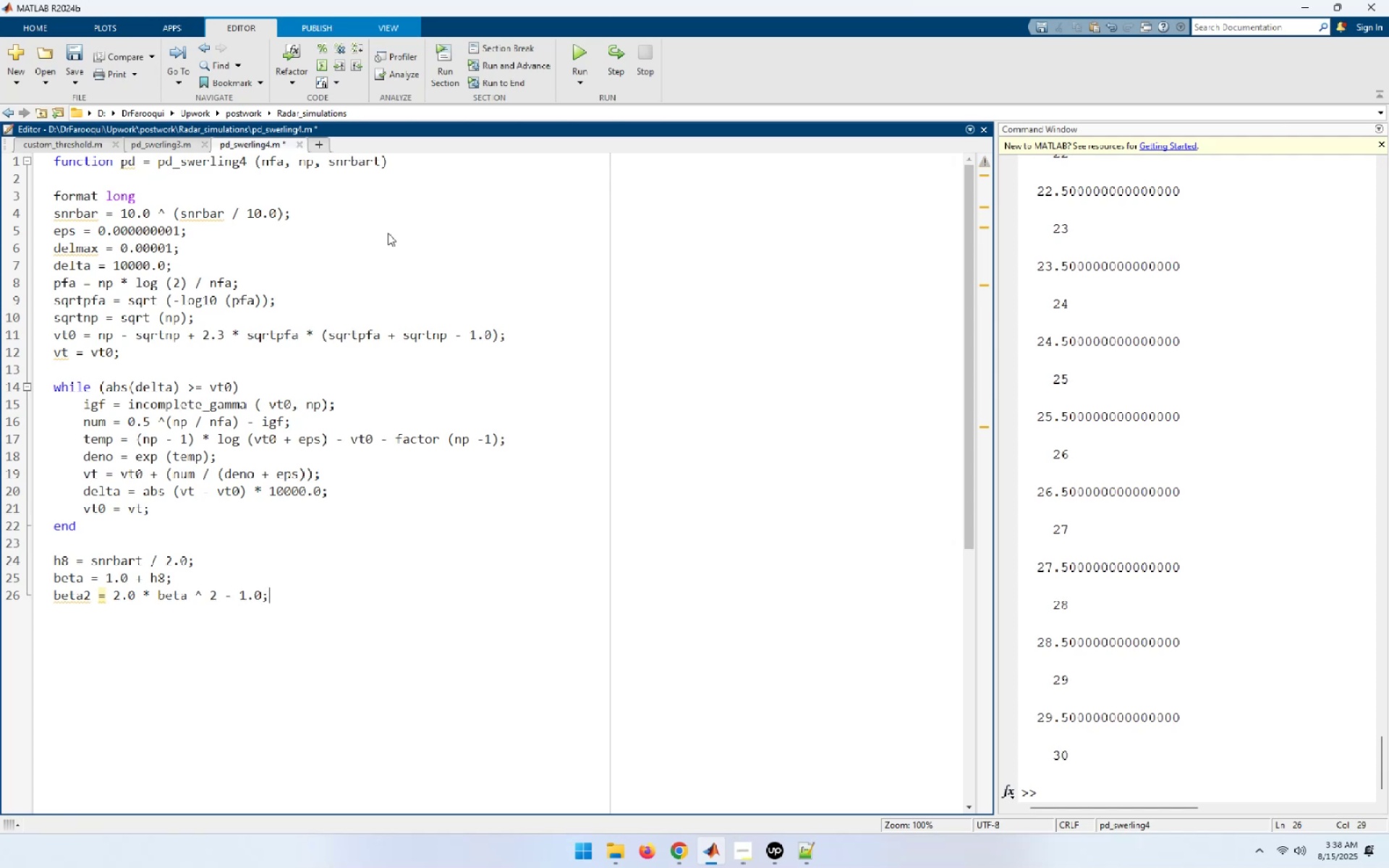 
key(Enter)
 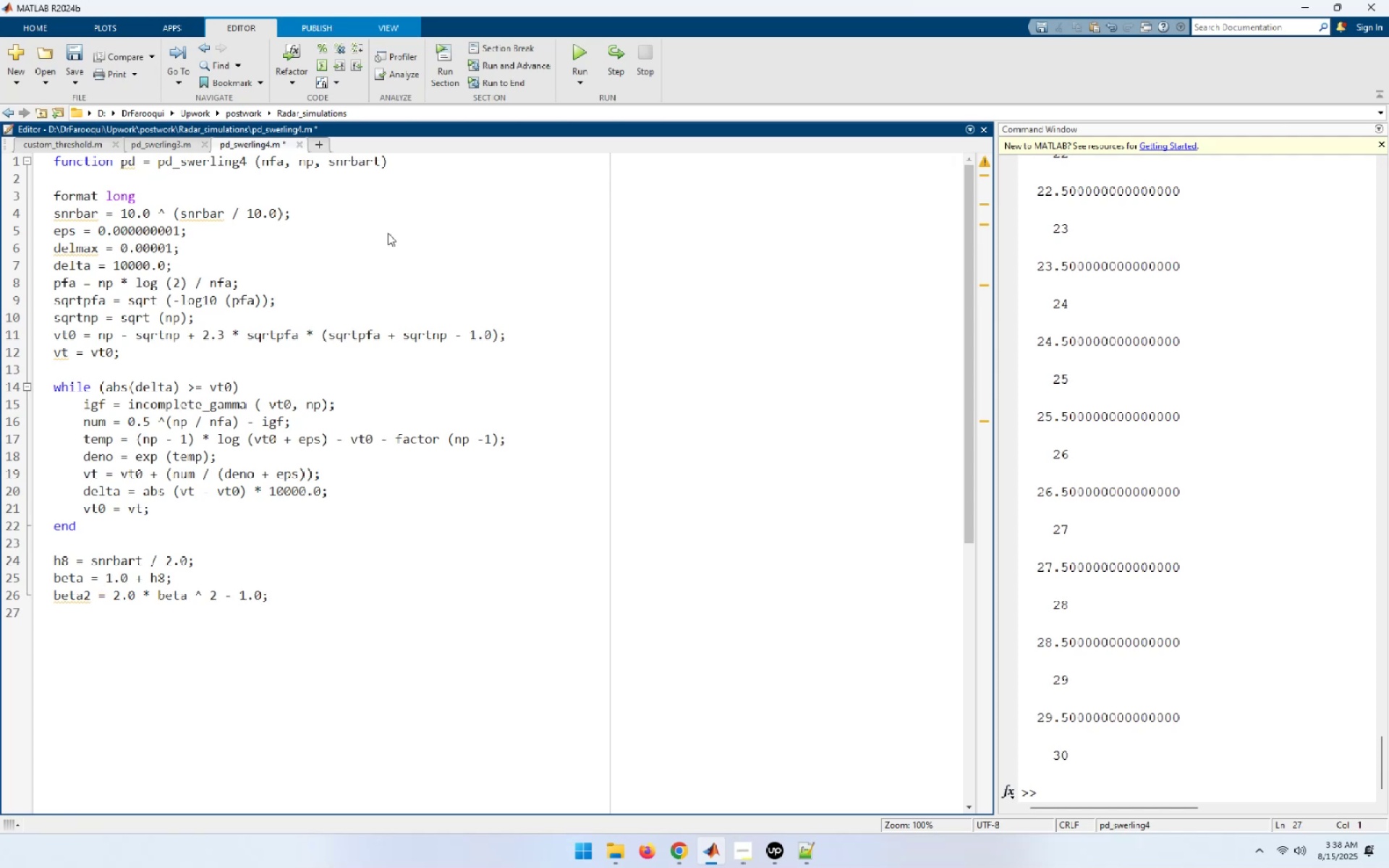 
type(beta )
key(Backspace)
type(3 = 2.0 * beta ^ 3;)
 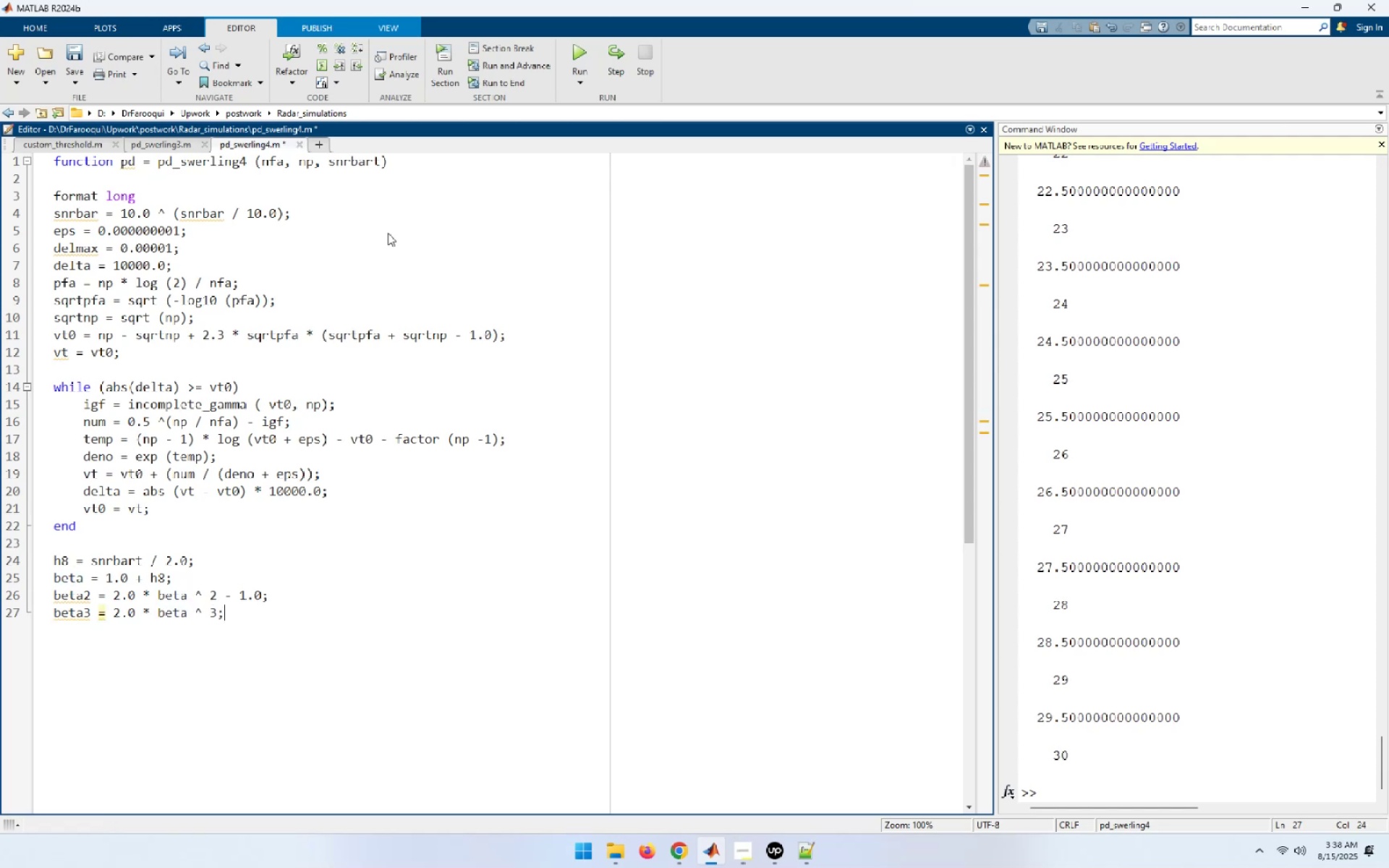 
key(Enter)
 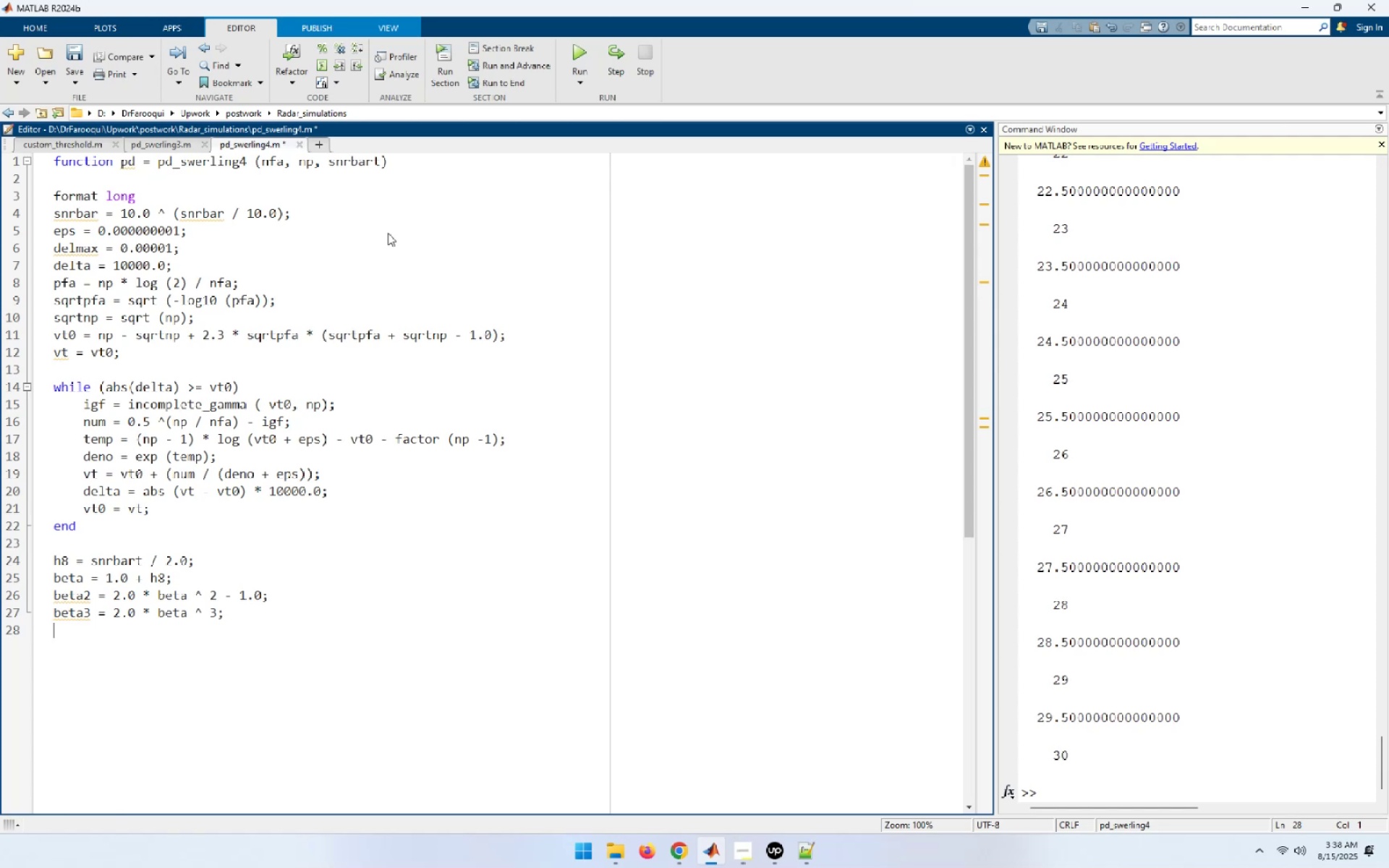 
wait(5.01)
 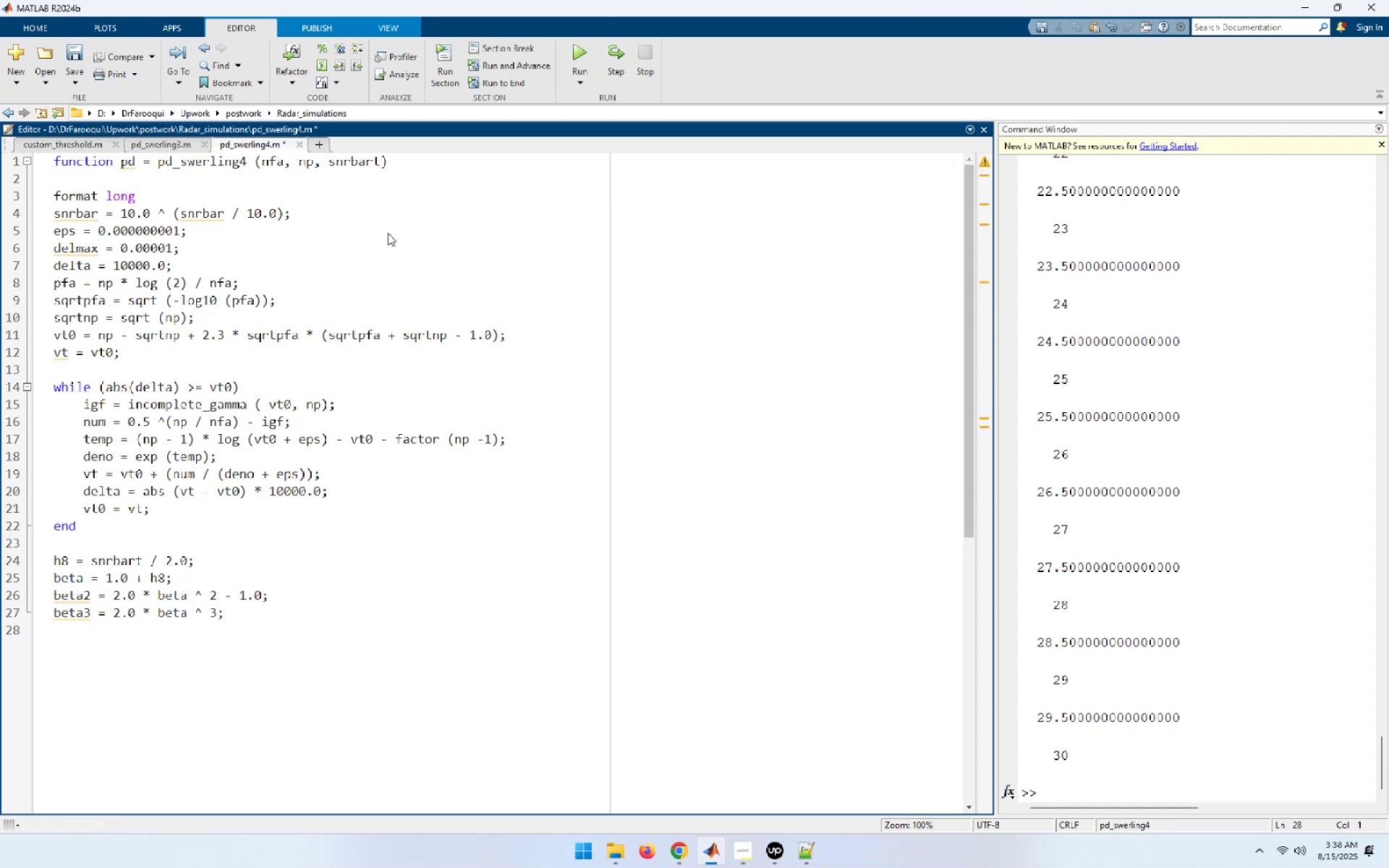 
key(Enter)
 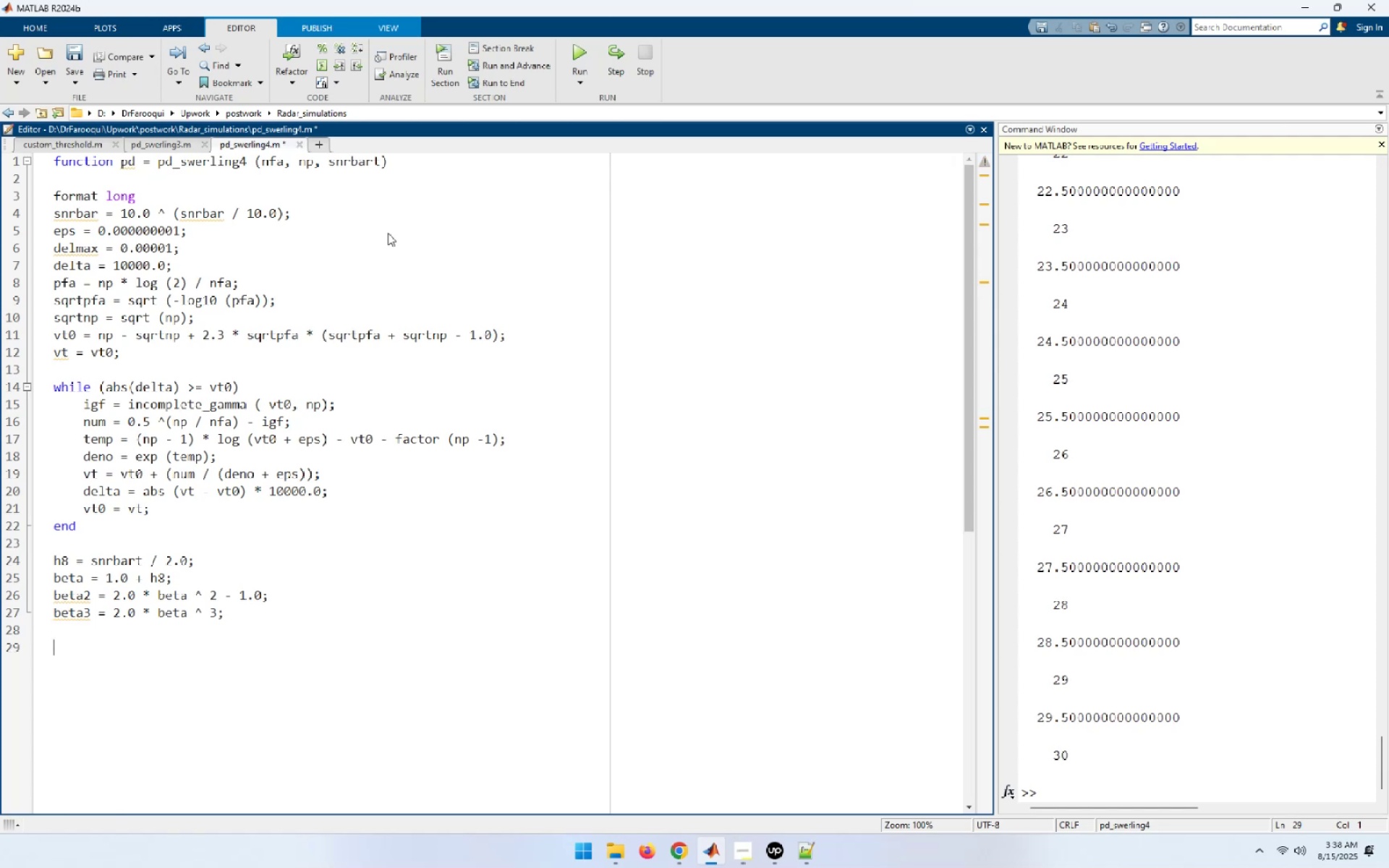 
type(if (np >= 50))
 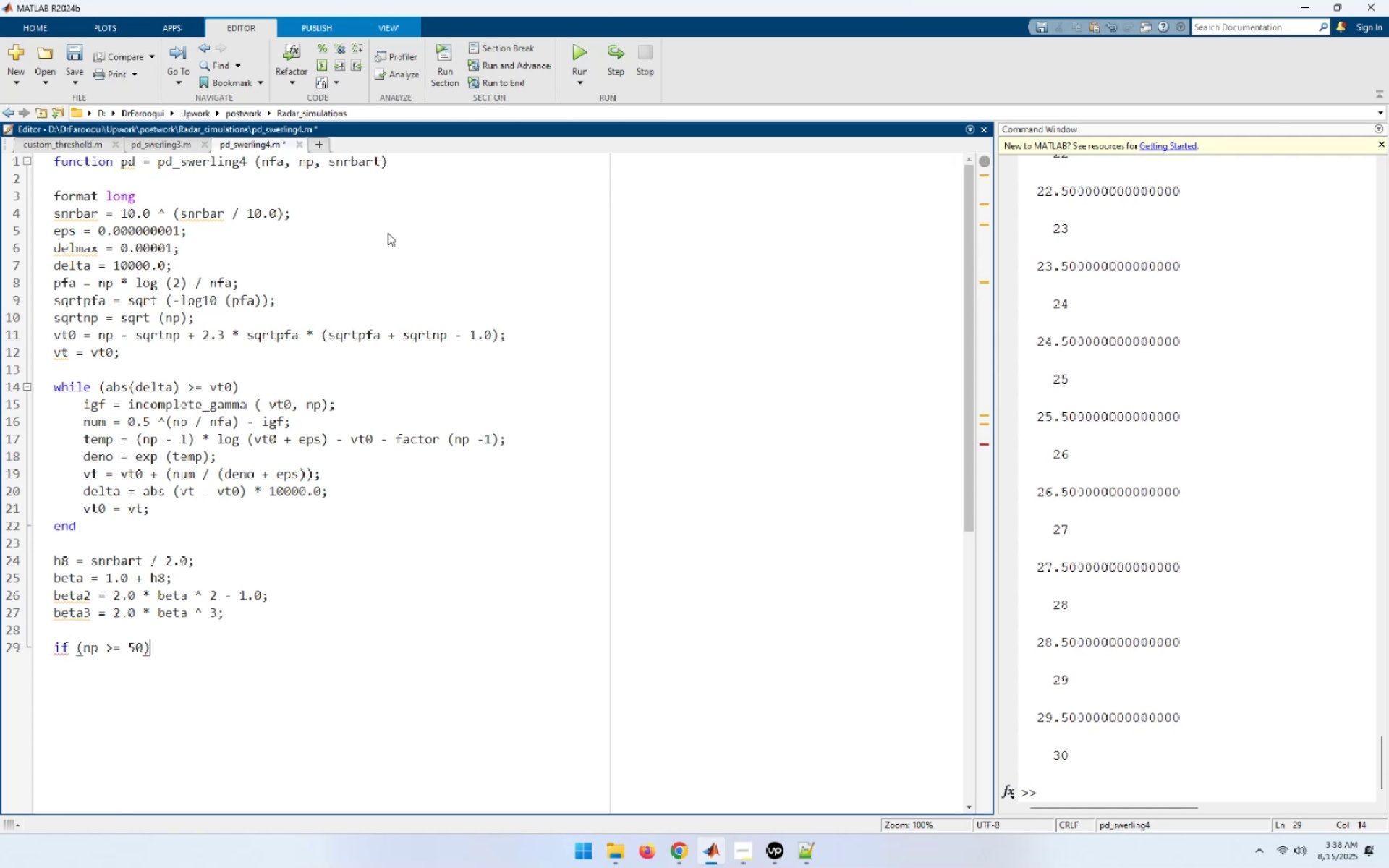 
key(Enter)
 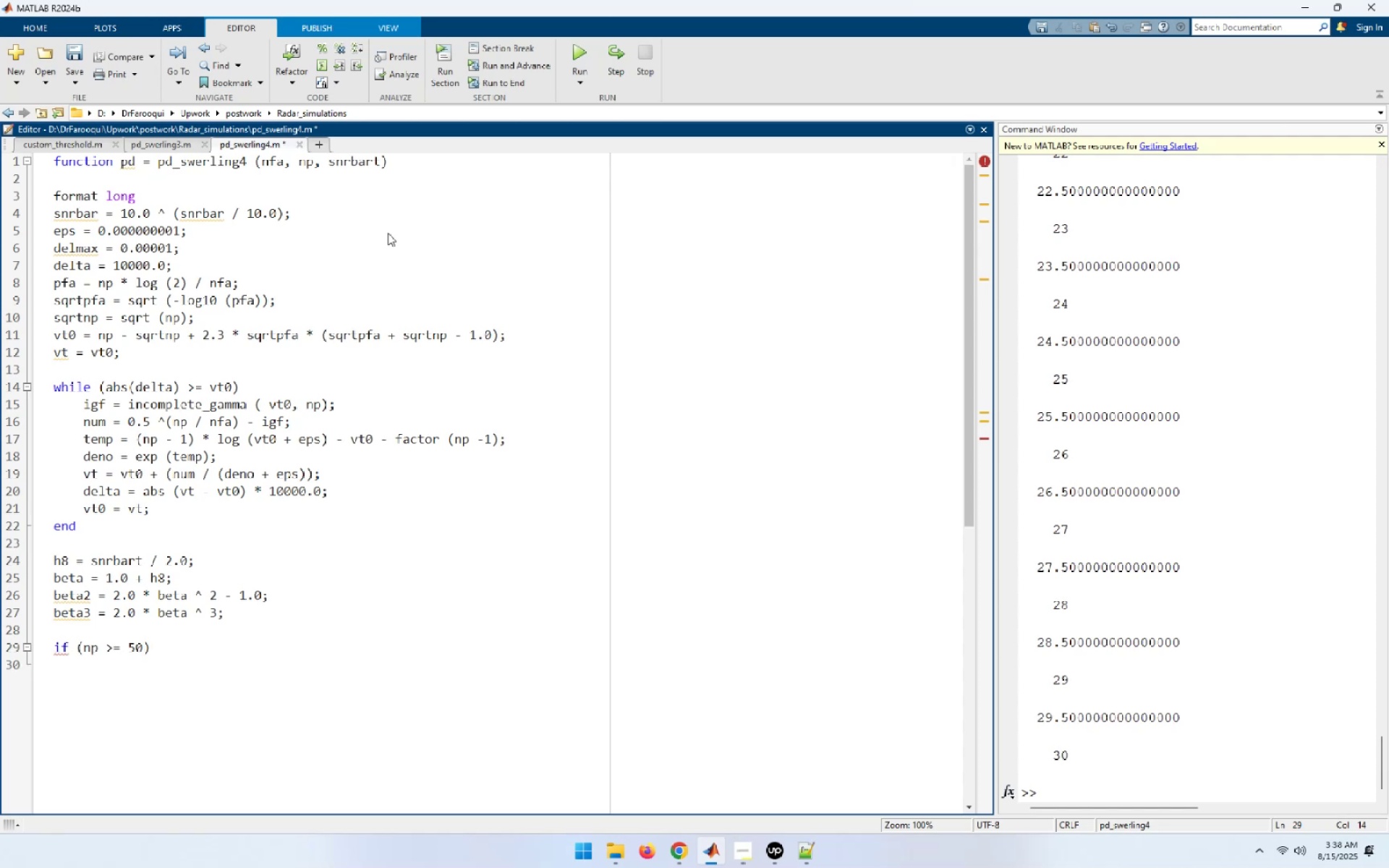 
type(tm)
key(Backspace)
type(emp1 = .0)
 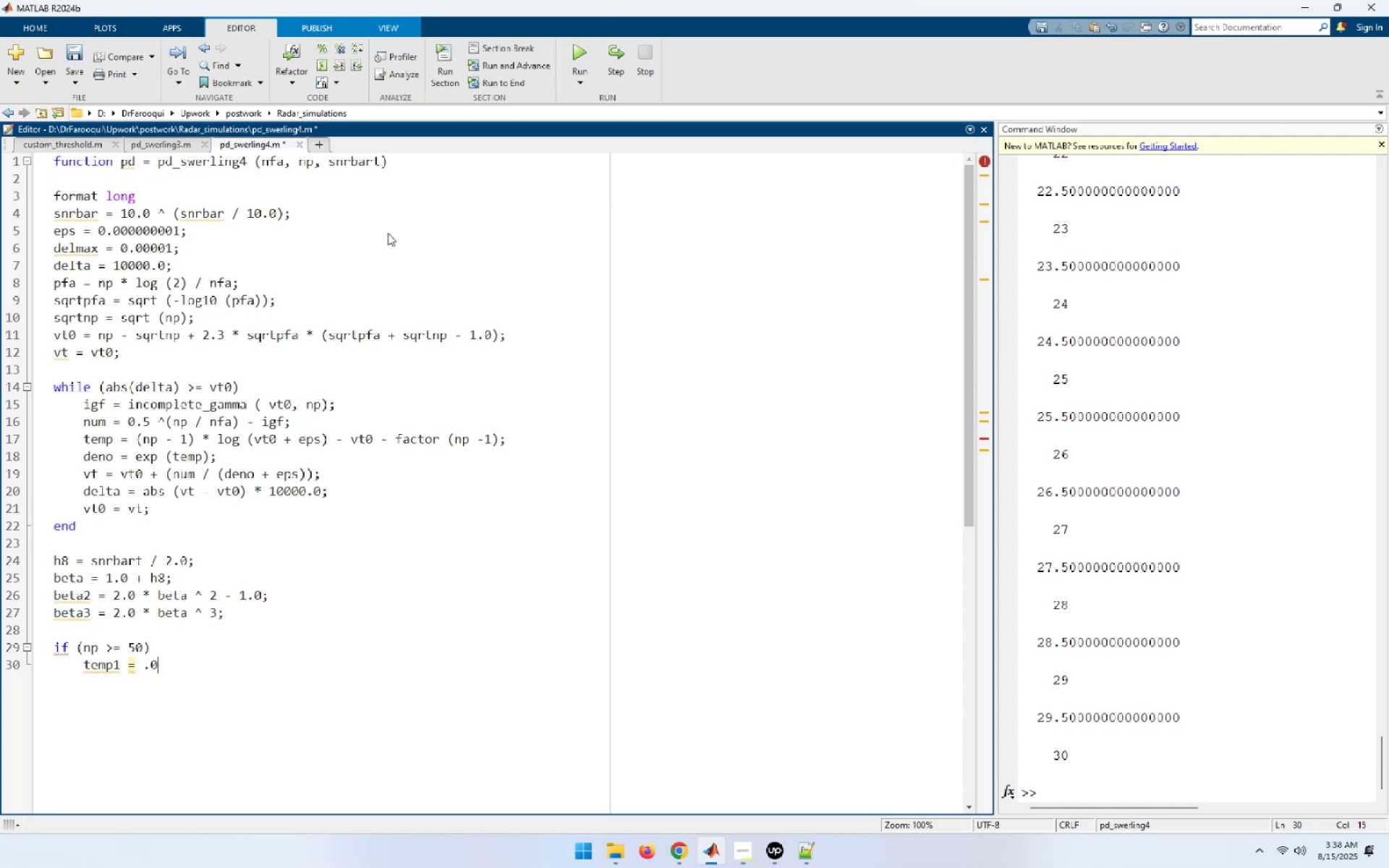 
key(ArrowLeft)
 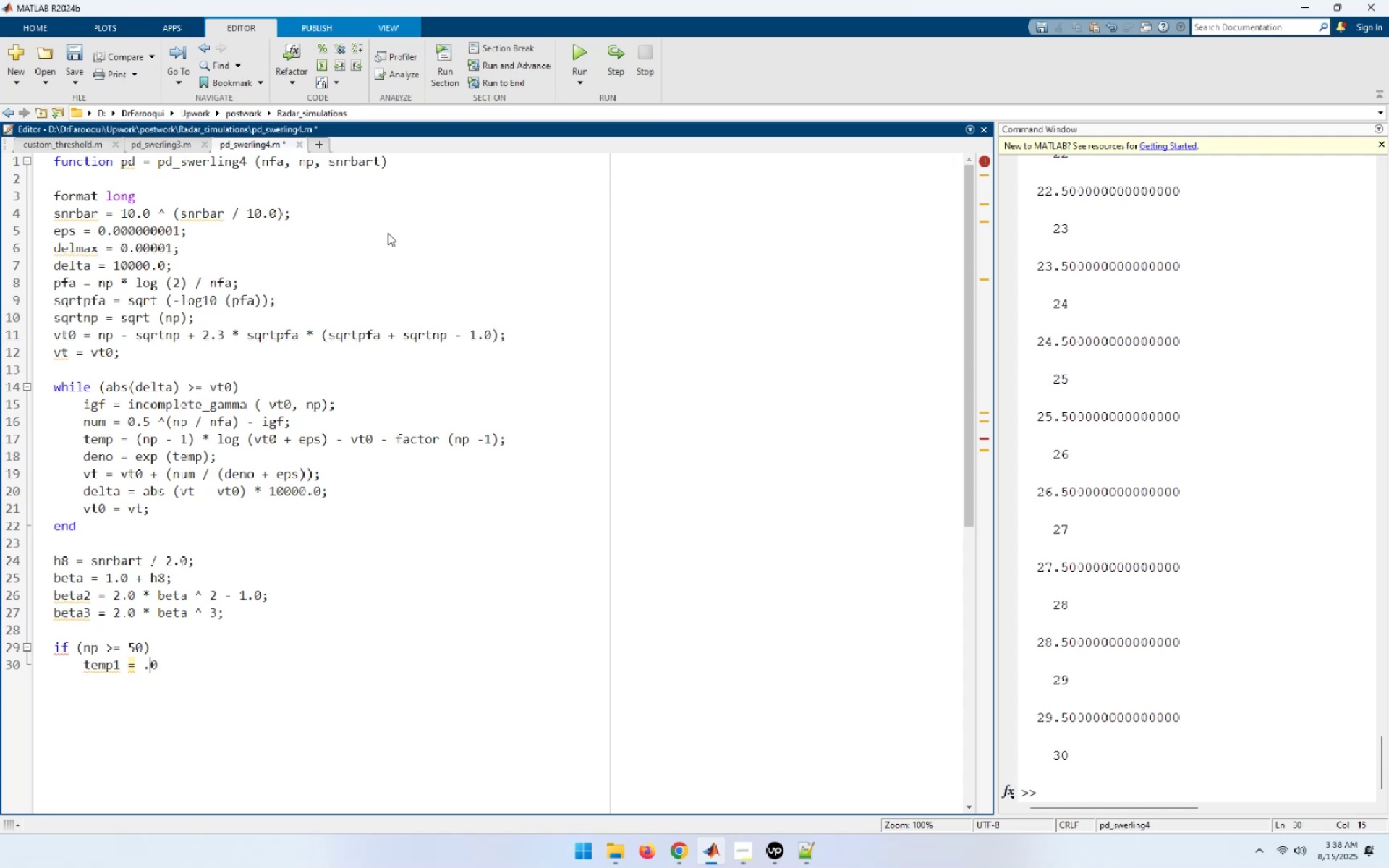 
key(ArrowLeft)
 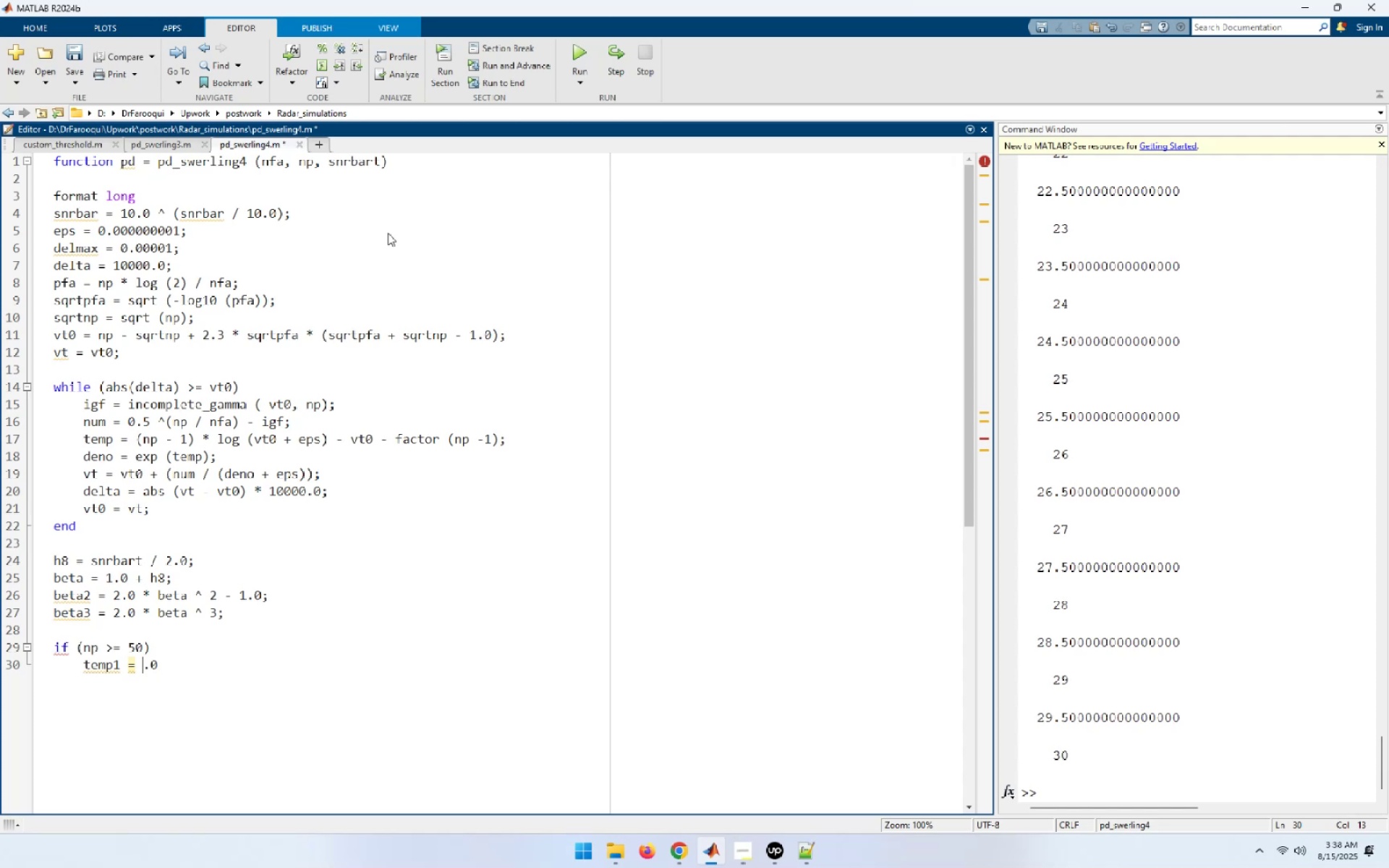 
key(Numpad2)
 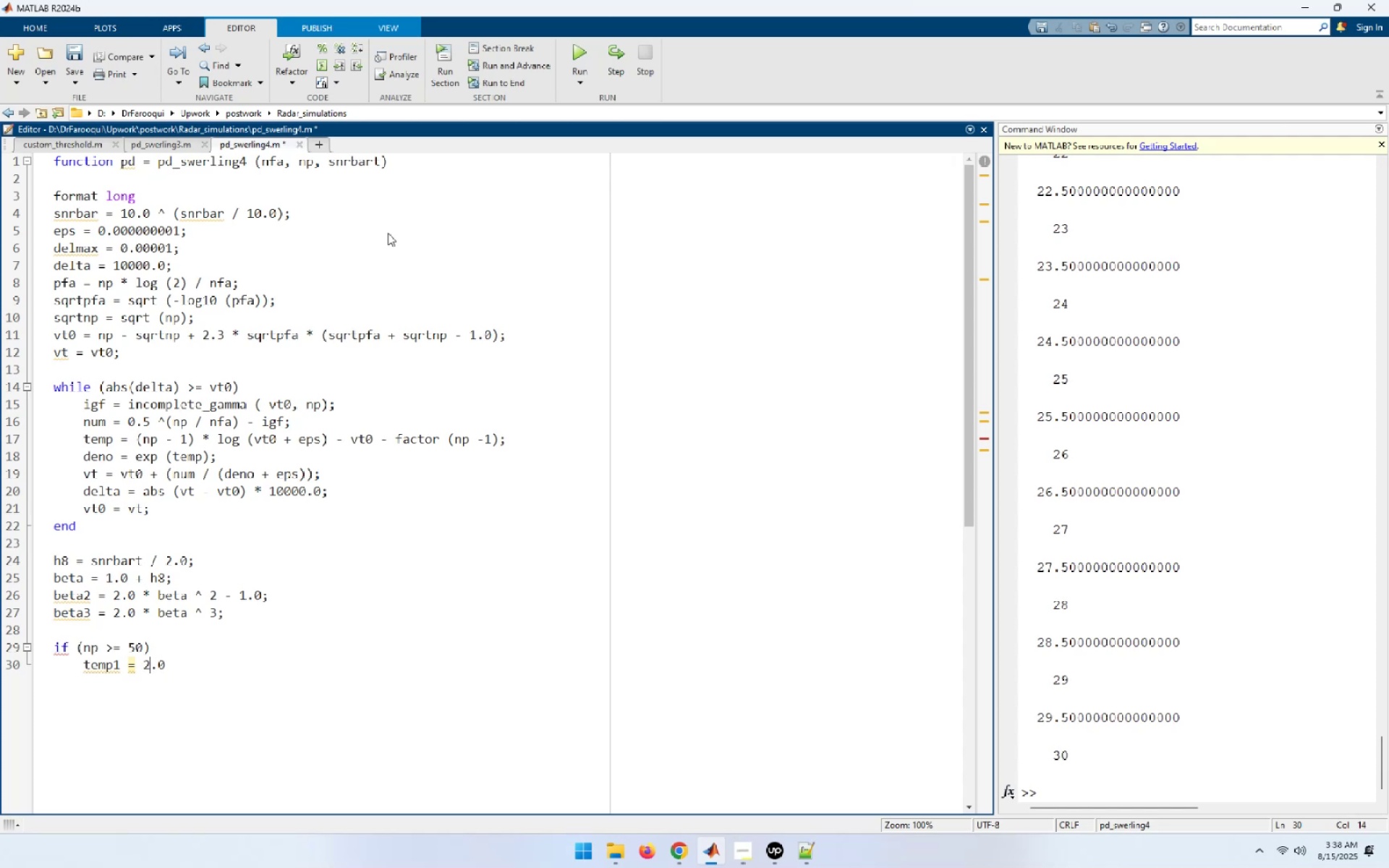 
key(End)
 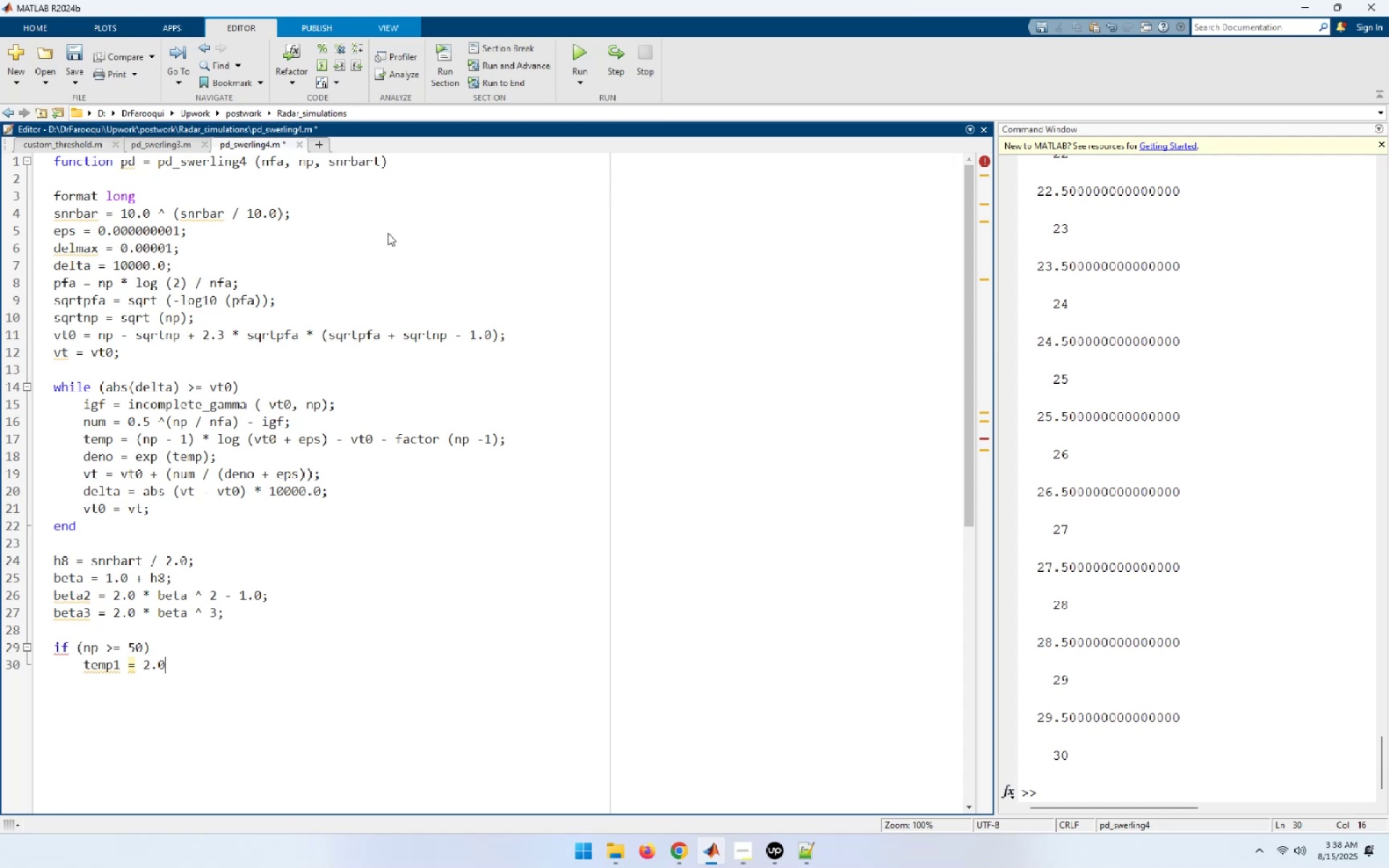 
type( * beta - 1;)
 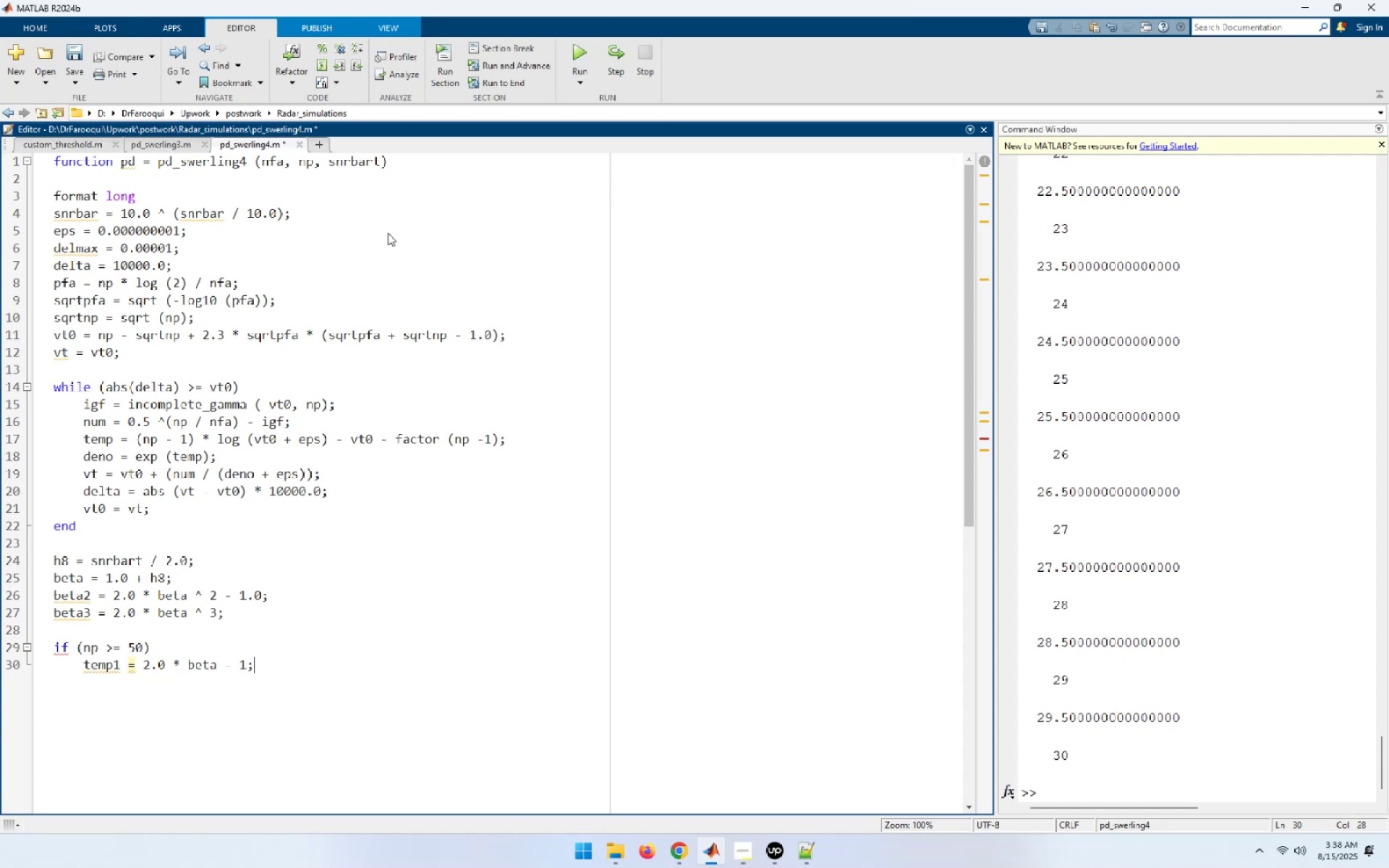 
key(Enter)
 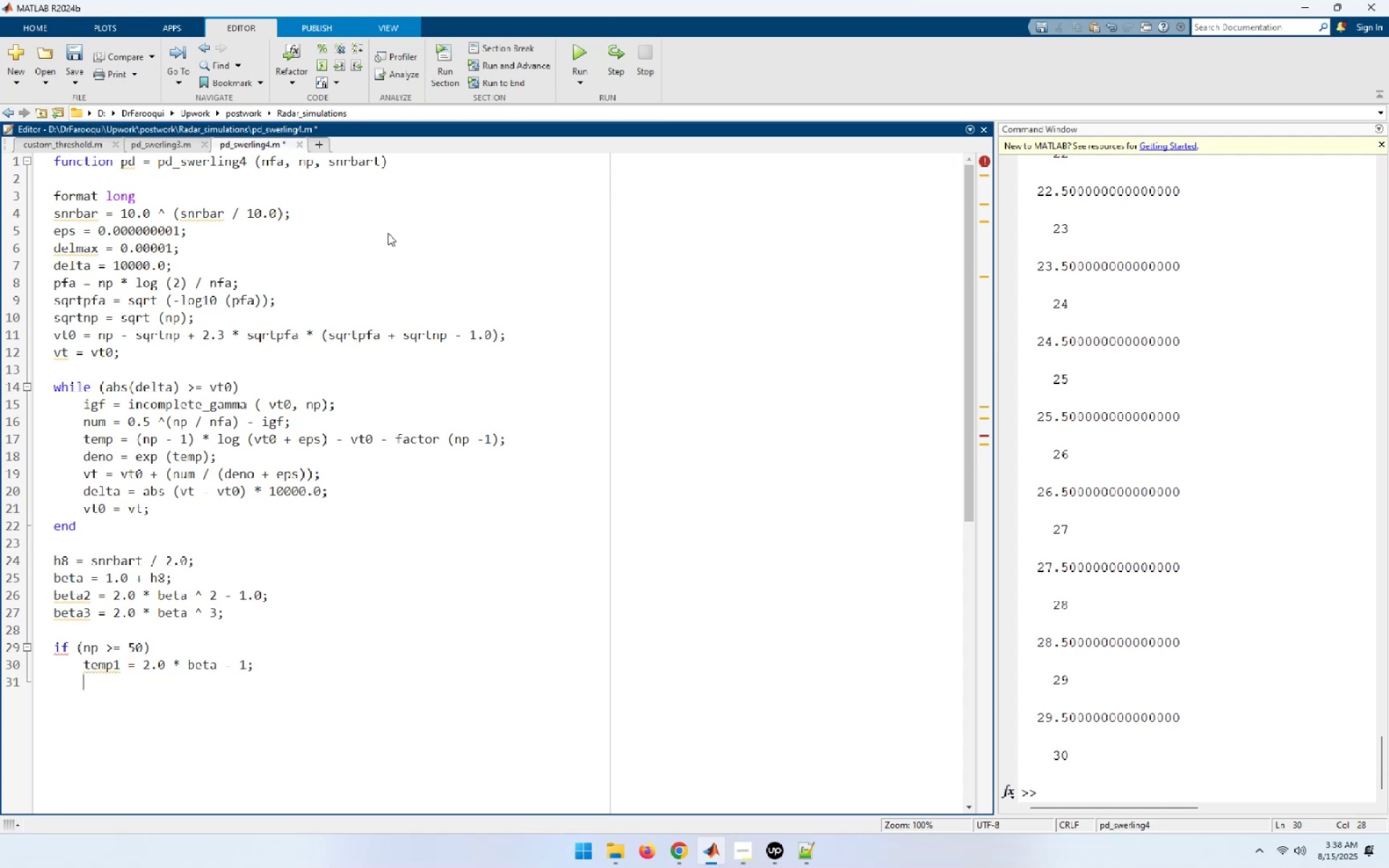 
type(omegabar = sqrt ( np * temp1);)
 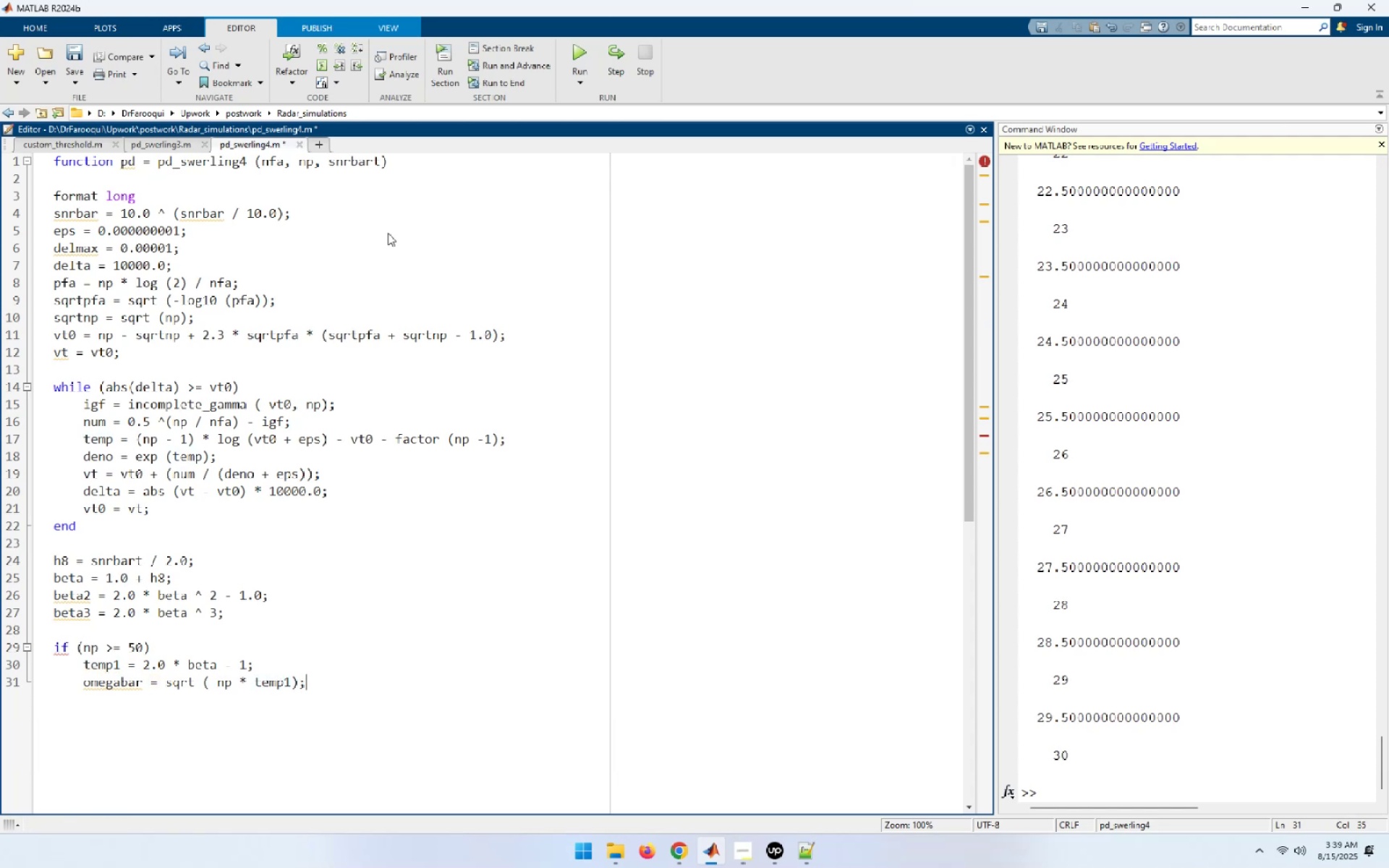 
key(Enter)
 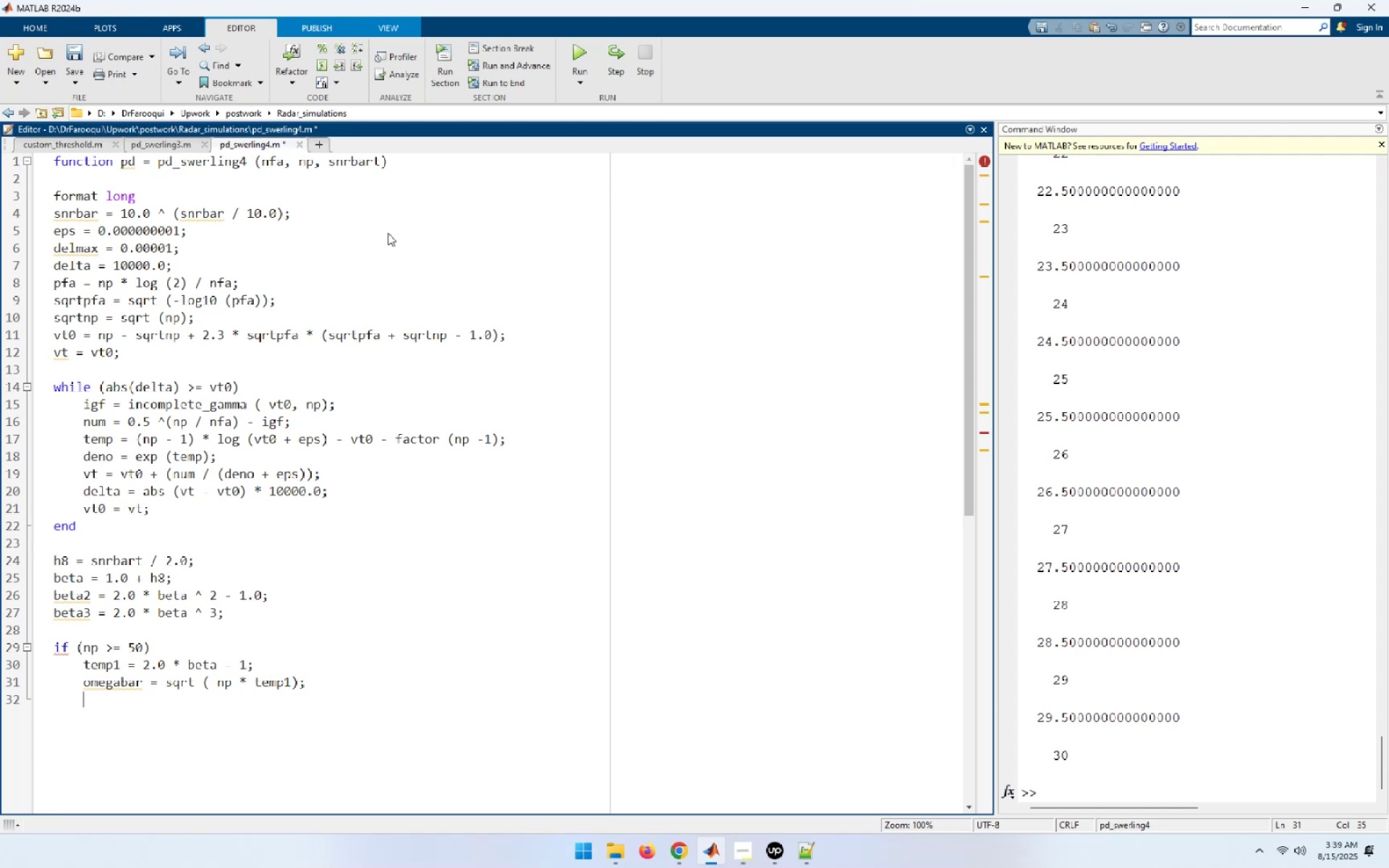 
type(c3 = beta3 - 1.0) / 3.0 / beta2 / omega )
key(Backspace)
type(bar;)
 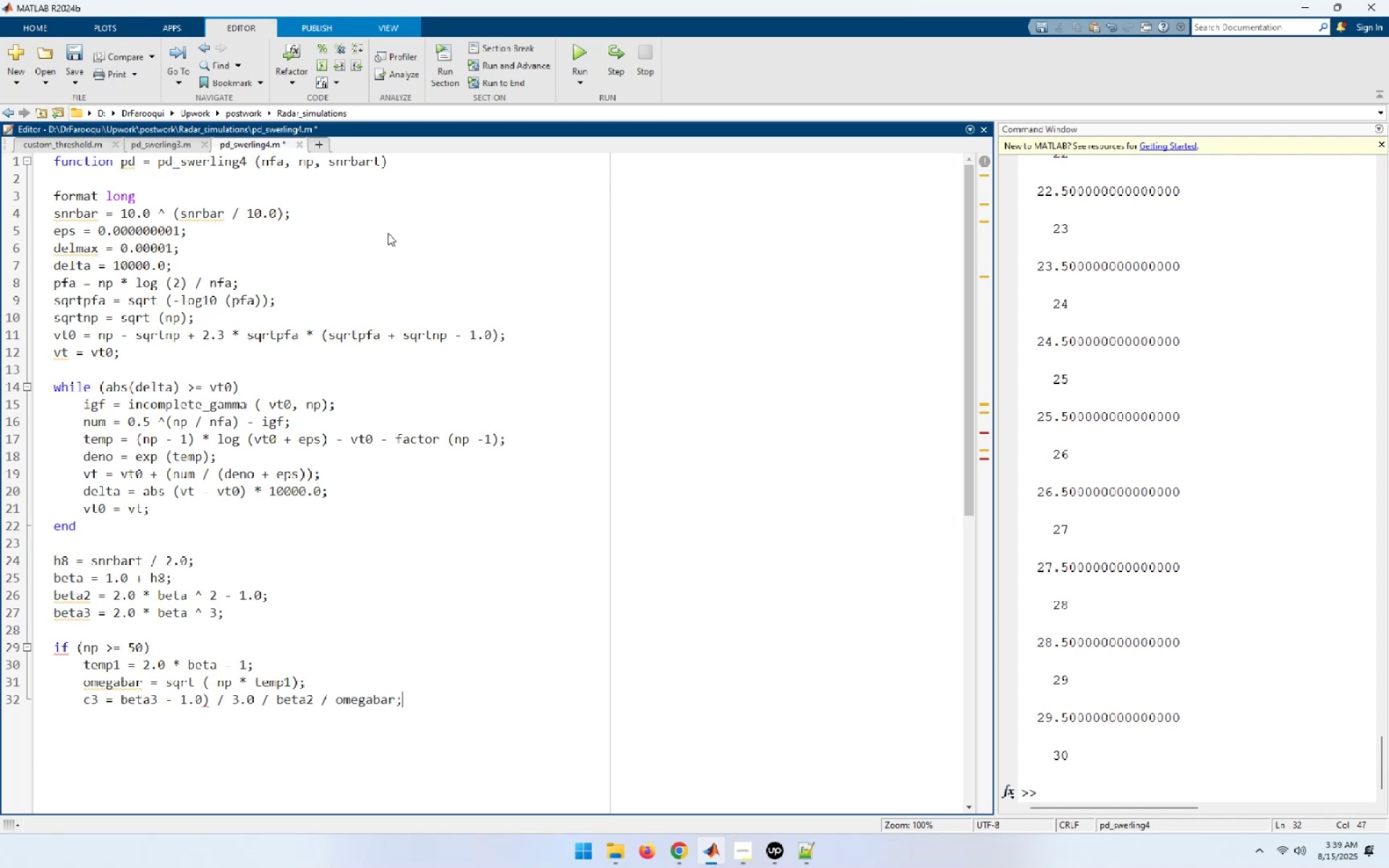 
key(Enter)
 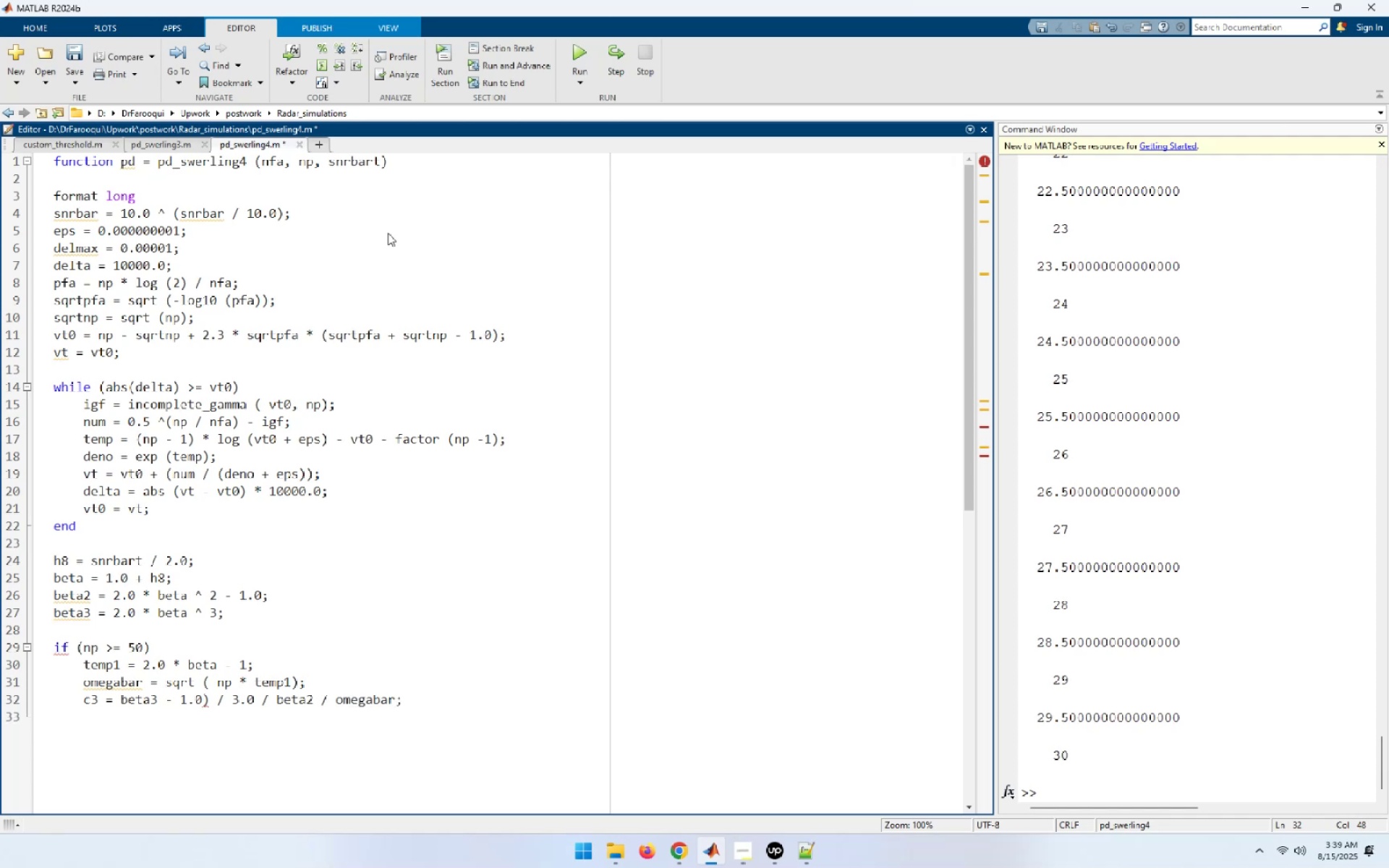 
type(c4 = )
 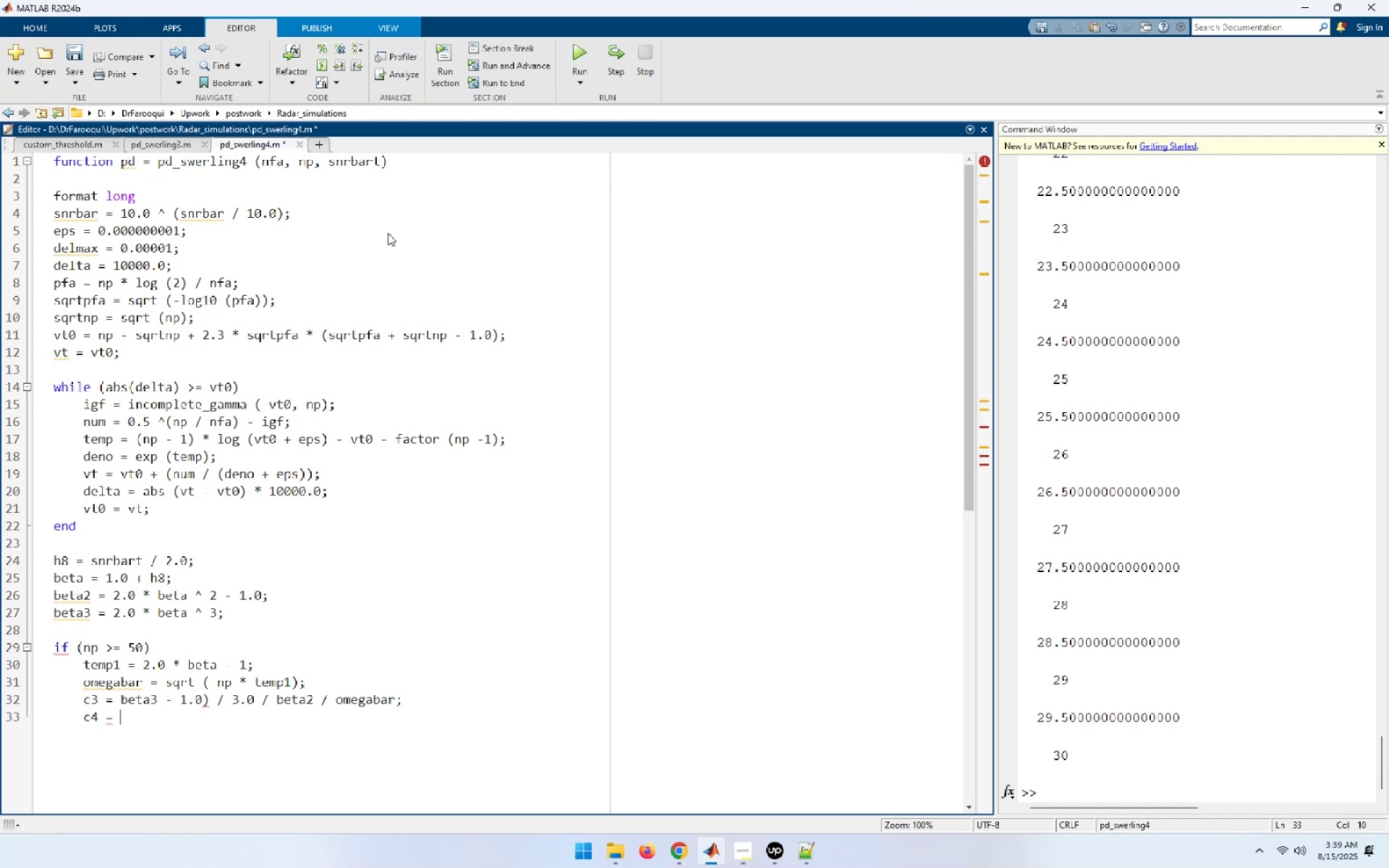 
key(ArrowUp)
 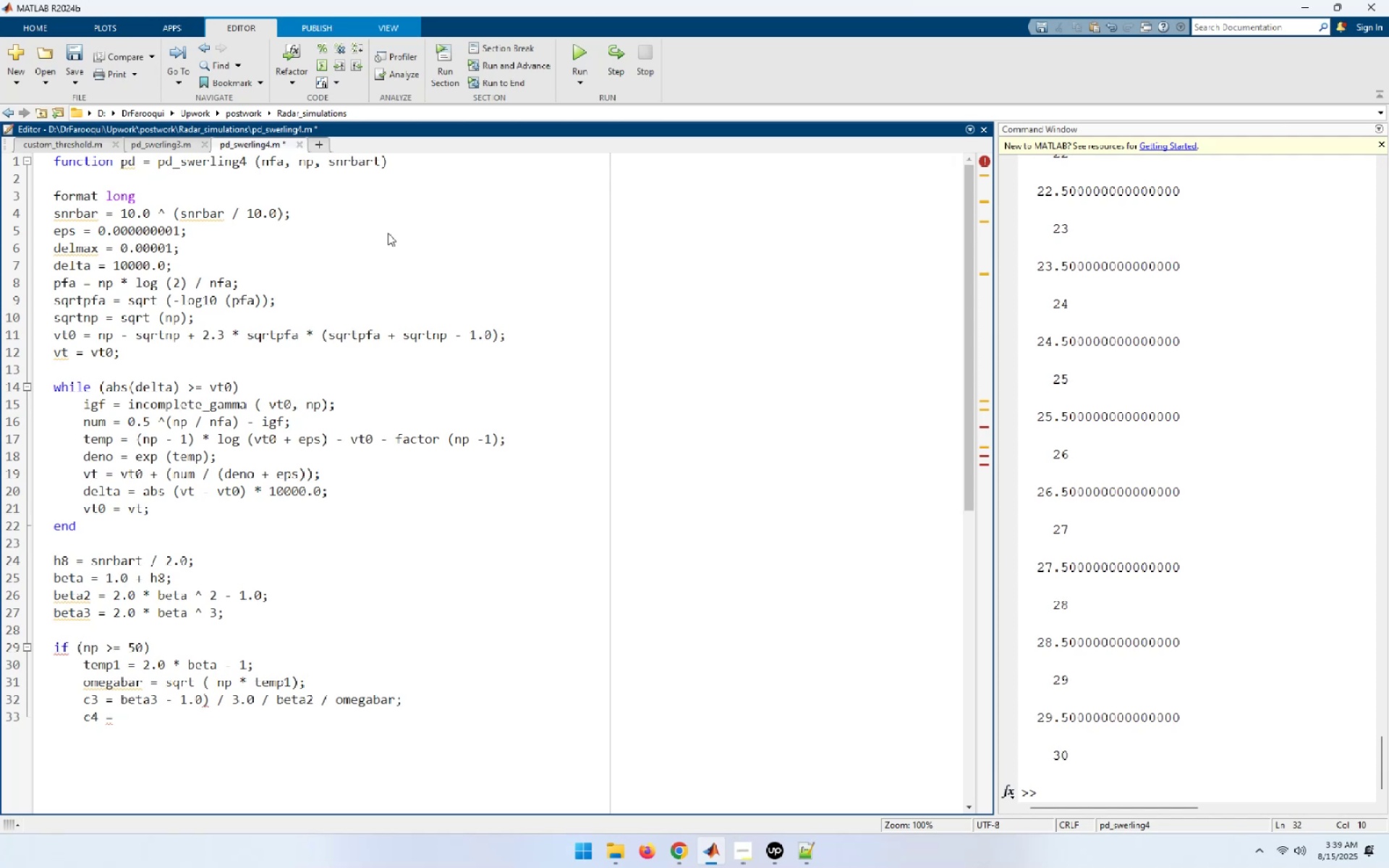 
key(ArrowDown)
 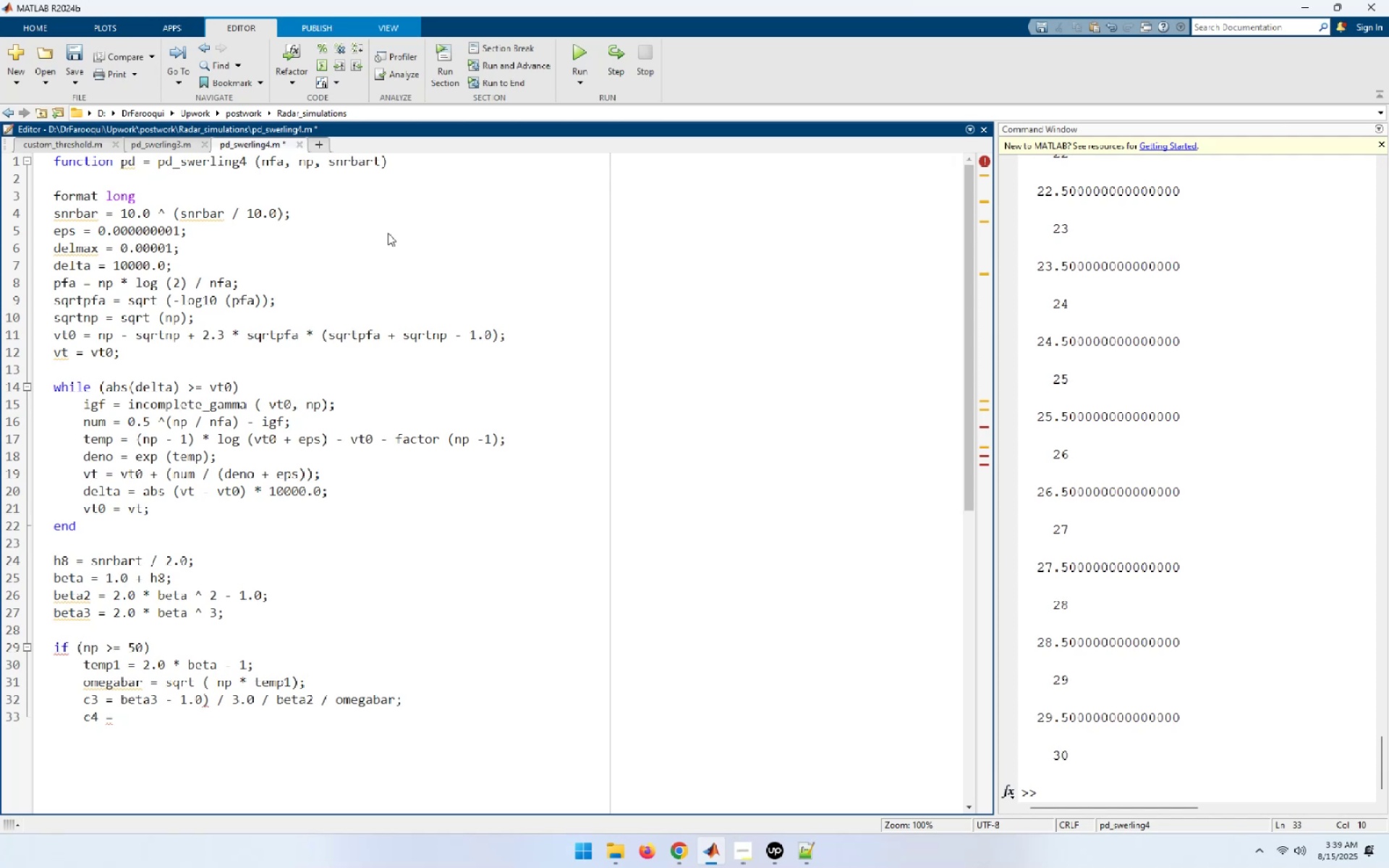 
type((beta3 * beta3 - 1.0) / 4.0 / np / beta )
key(Backspace)
type(2 )
key(Backspace)
type( / beta2;)
 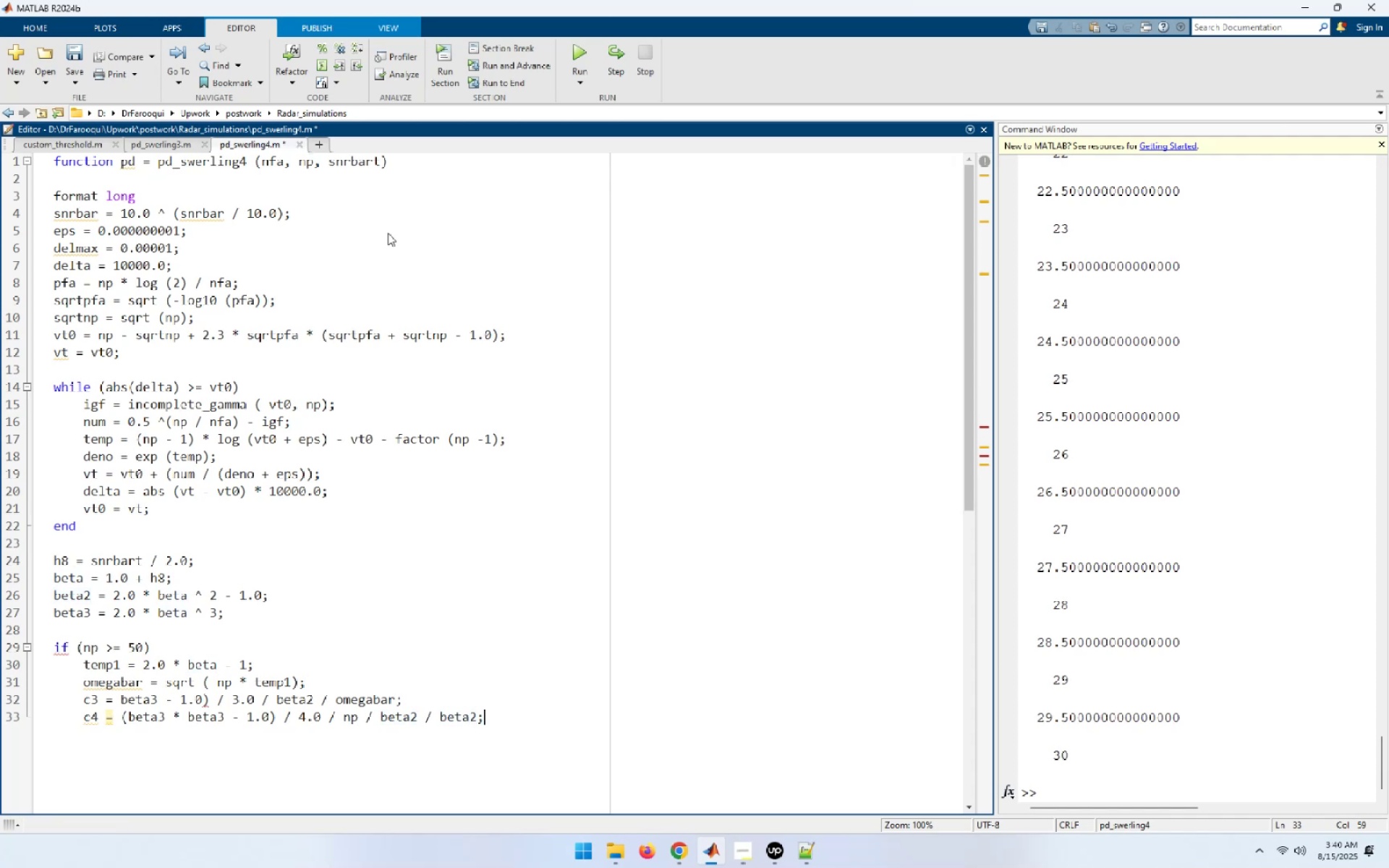 
key(Enter)
 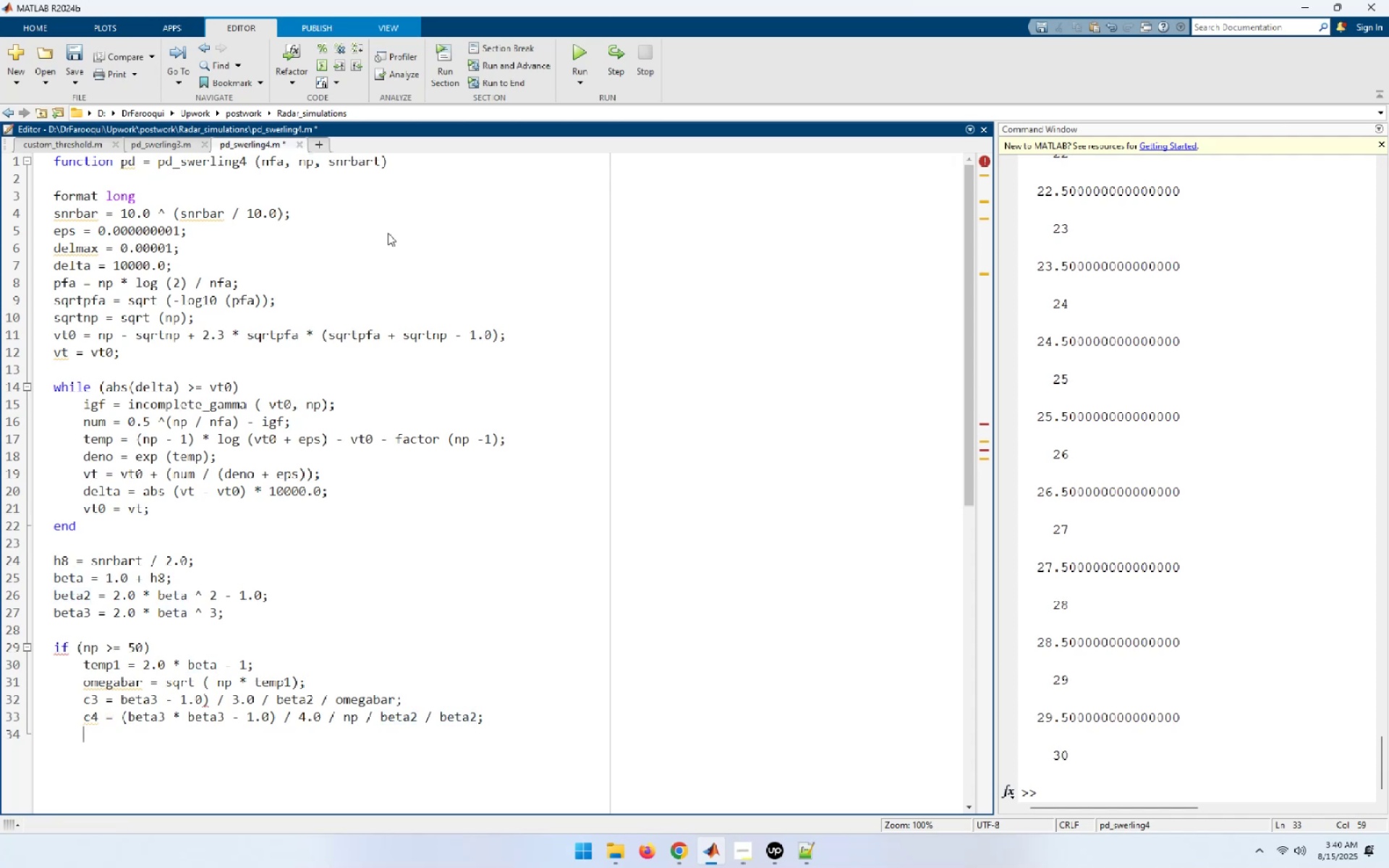 
type(c6 =)
 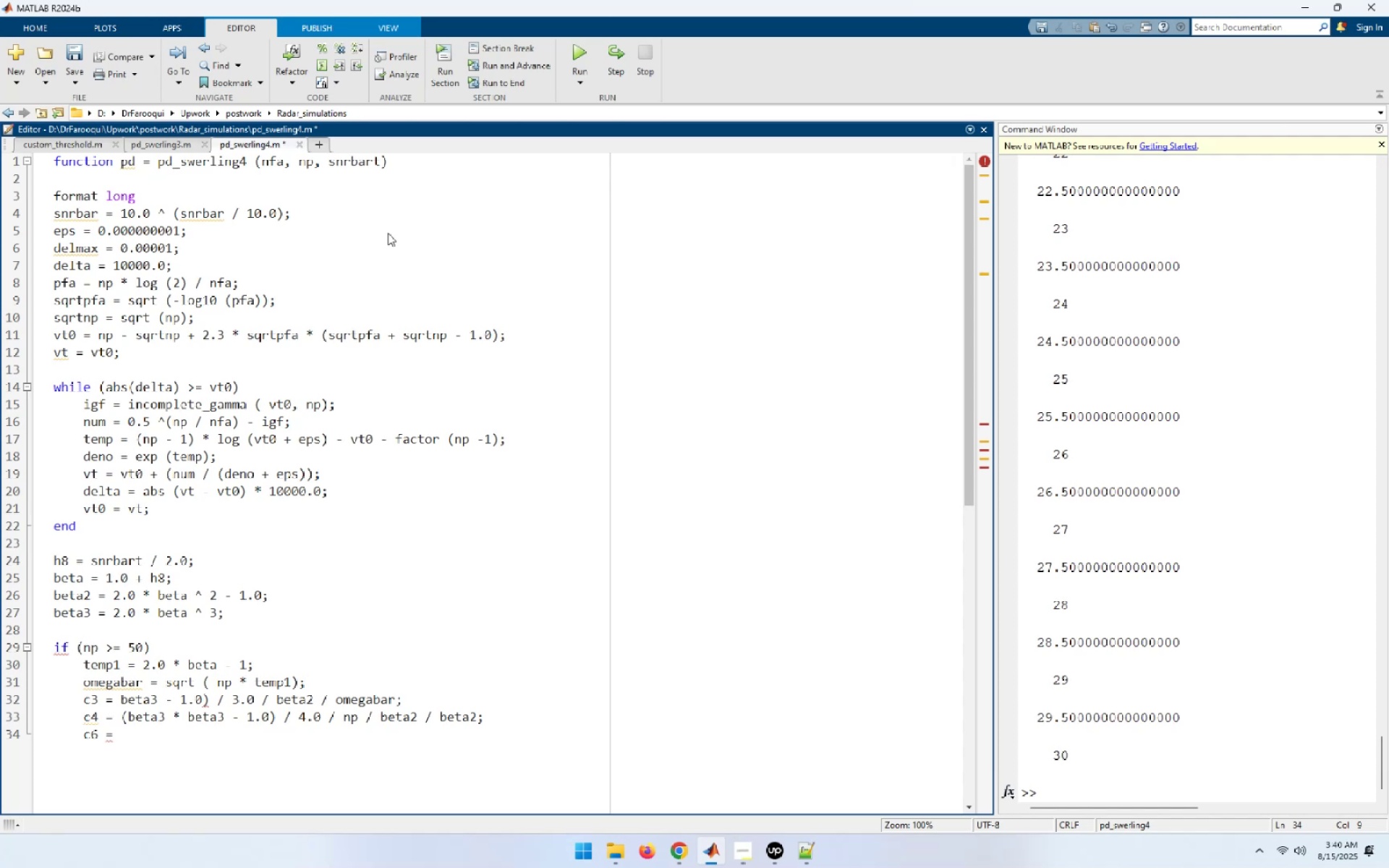 
type( c3 * c3*)
key(Backspace)
type( *)
key(Backspace)
type(/ 2.0;)
 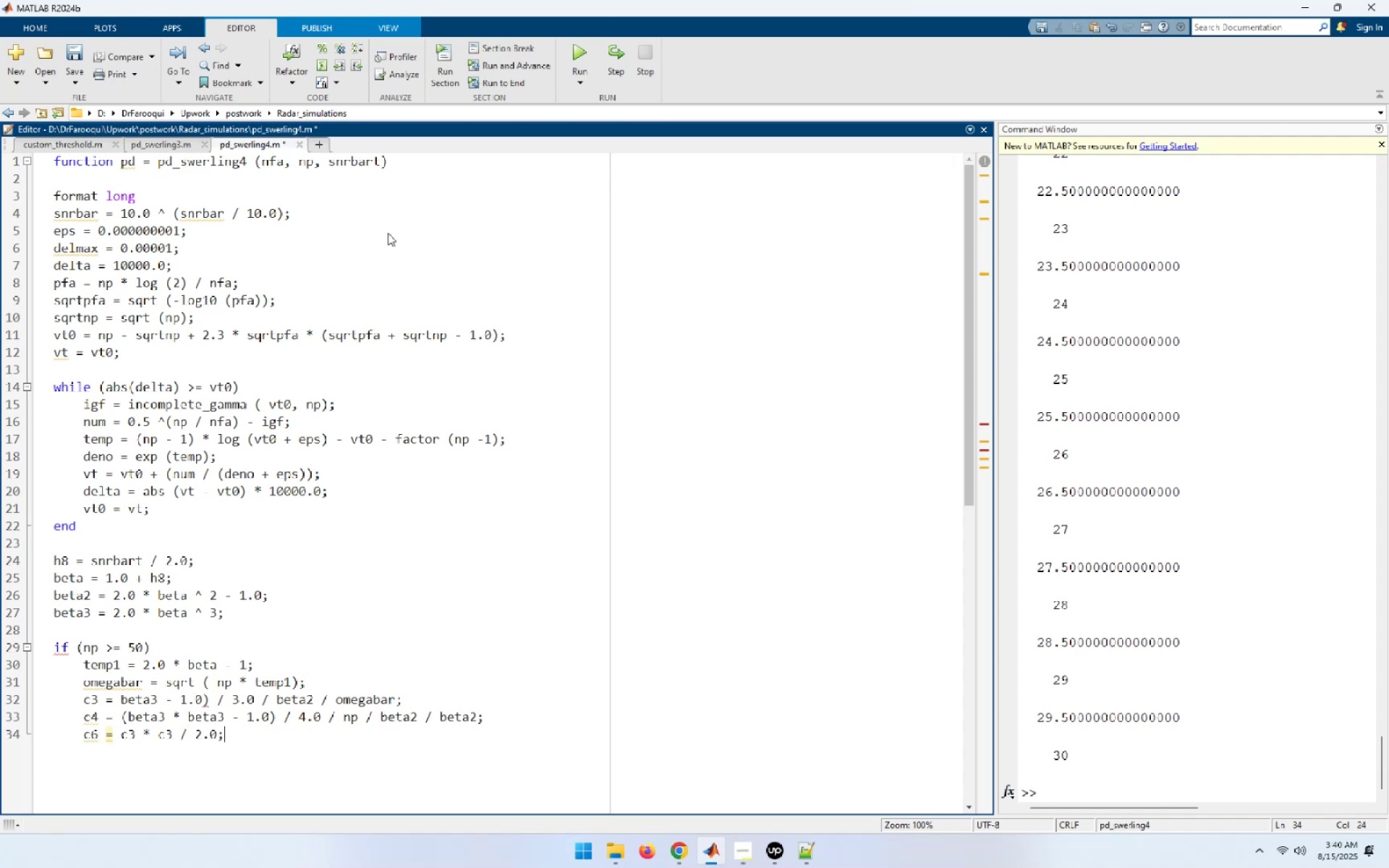 
 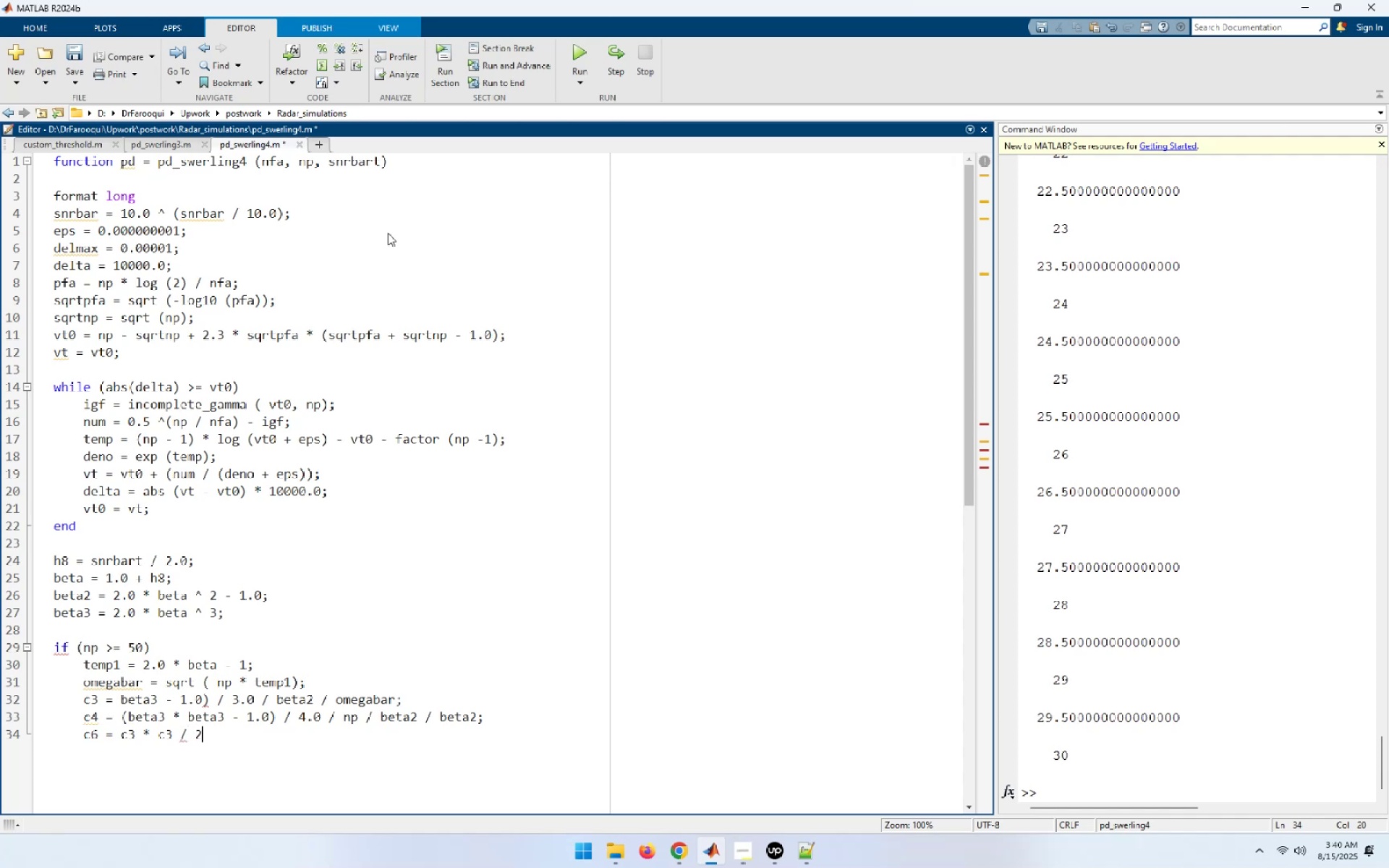 
key(Enter)
 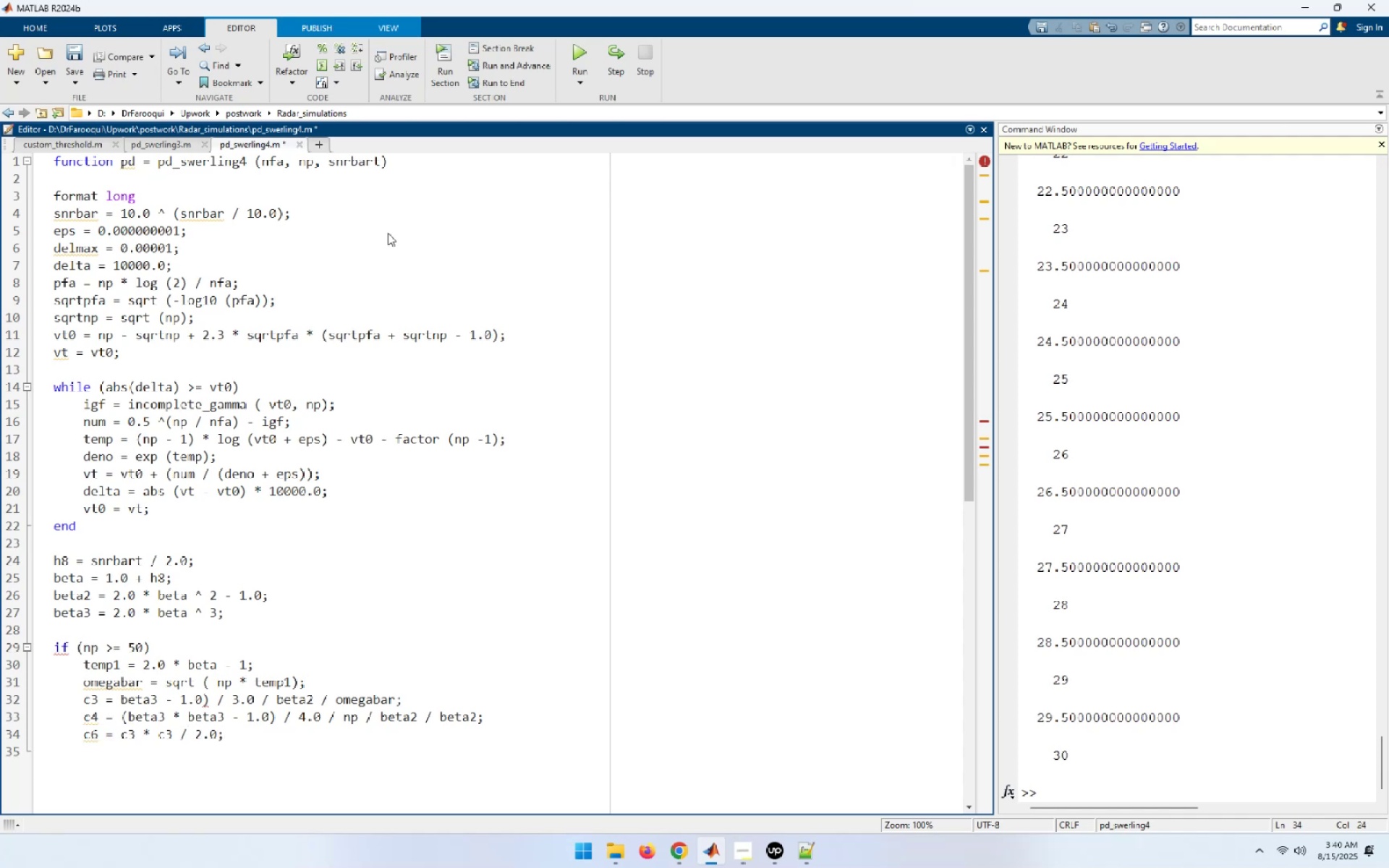 
key(ArrowUp)
 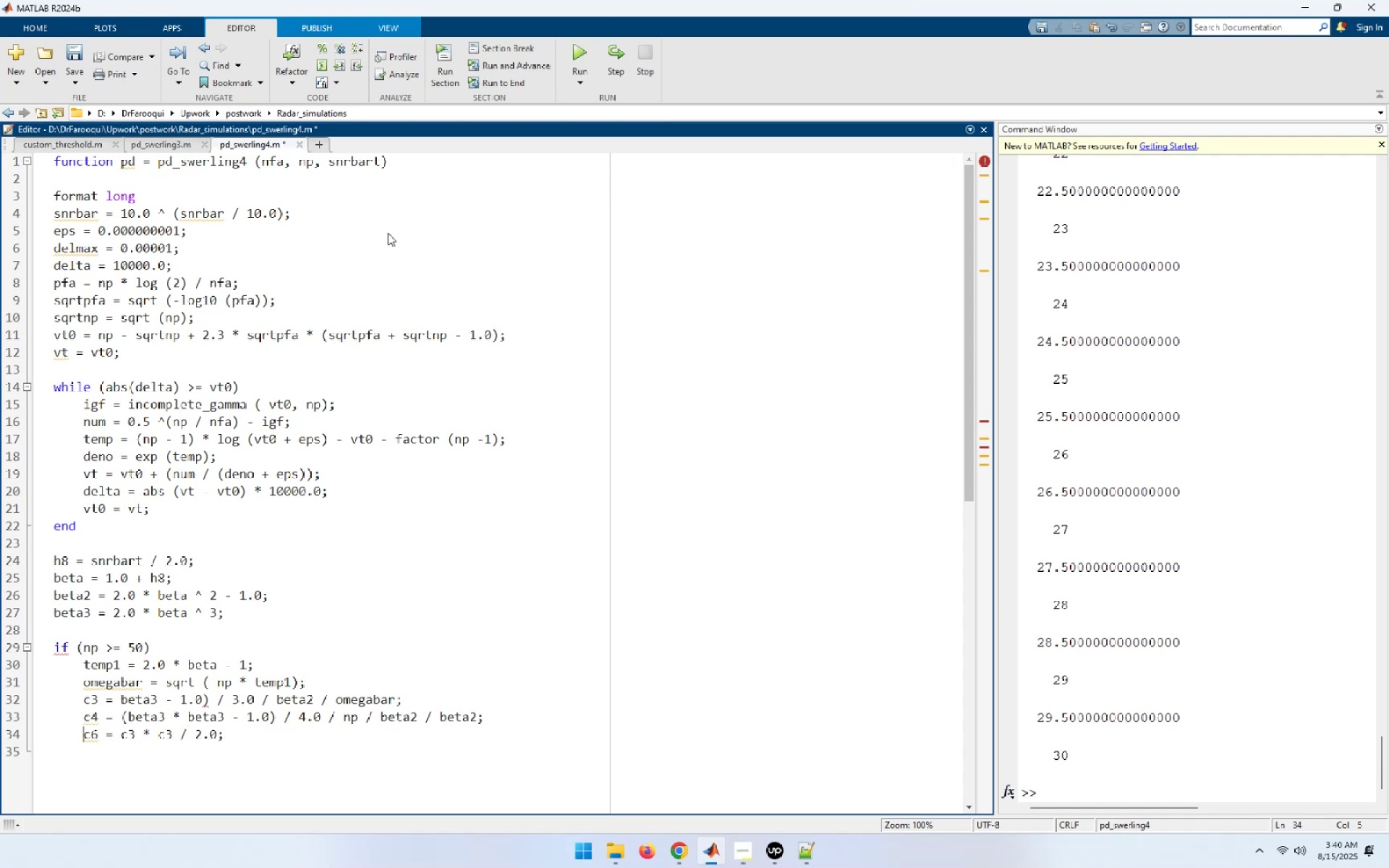 
key(ArrowDown)
 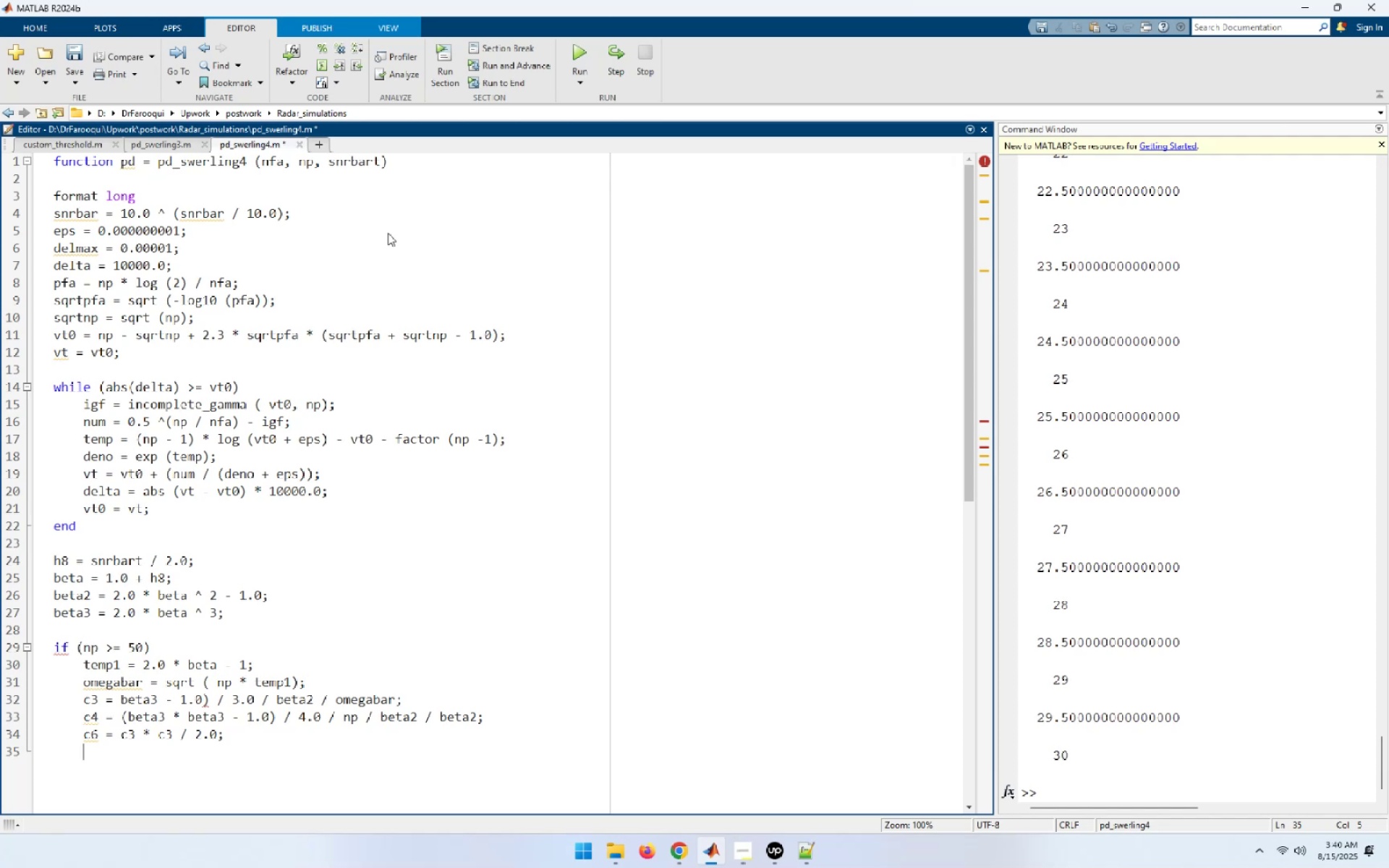 
key(ArrowUp)
 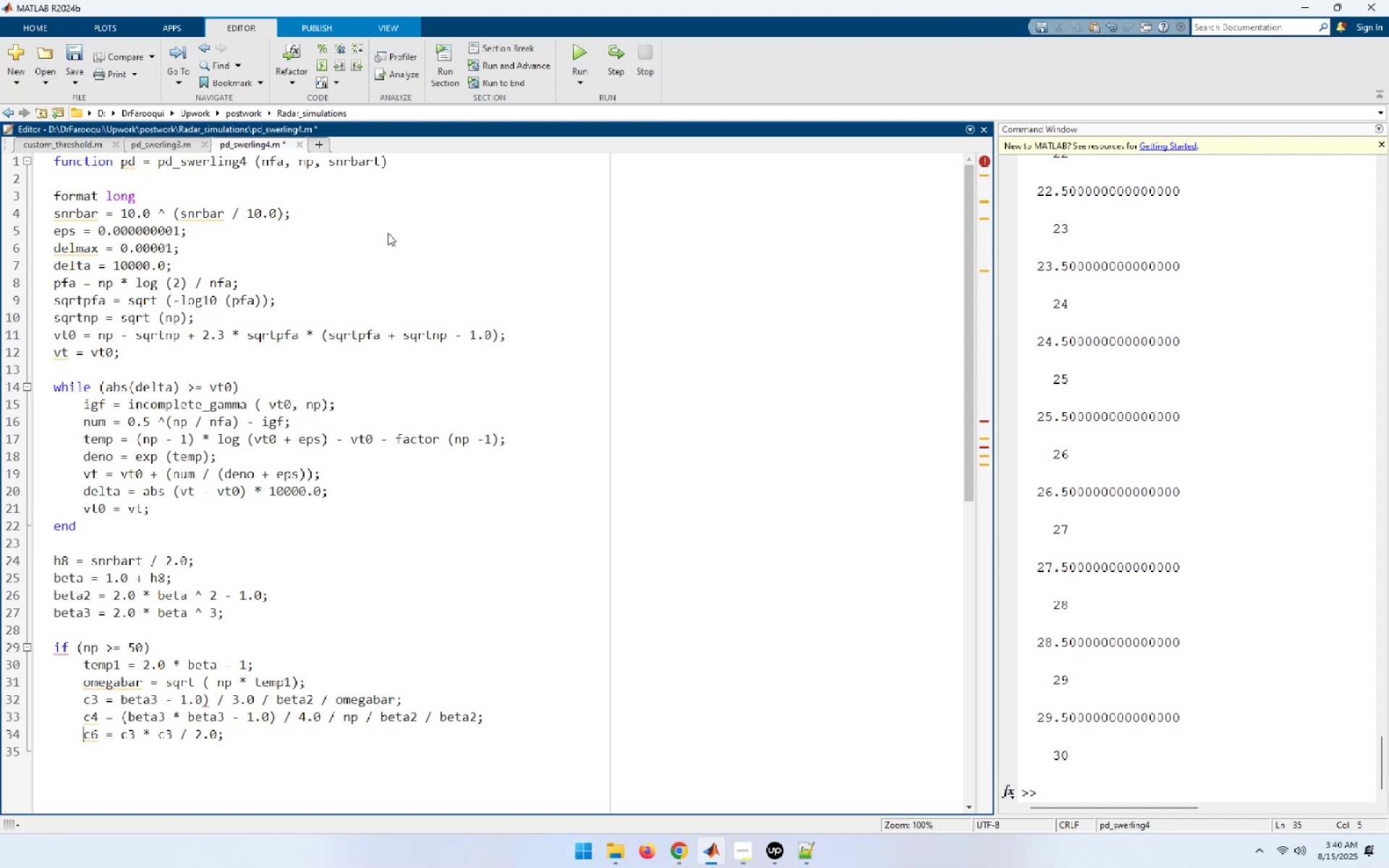 
key(ArrowUp)
 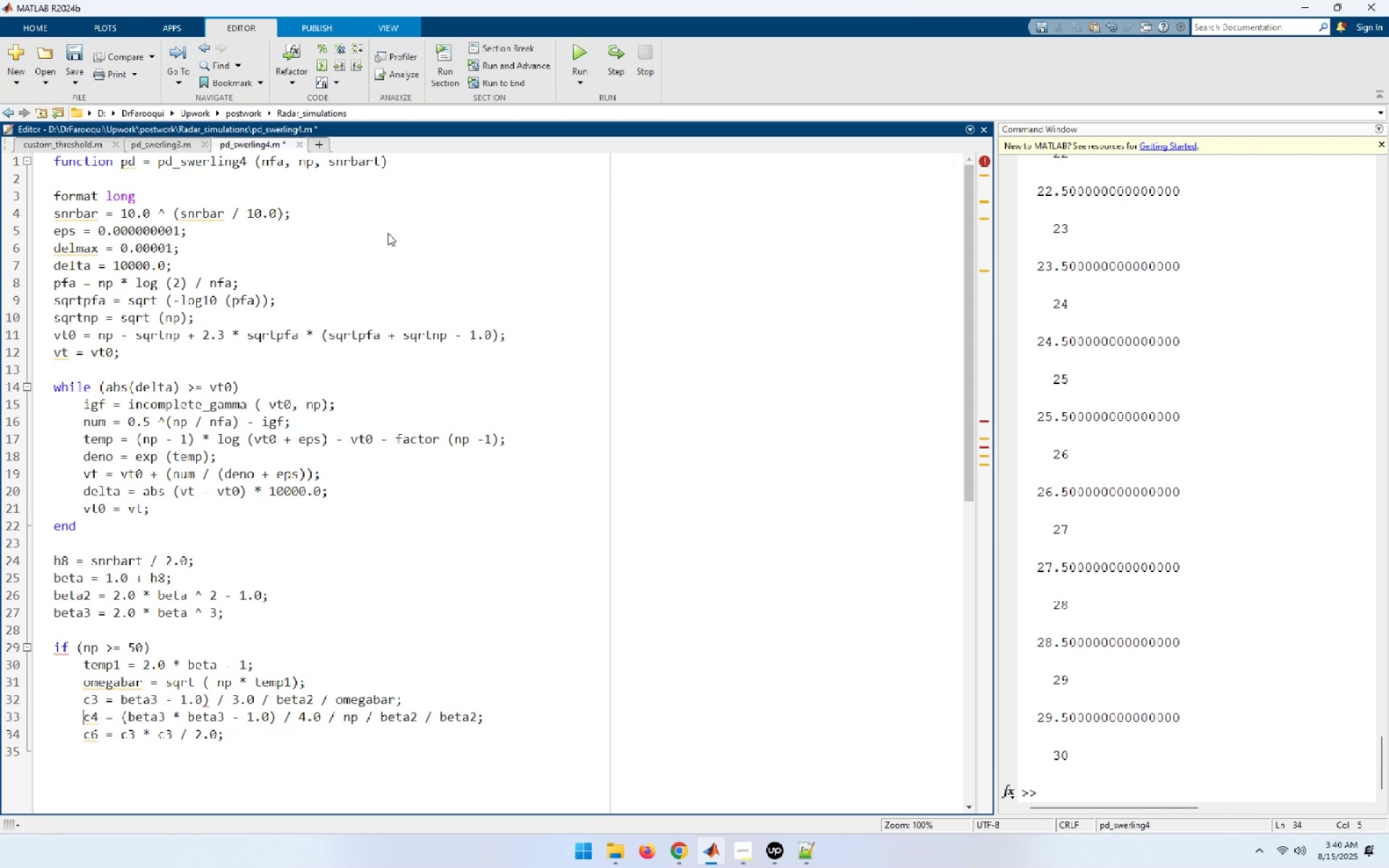 
key(ArrowUp)
 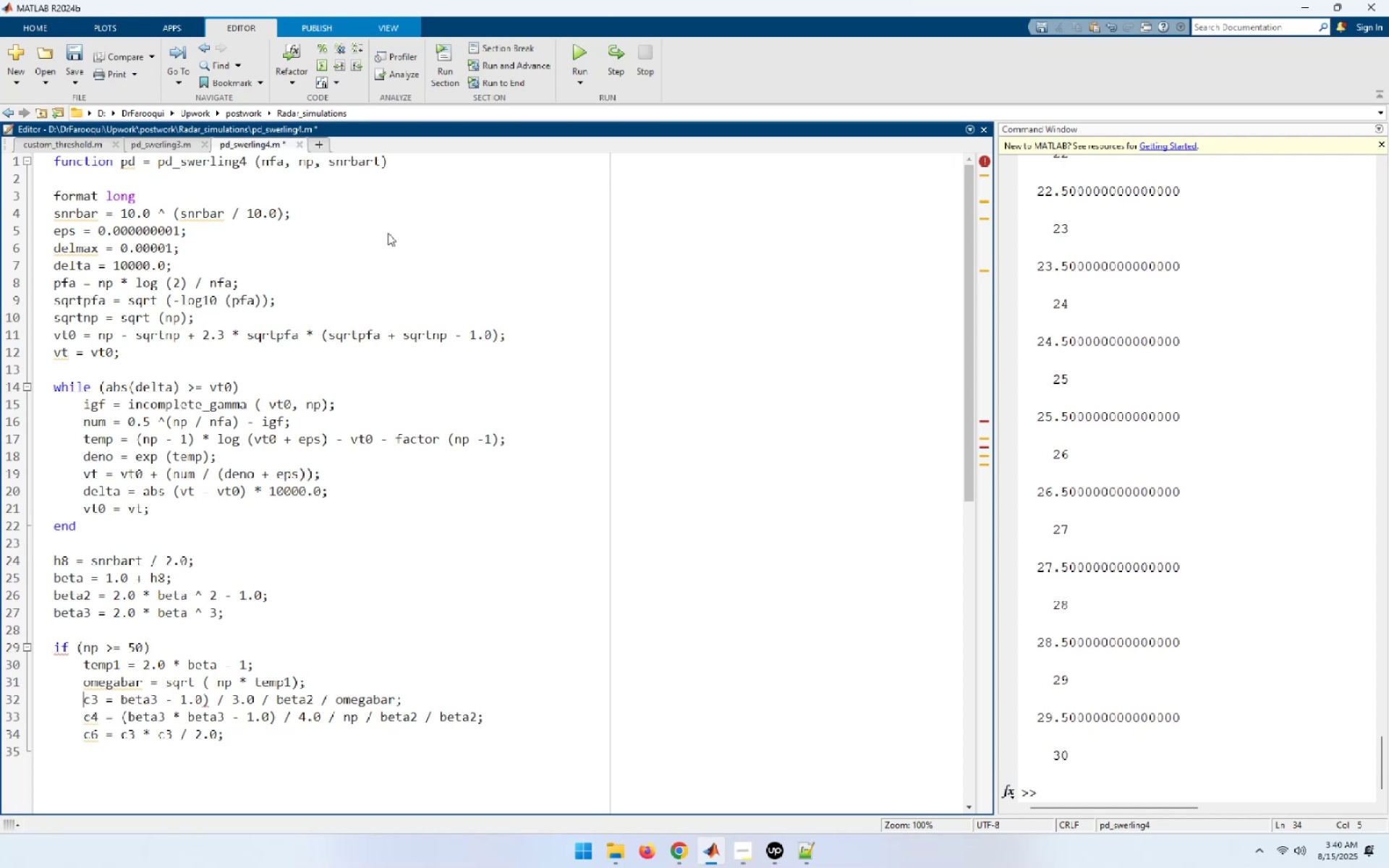 
key(ArrowUp)
 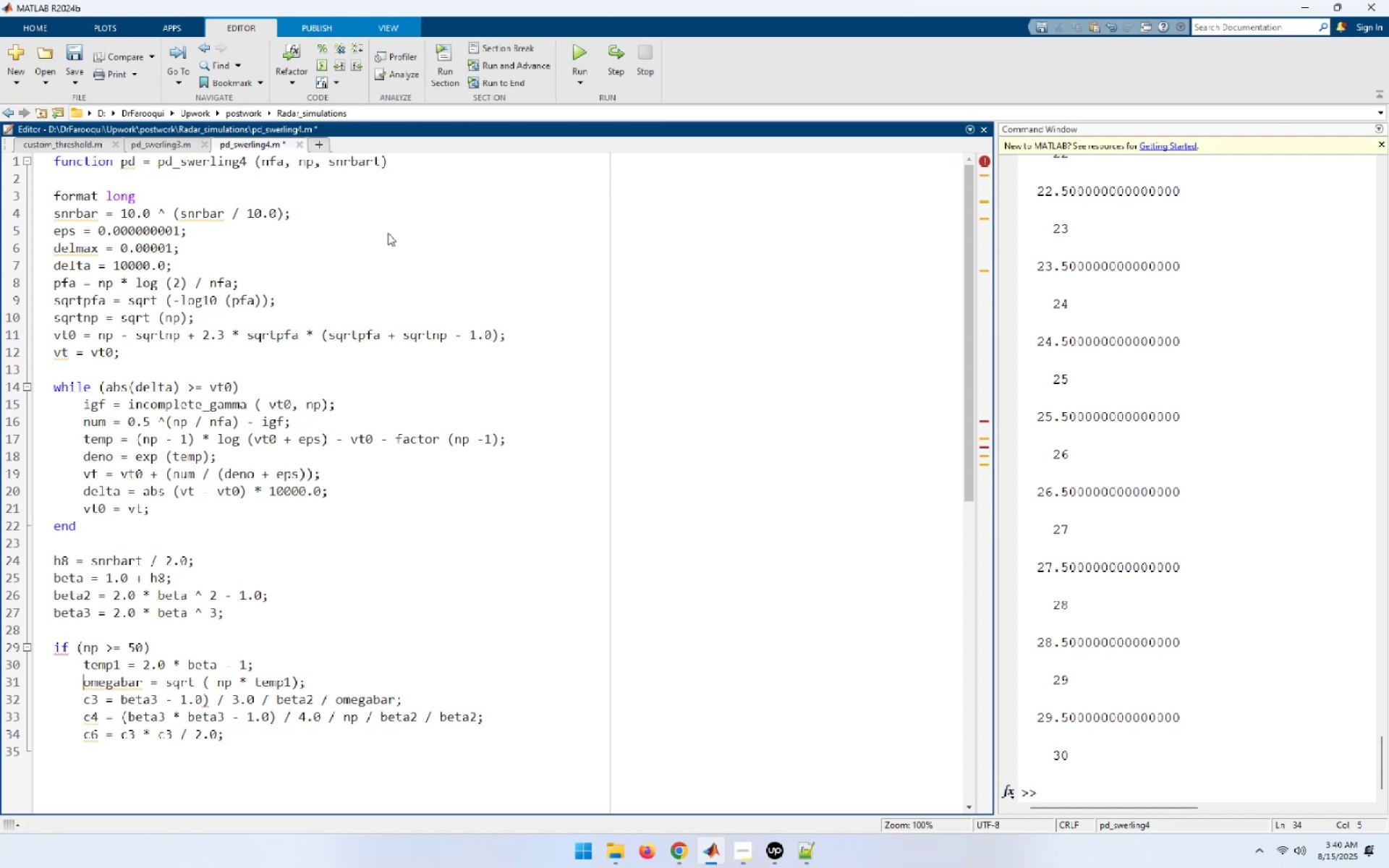 
key(ArrowUp)
 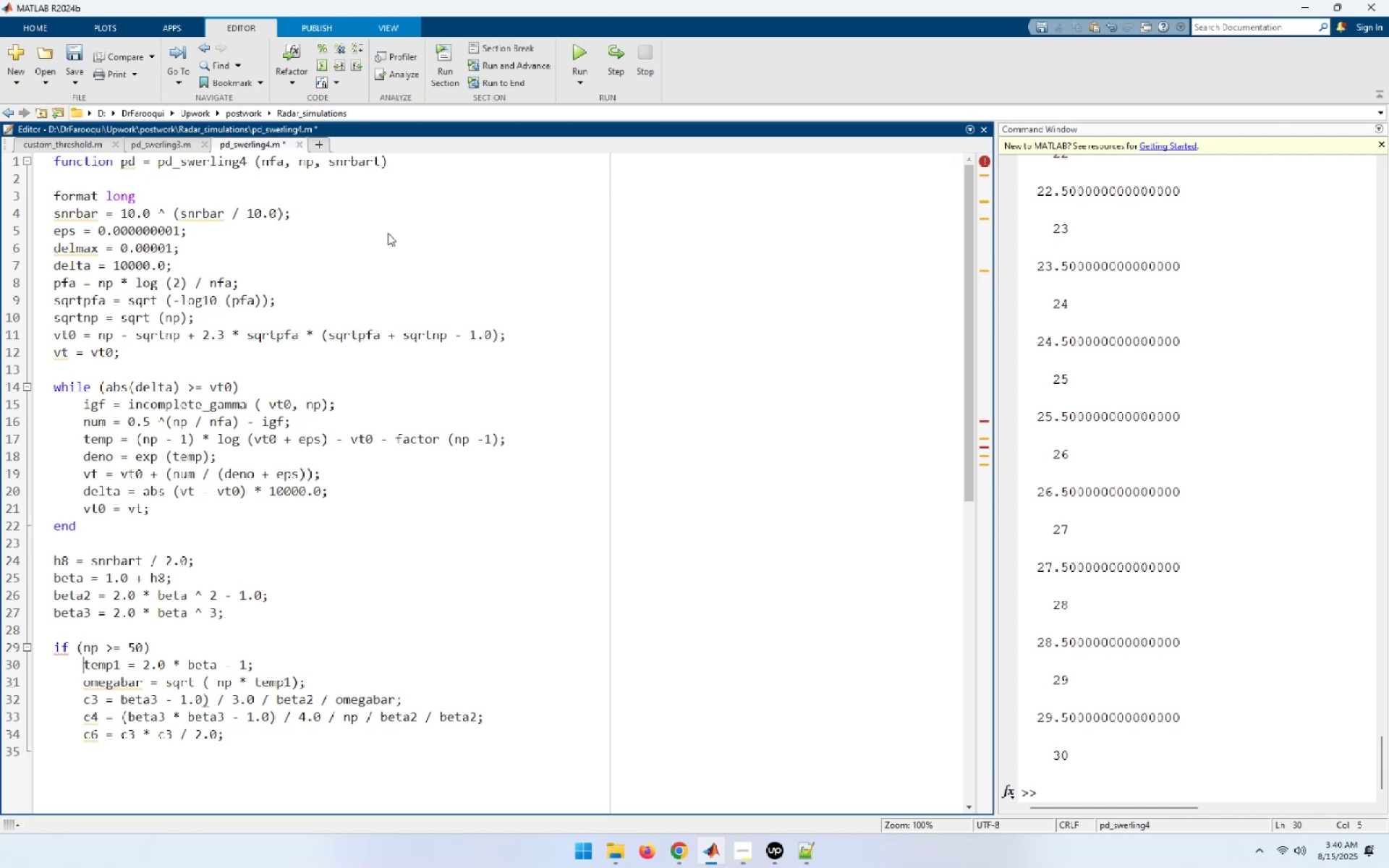 
key(ArrowUp)
 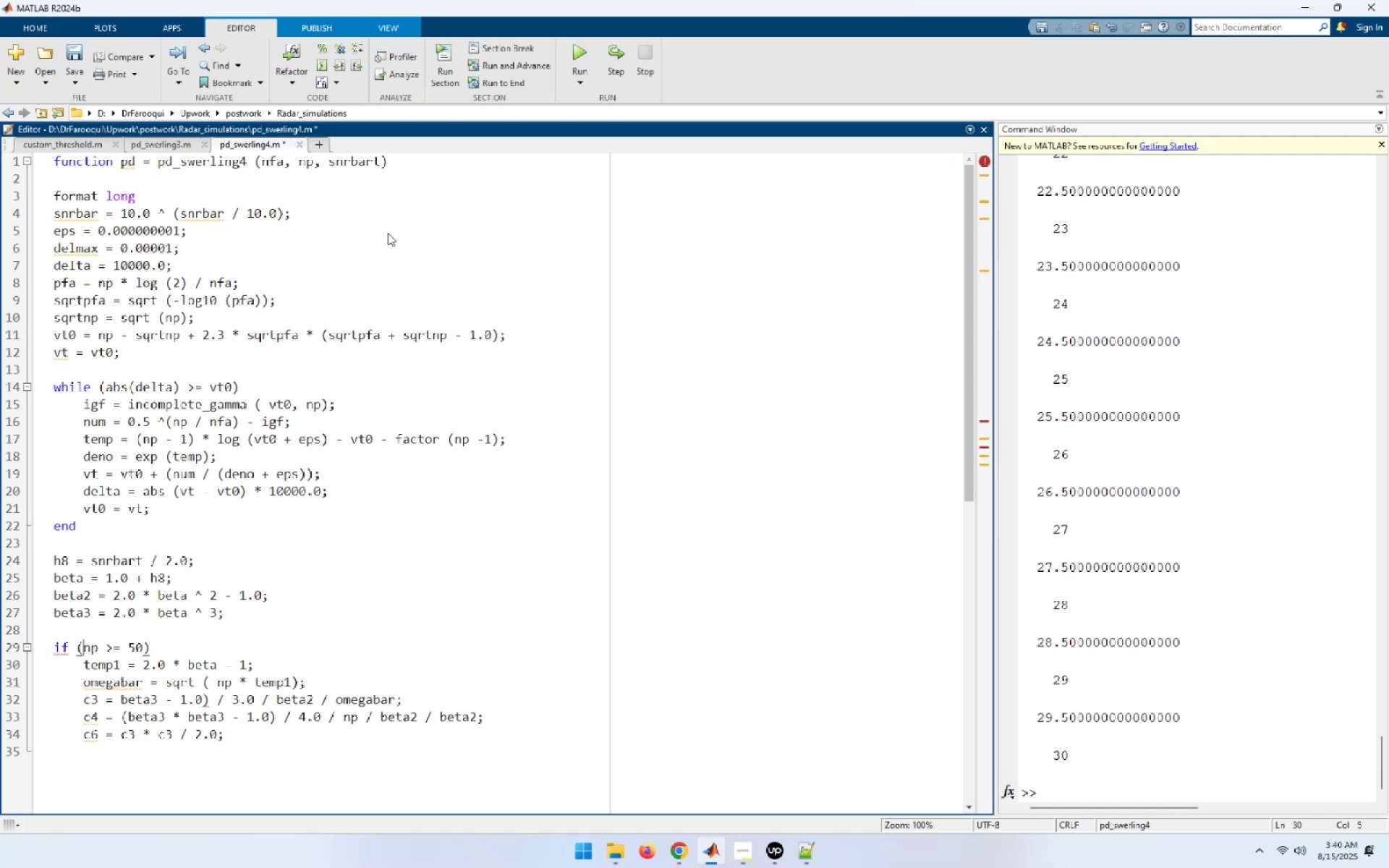 
key(ArrowDown)
 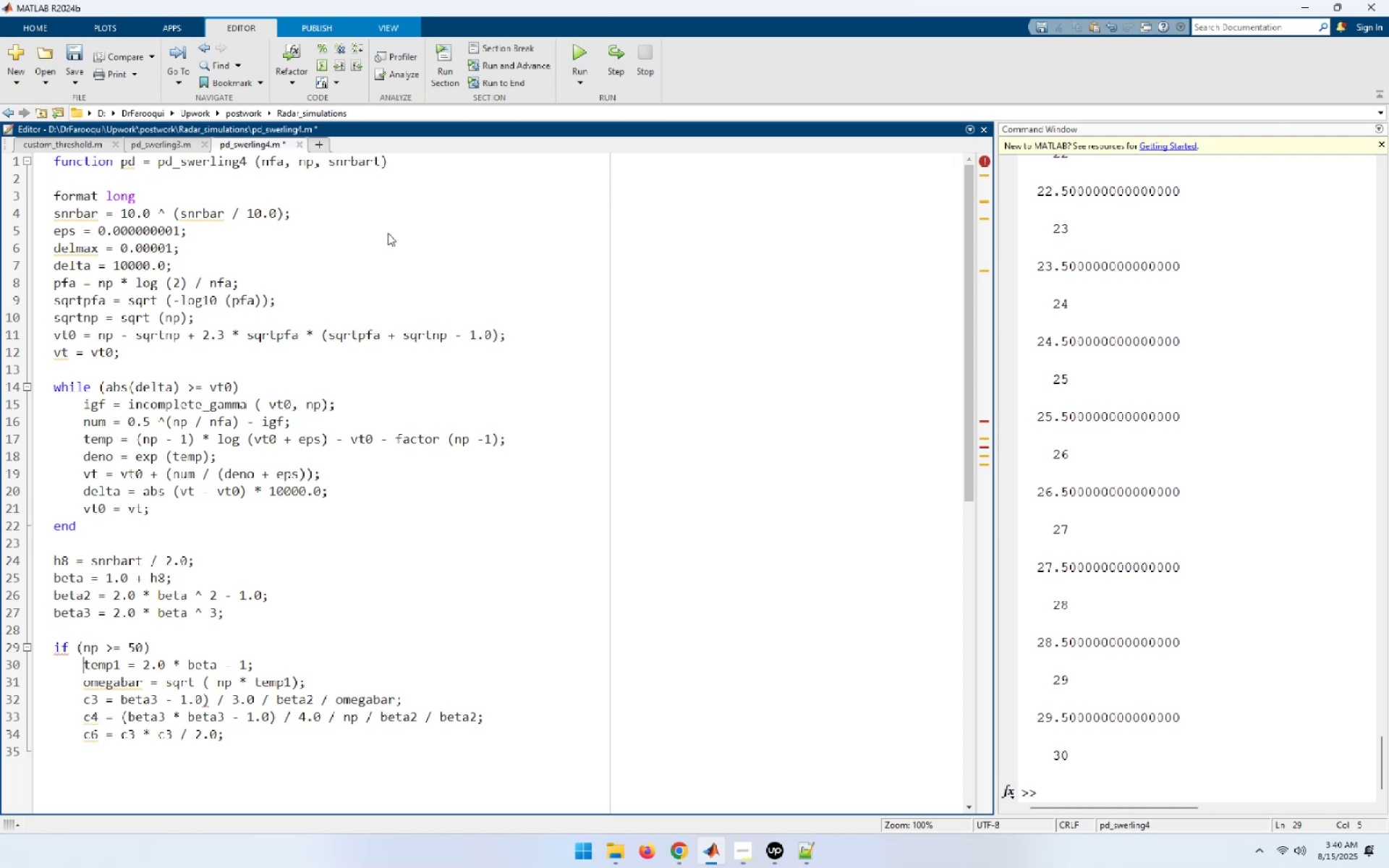 
key(ArrowDown)
 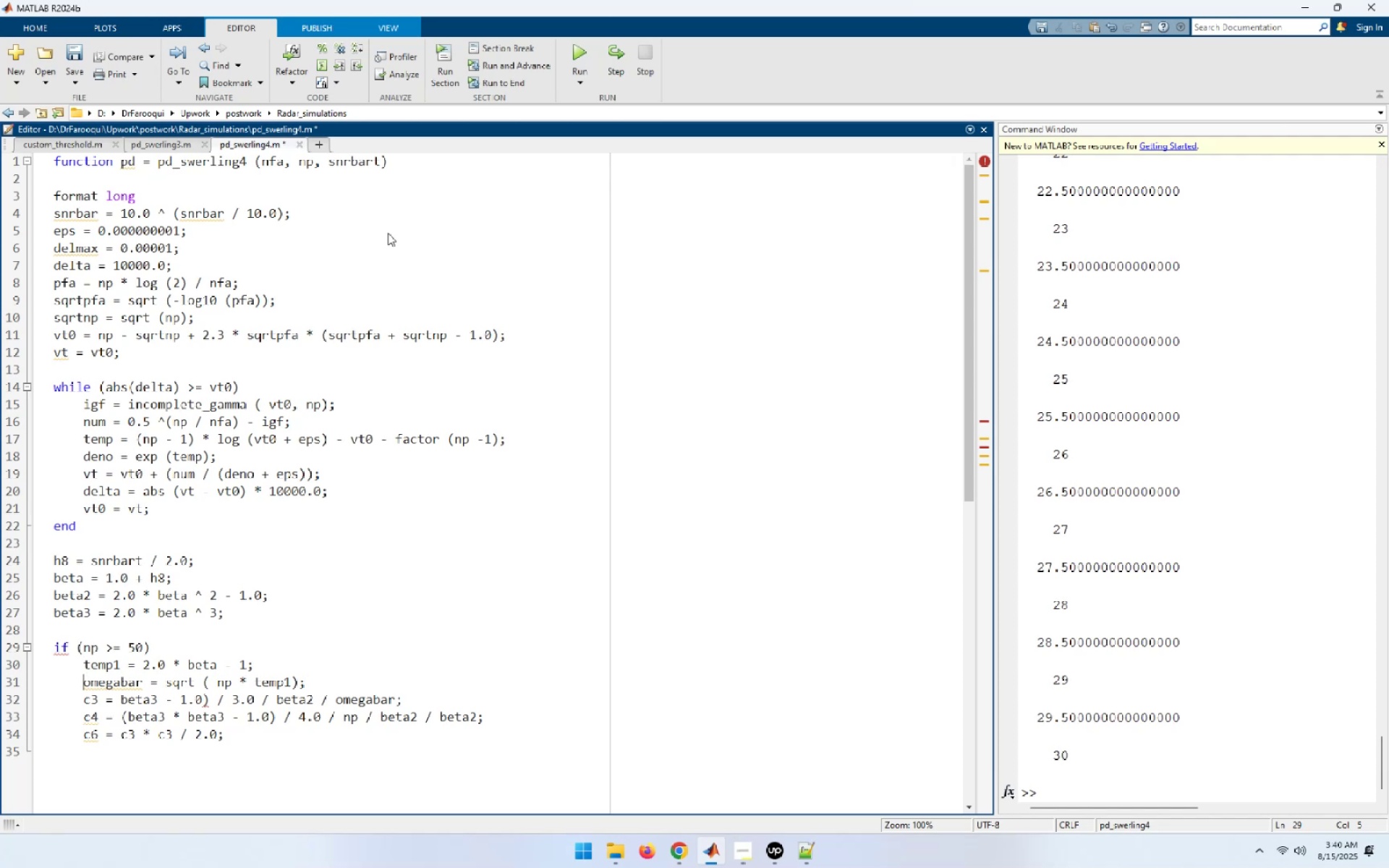 
key(ArrowDown)
 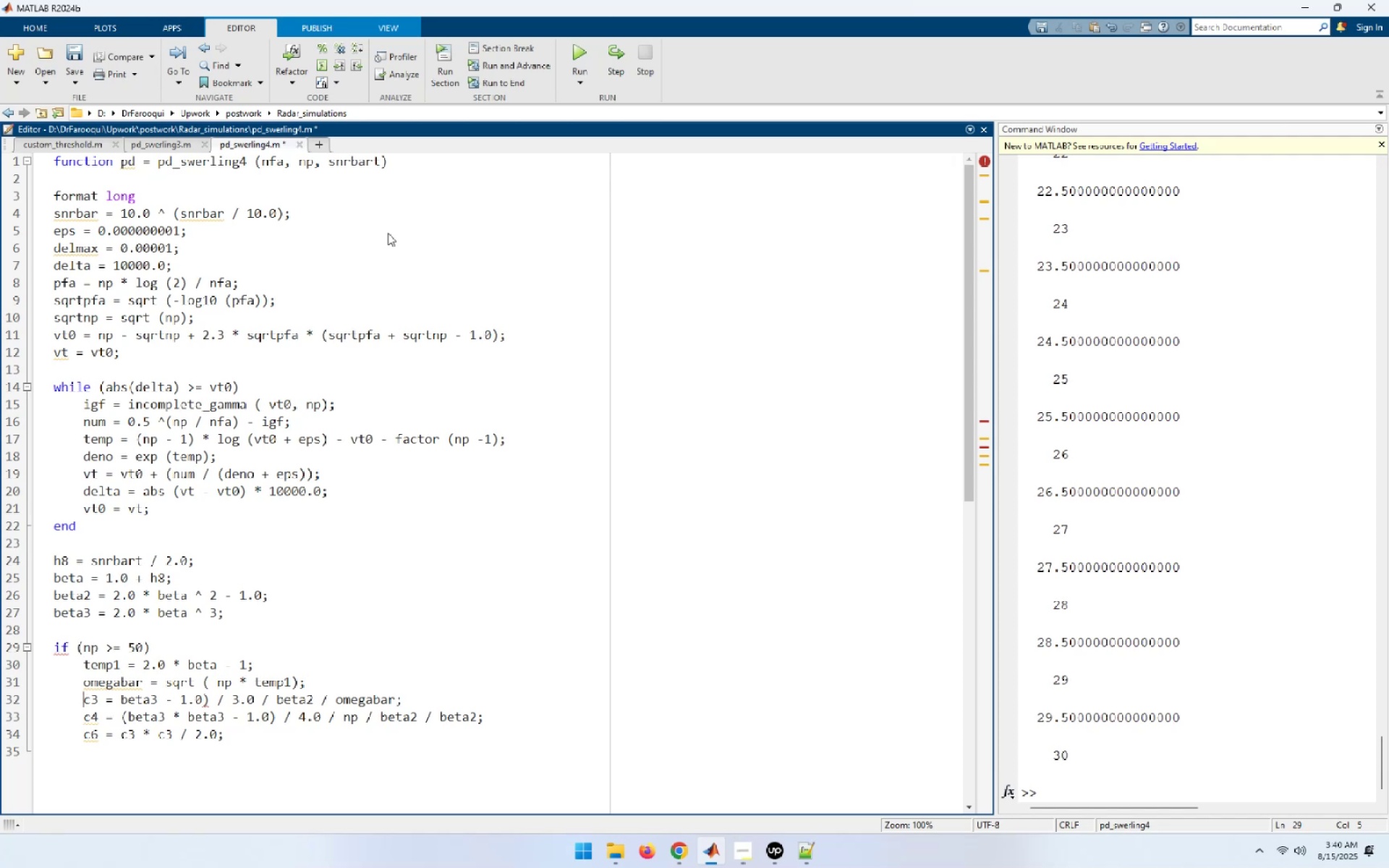 
key(ArrowDown)
 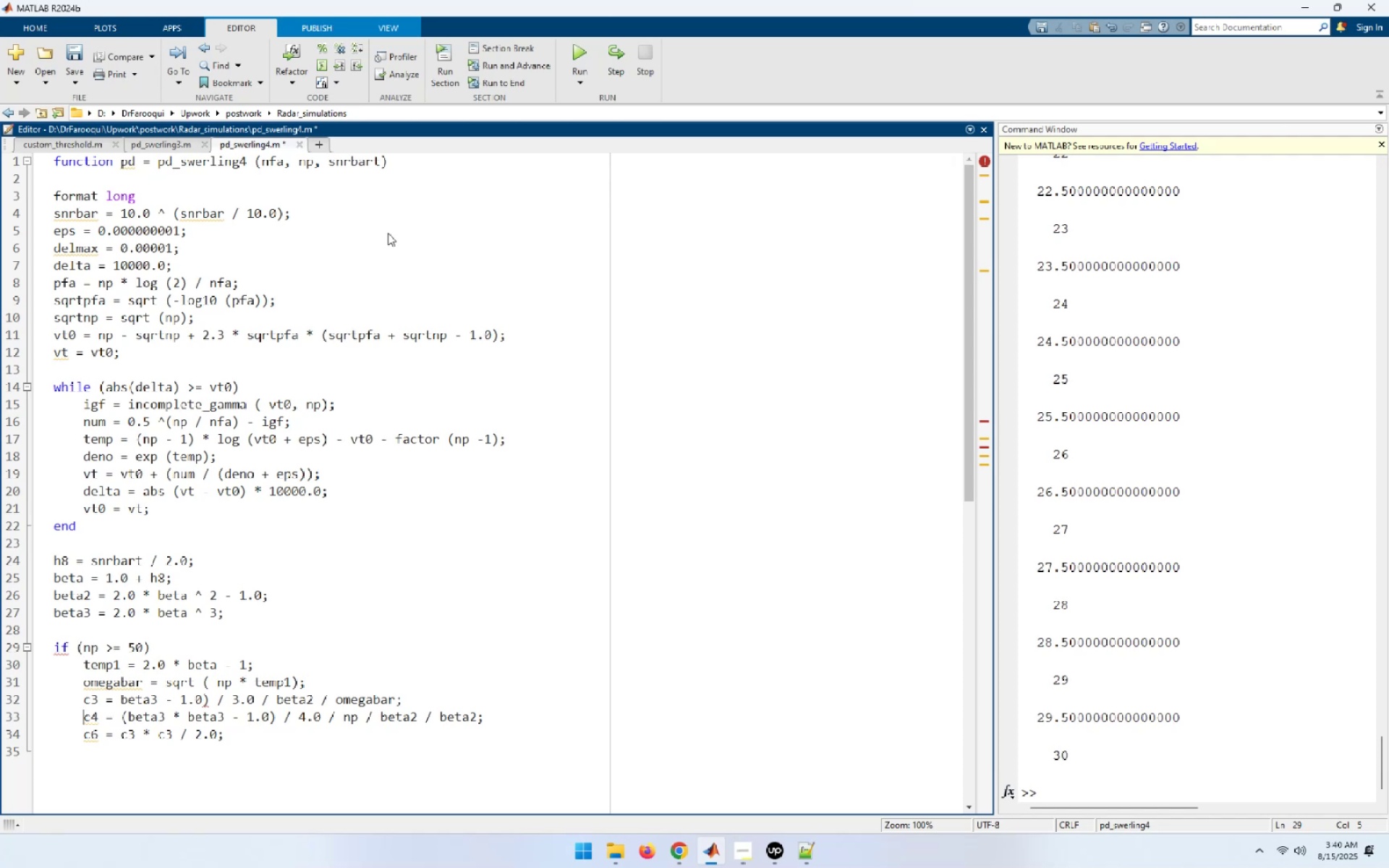 
key(ArrowDown)
 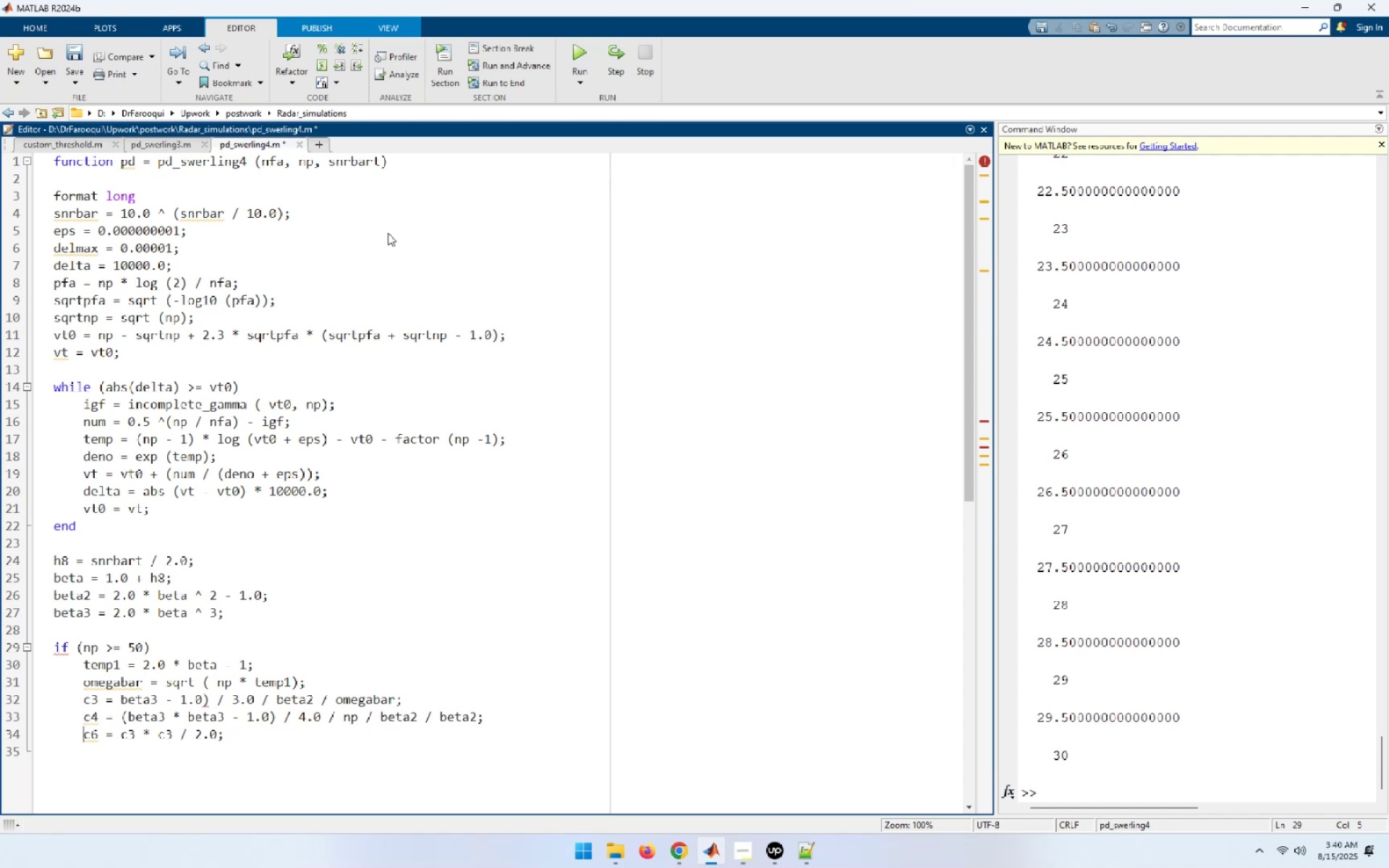 
key(ArrowDown)
 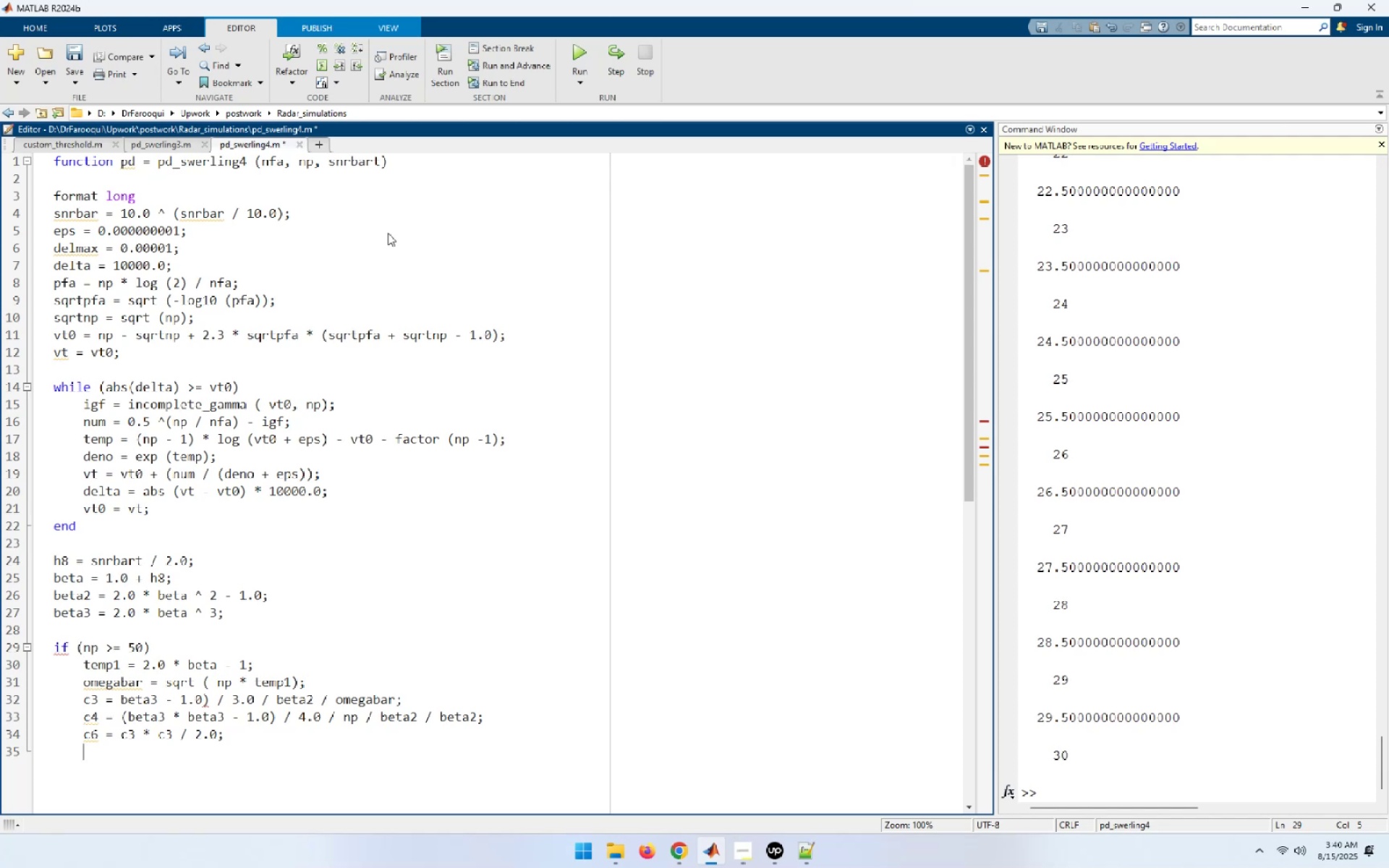 
key(ArrowDown)
 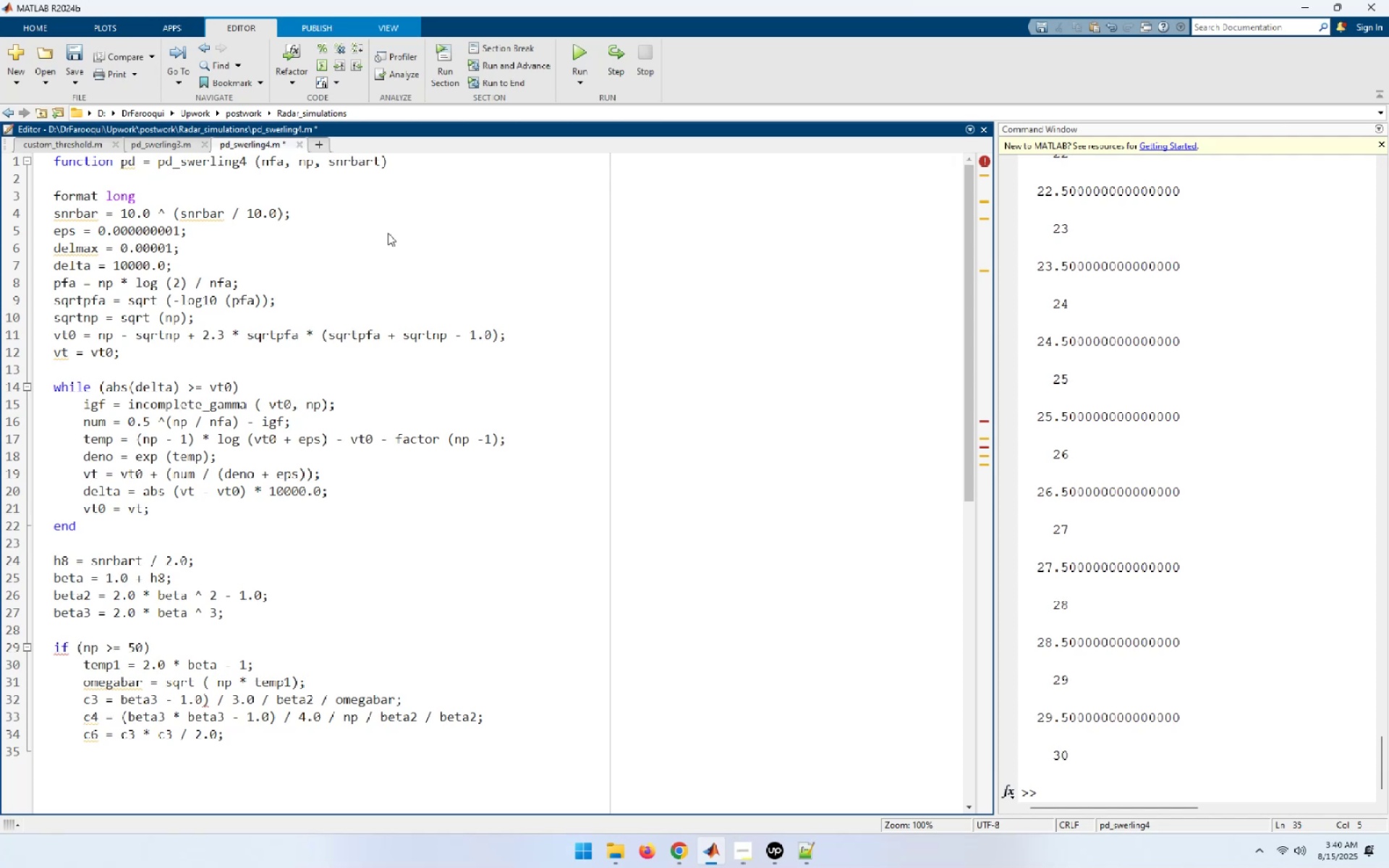 
type(V (vt - np * (1.0 + snrbar)) / oe)
key(Backspace)
type(megabar;)
 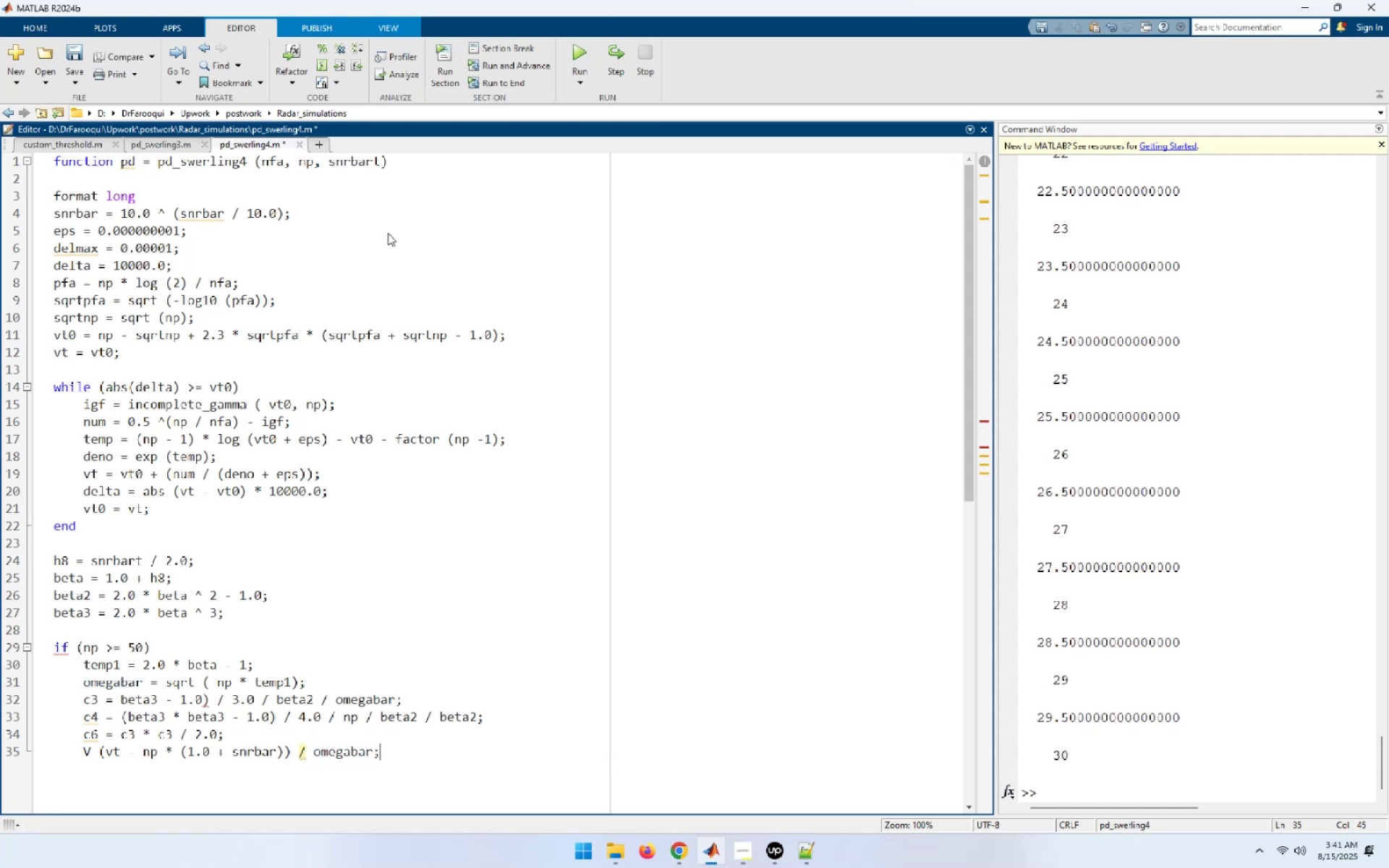 
 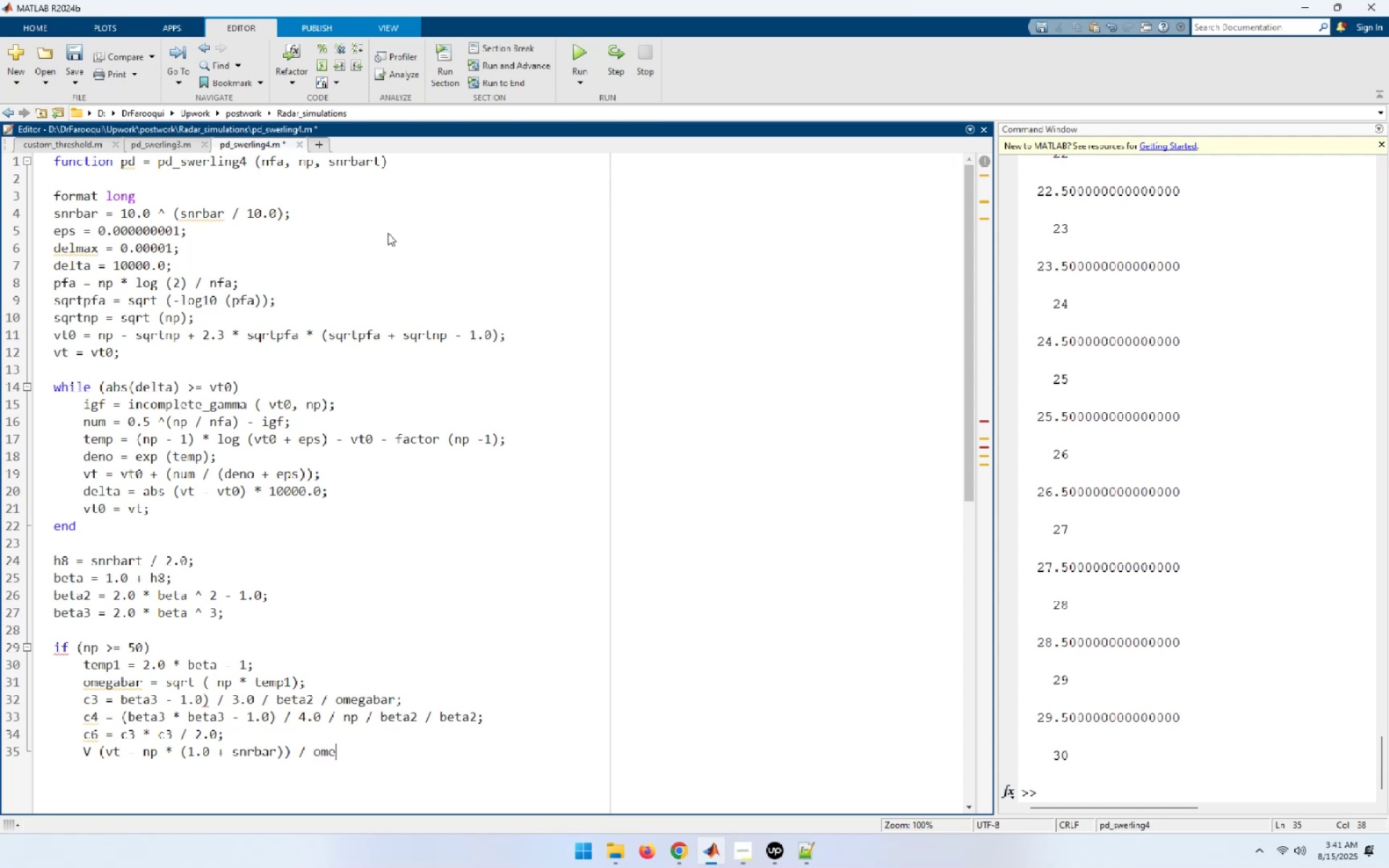 
key(Enter)
 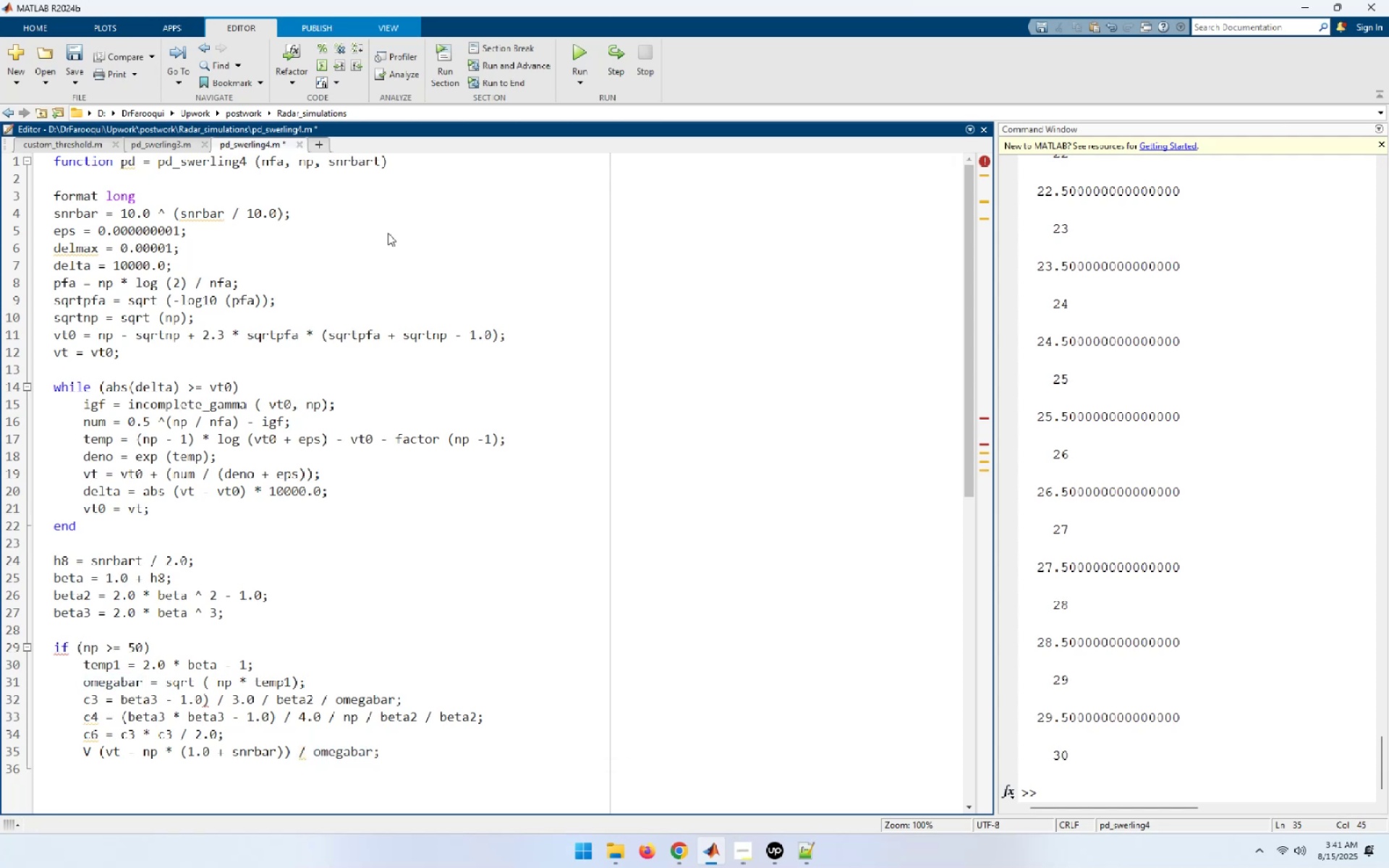 
type(Vsqr = V*V)
key(Backspace)
key(Backspace)
type( * V;)
 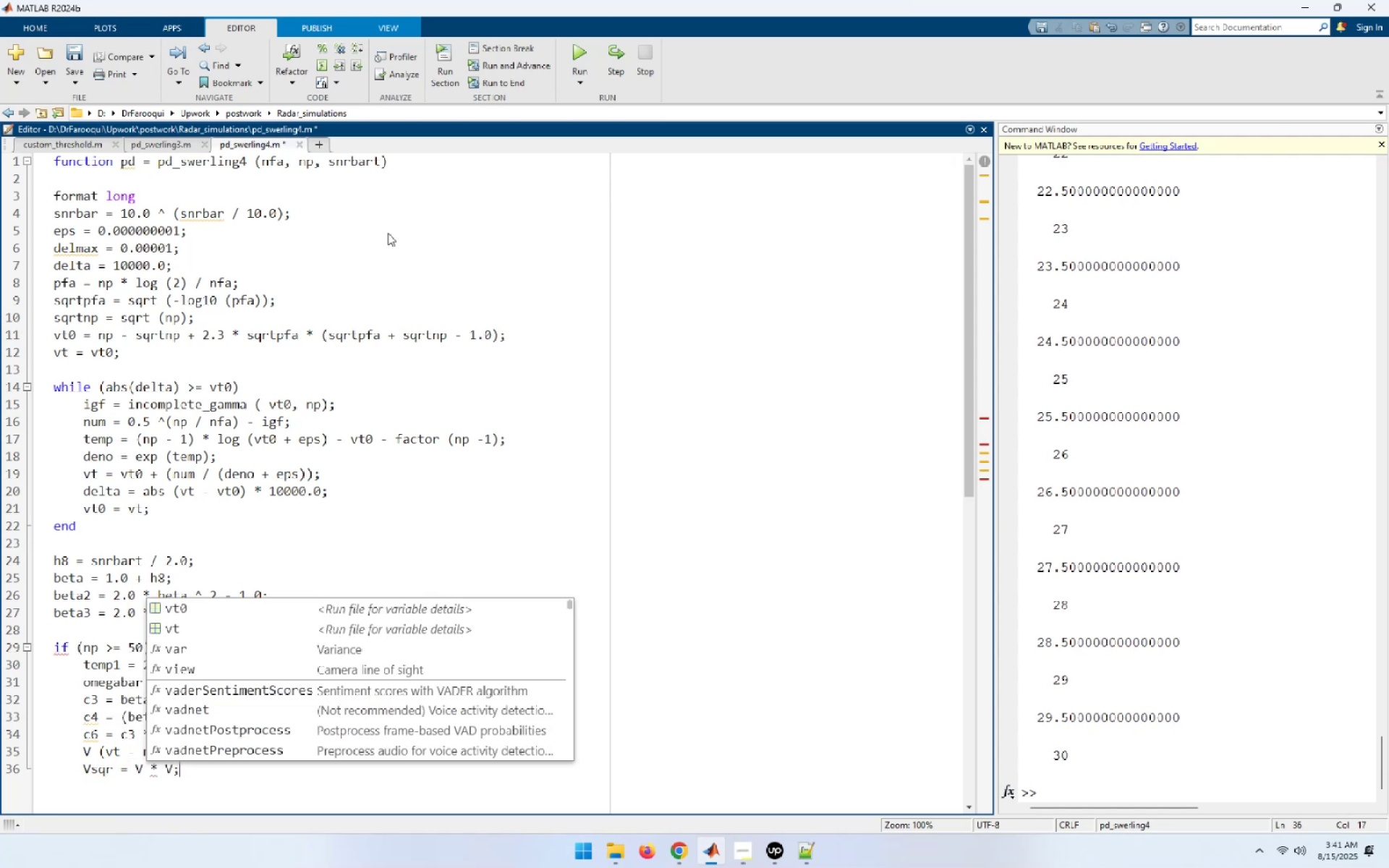 
key(Enter)
 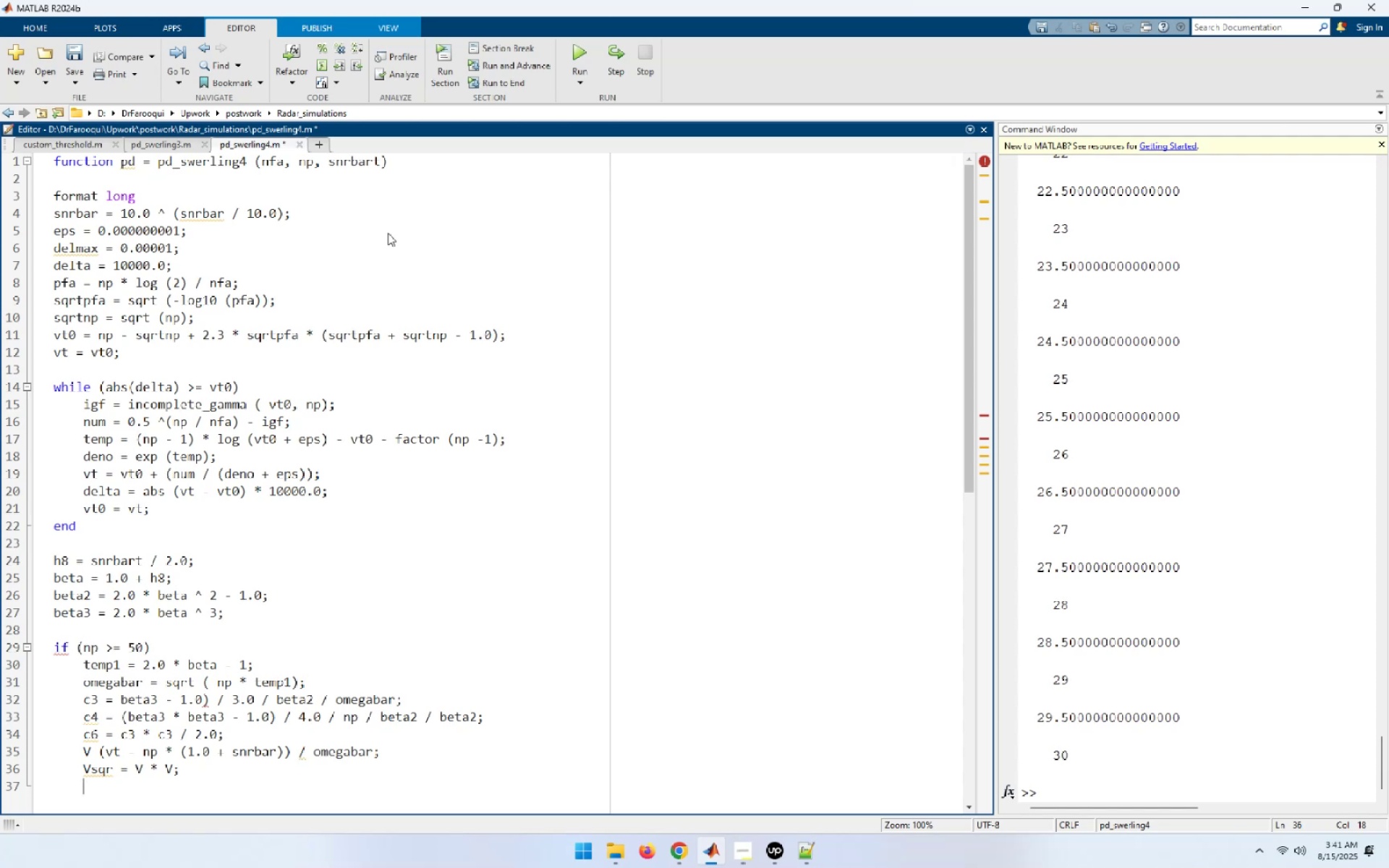 
type(val1 = exp(-Vsqr / 2.0) / sqrt ( 2.0)
 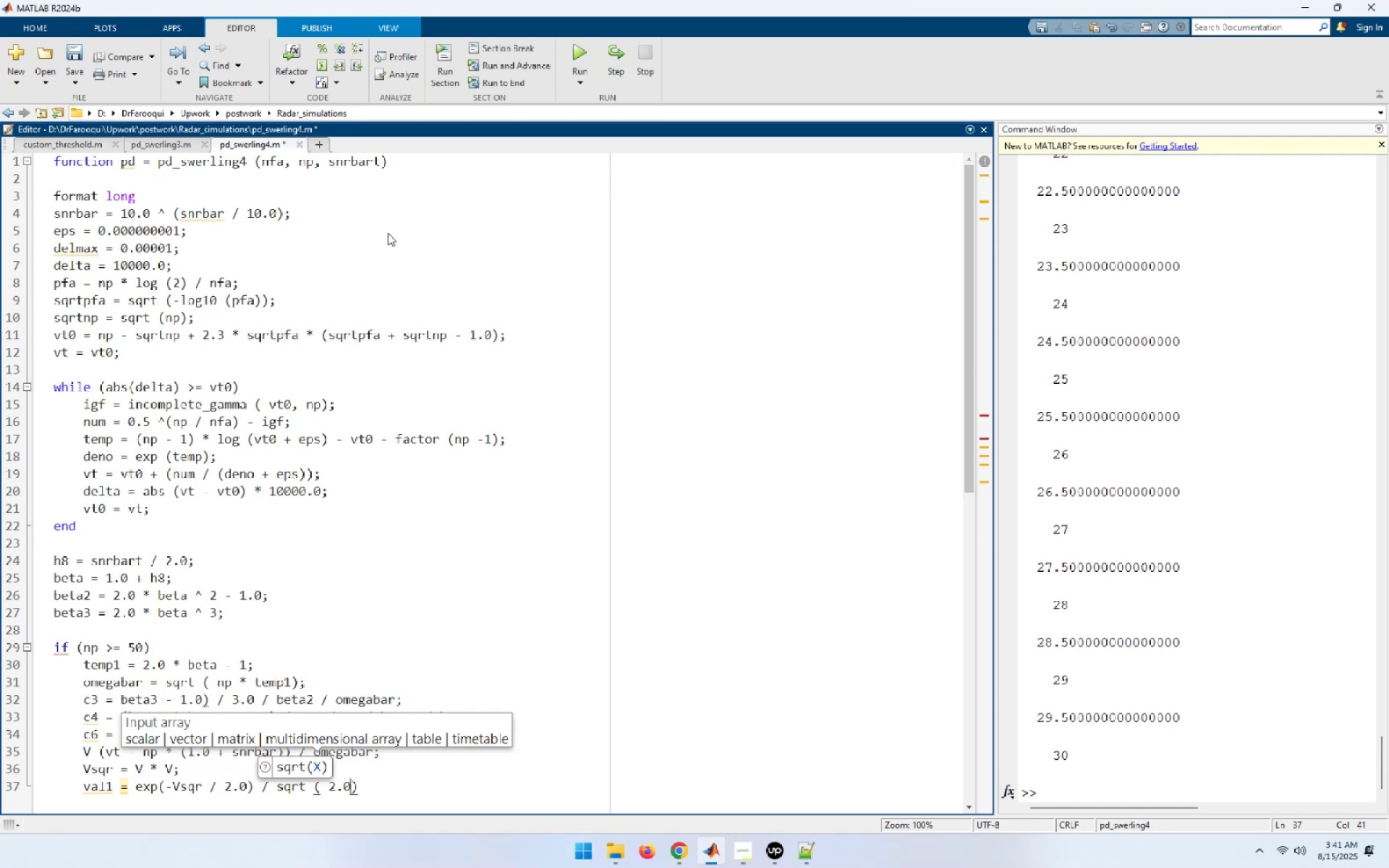 
type( * pi);)
 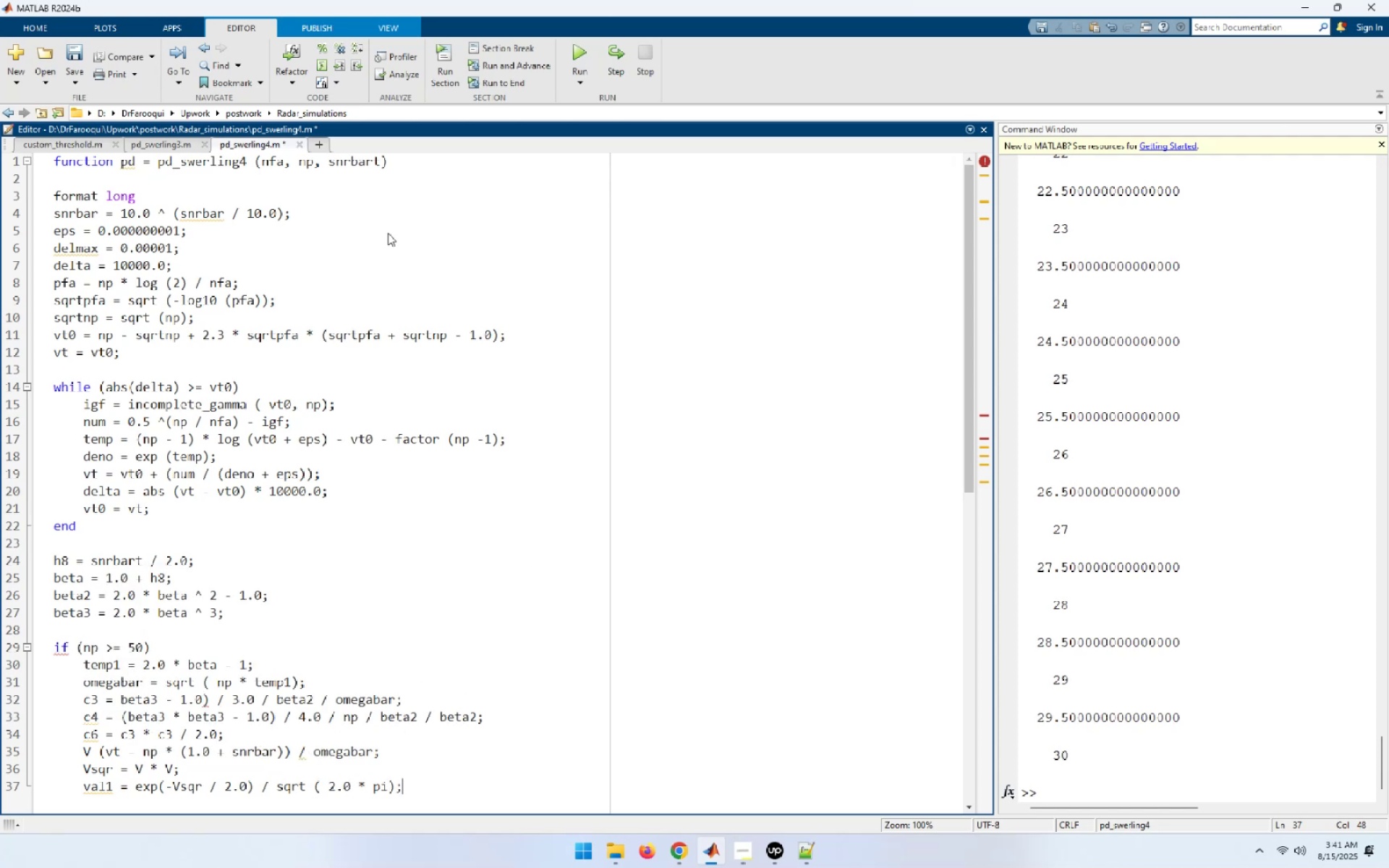 
key(Enter)
 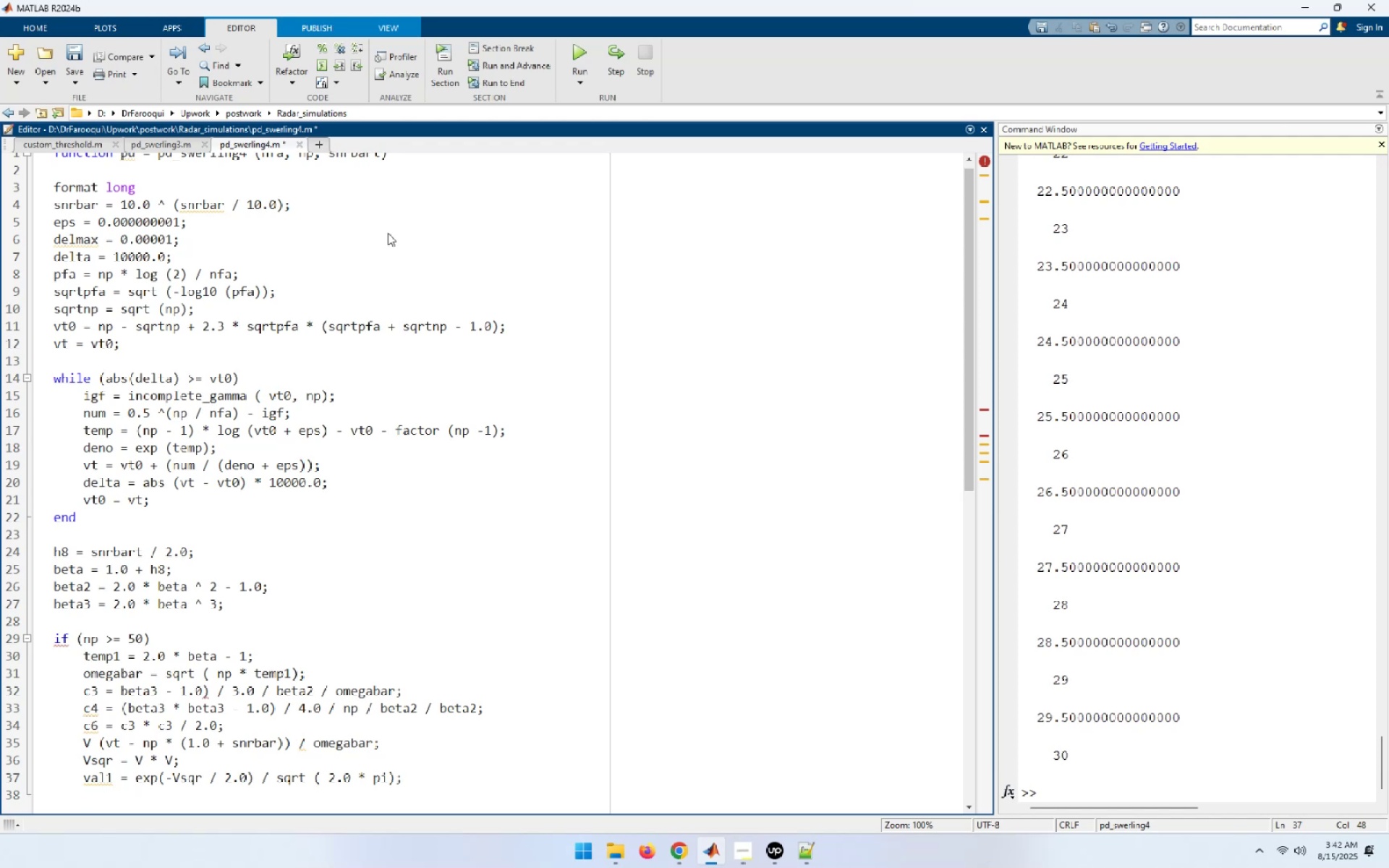 
wait(6.21)
 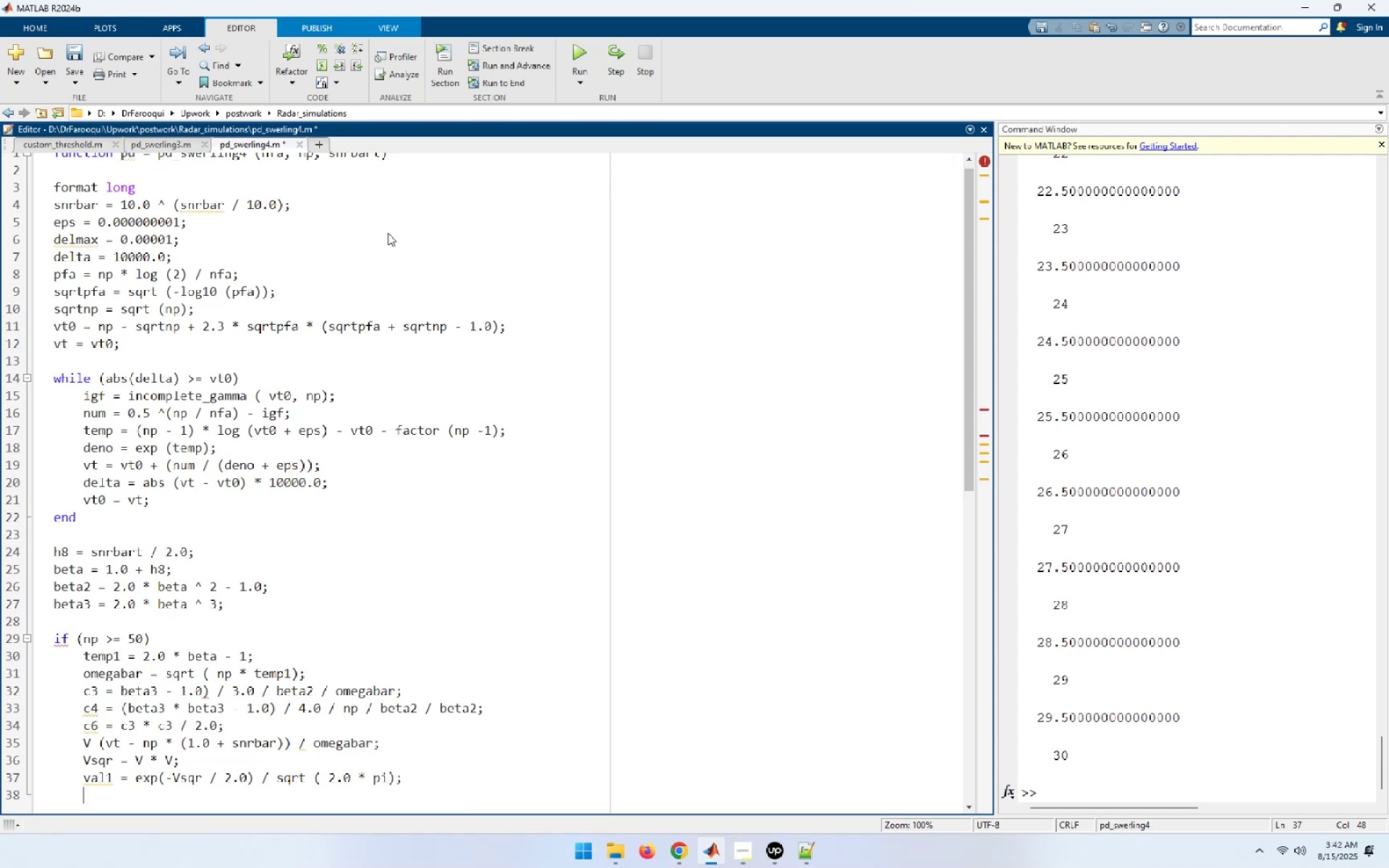 
type(val2 = c3 * (v^)
key(Backspace)
key(Backspace)
type(V ^ 2 - 1.0 )
 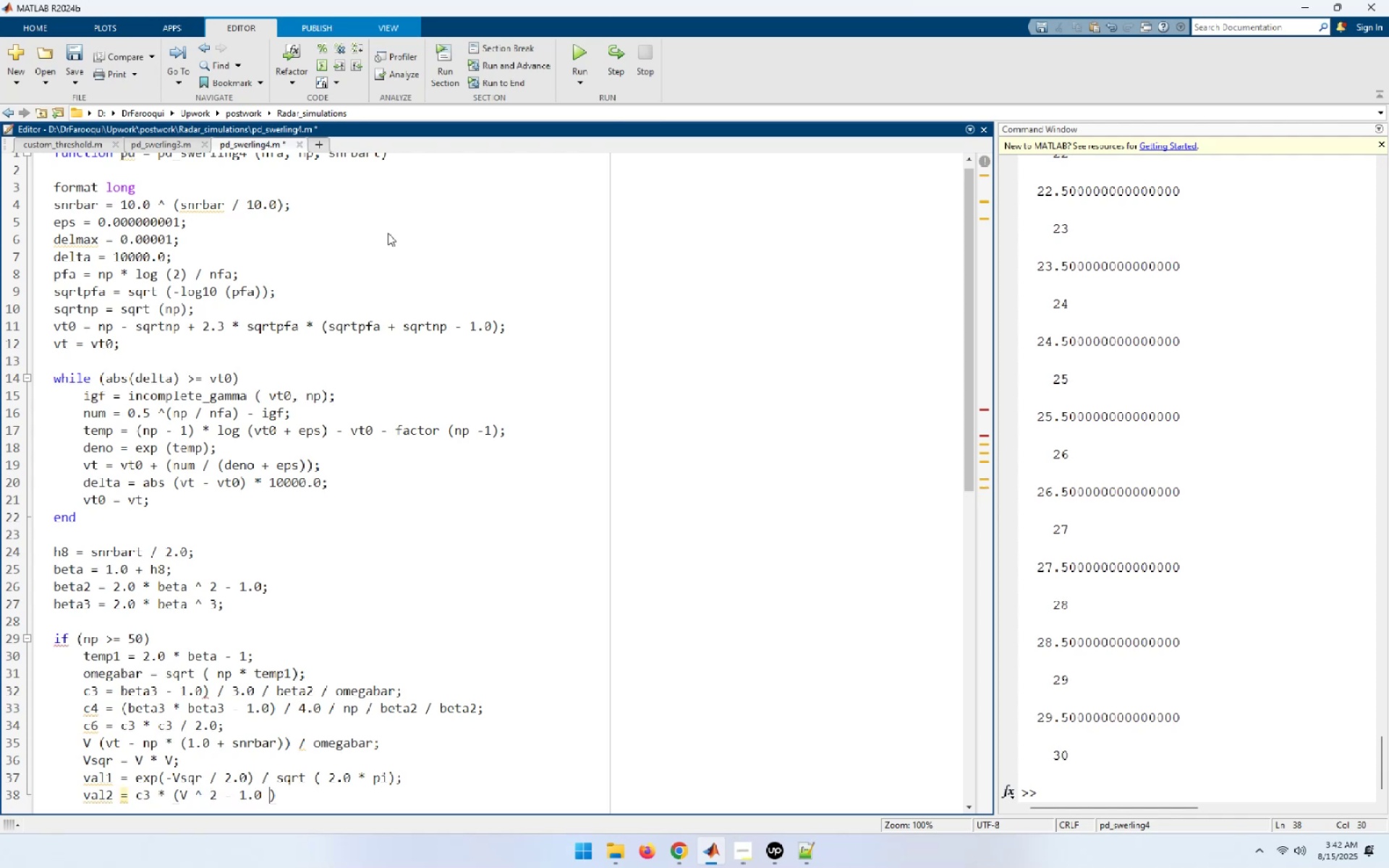 
type(+ c4 * V * (3.0 - V ^ 2) - c6 * V (V ^ 4)
 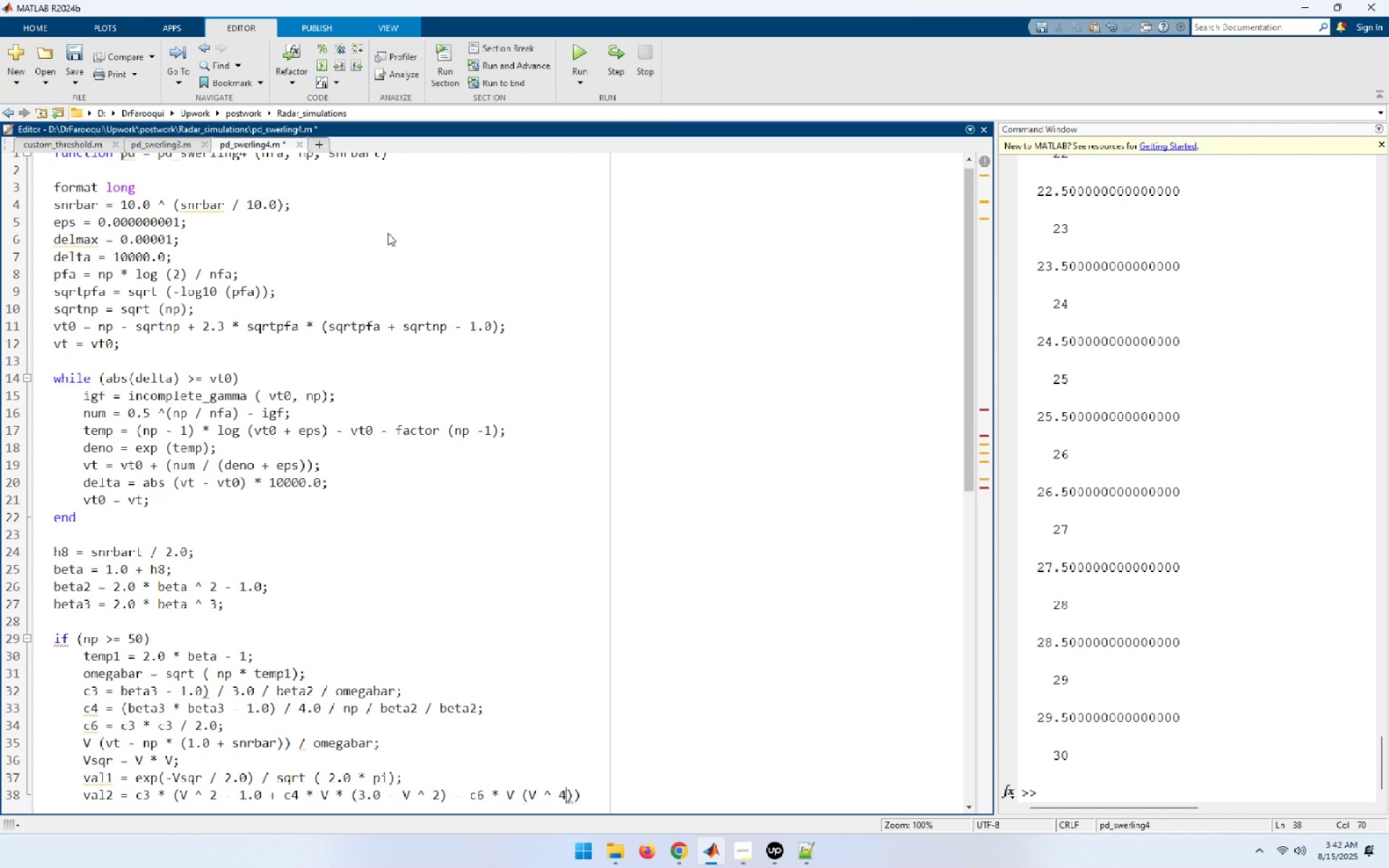 
type( - 10.0 * V ^ 2 + 15.0);)
 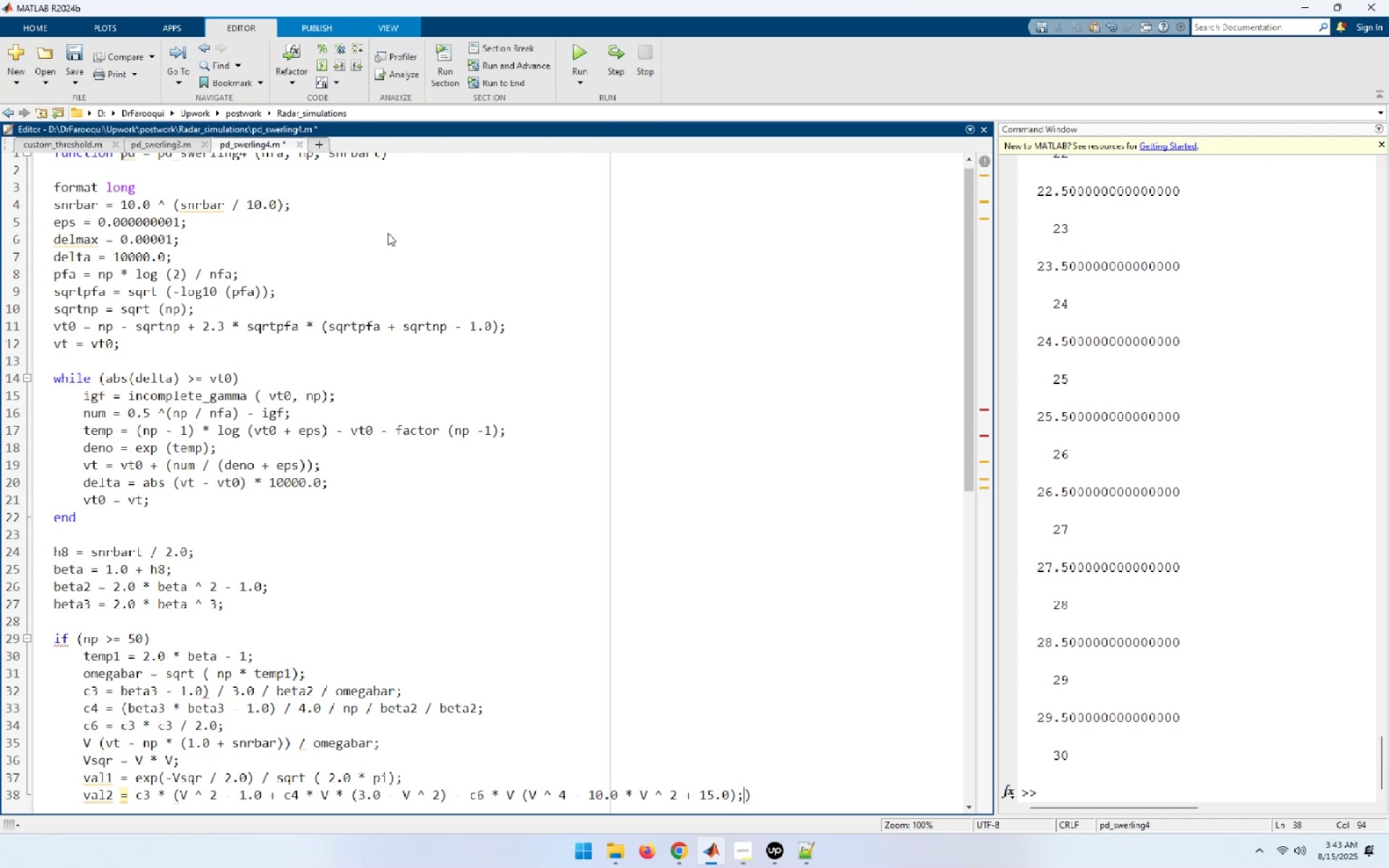 
key(Enter)
 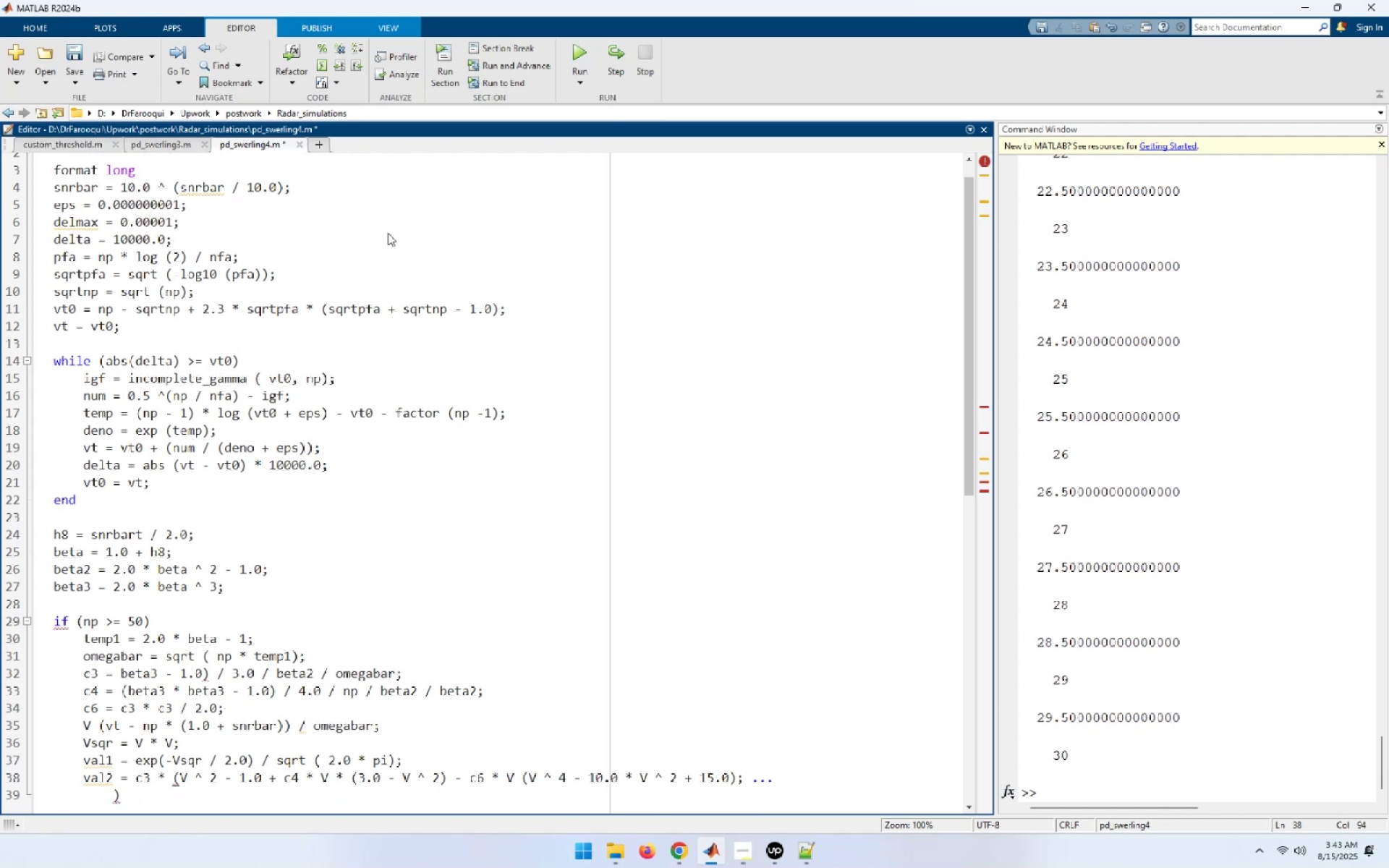 
key(Q)
 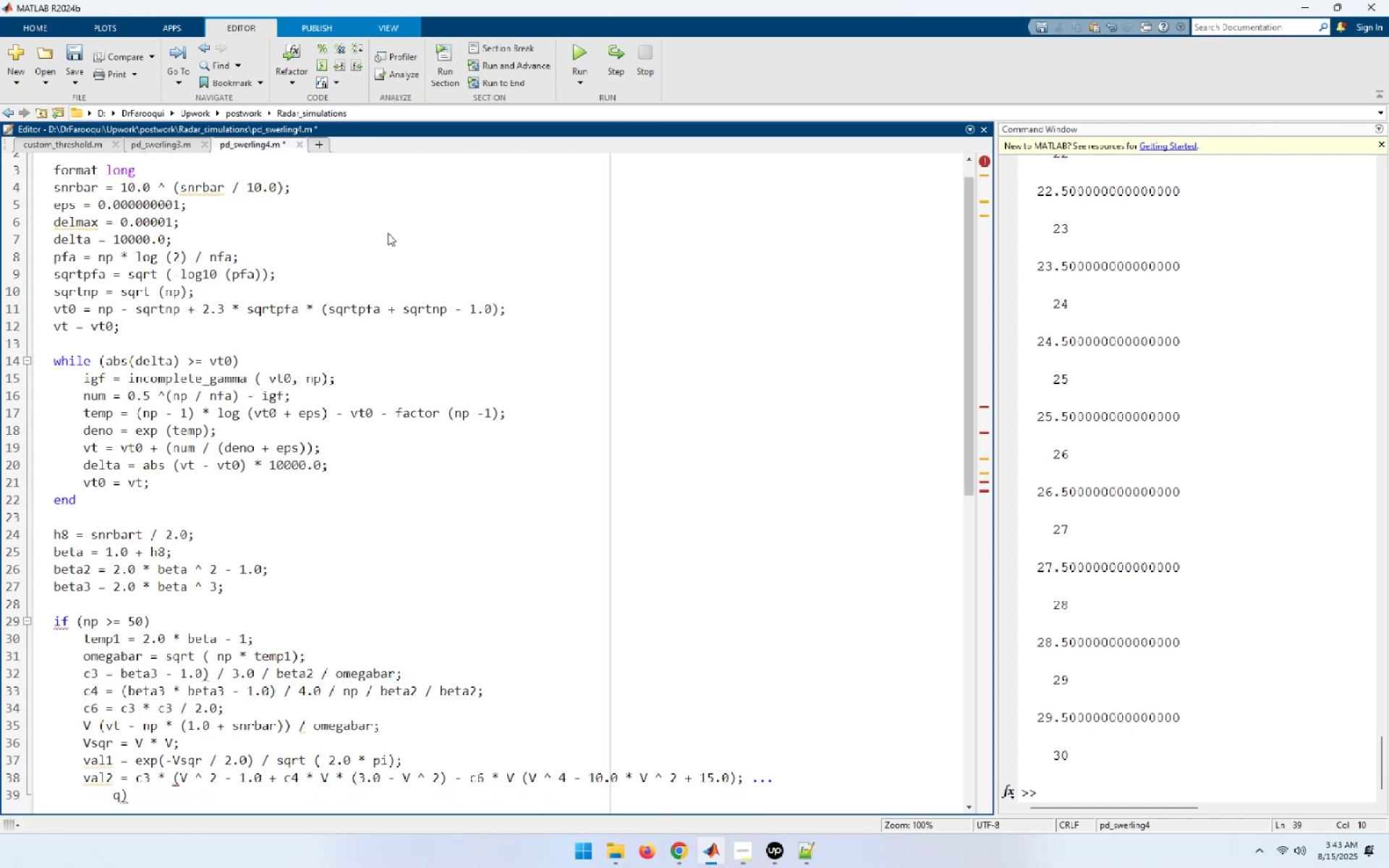 
key(Space)
 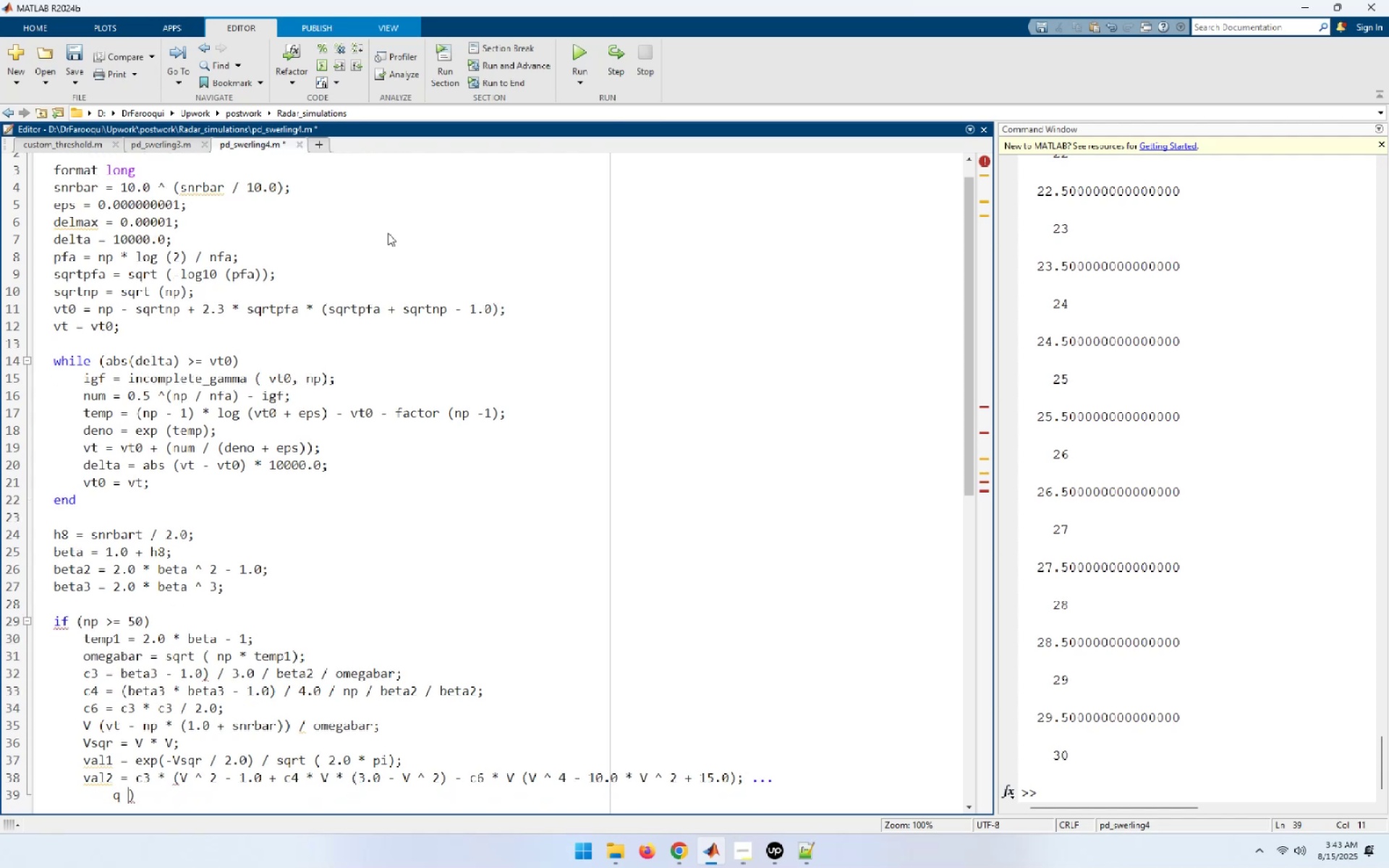 
key(Equal)
 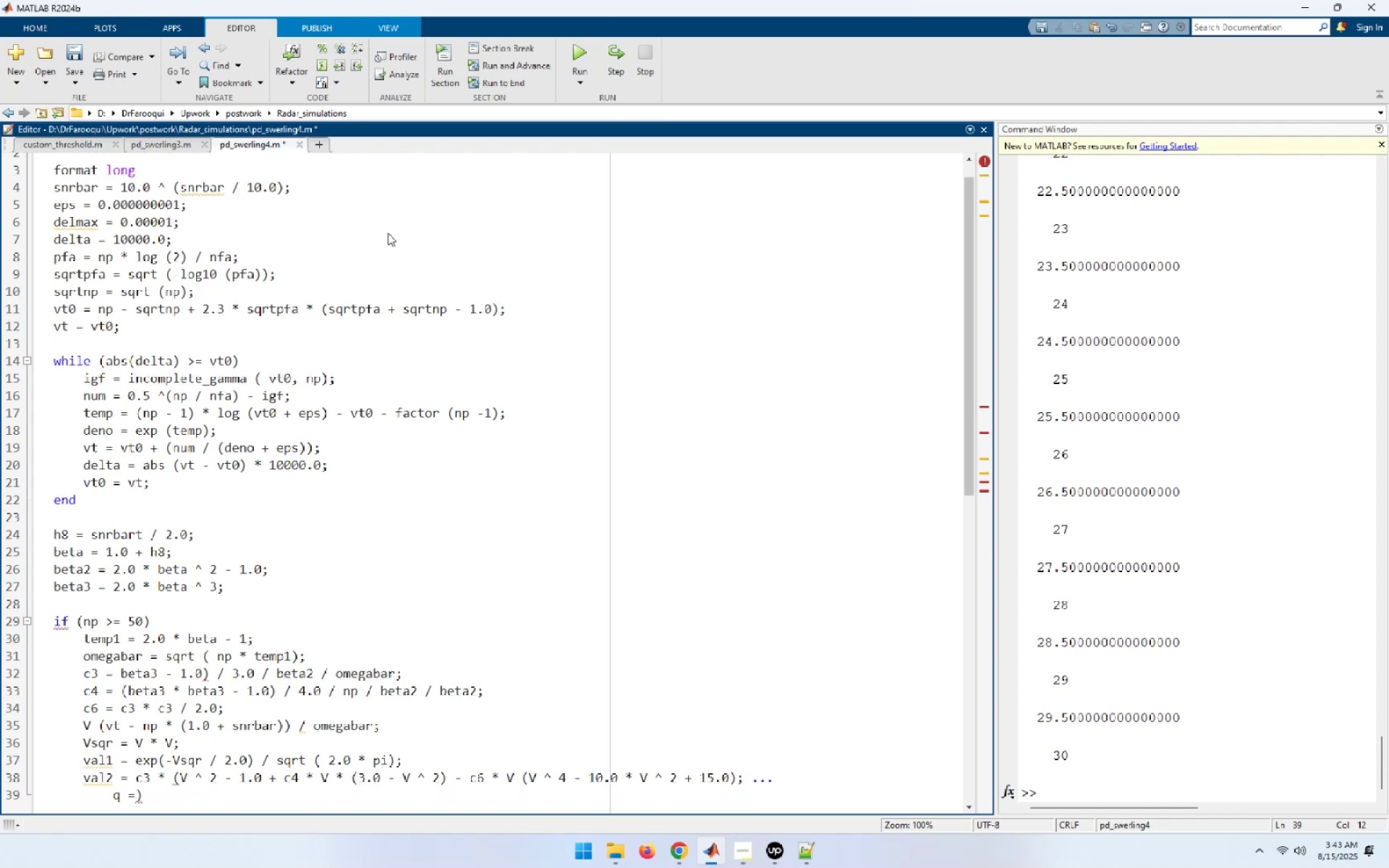 
key(Space)
 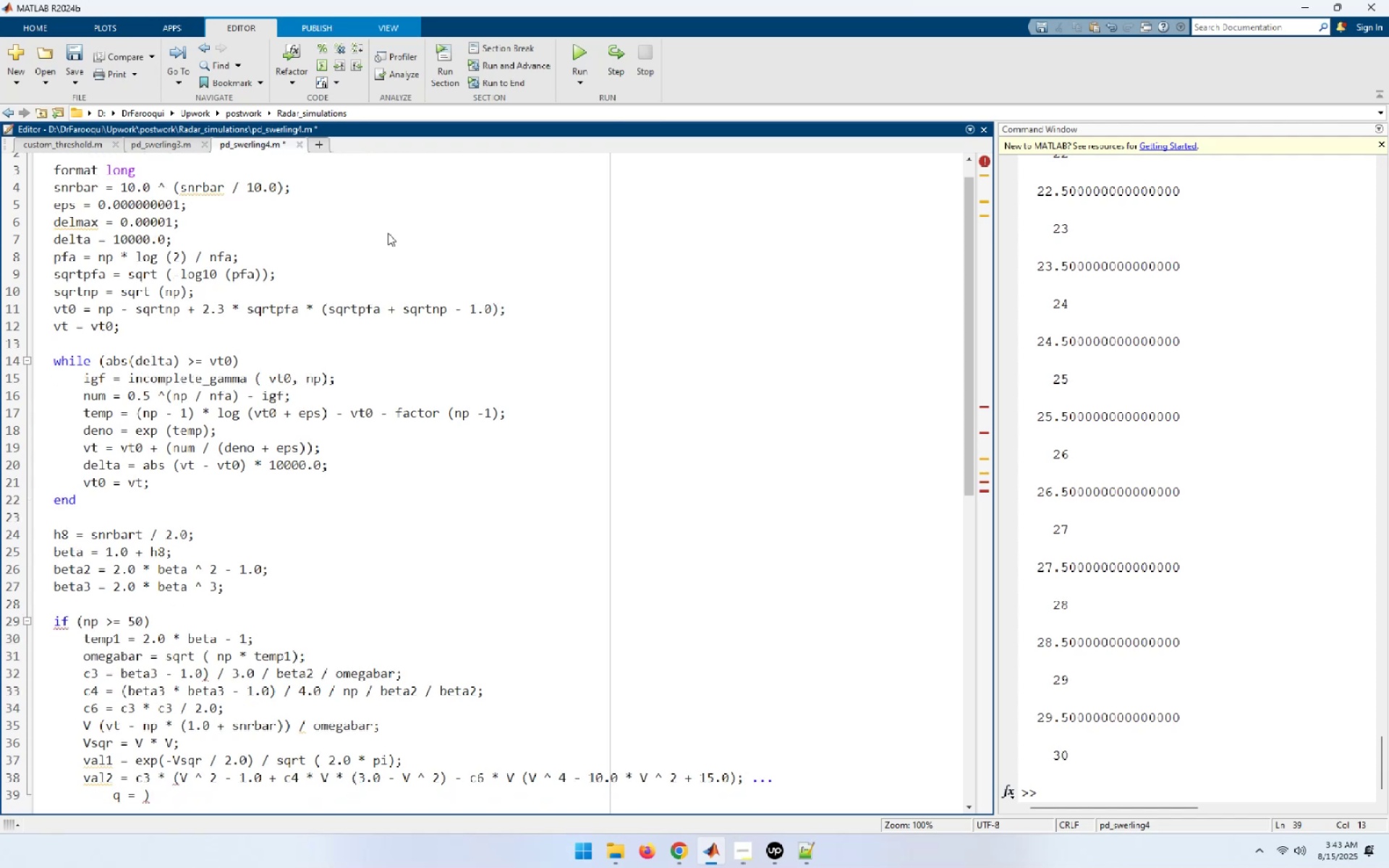 
key(Backspace)
 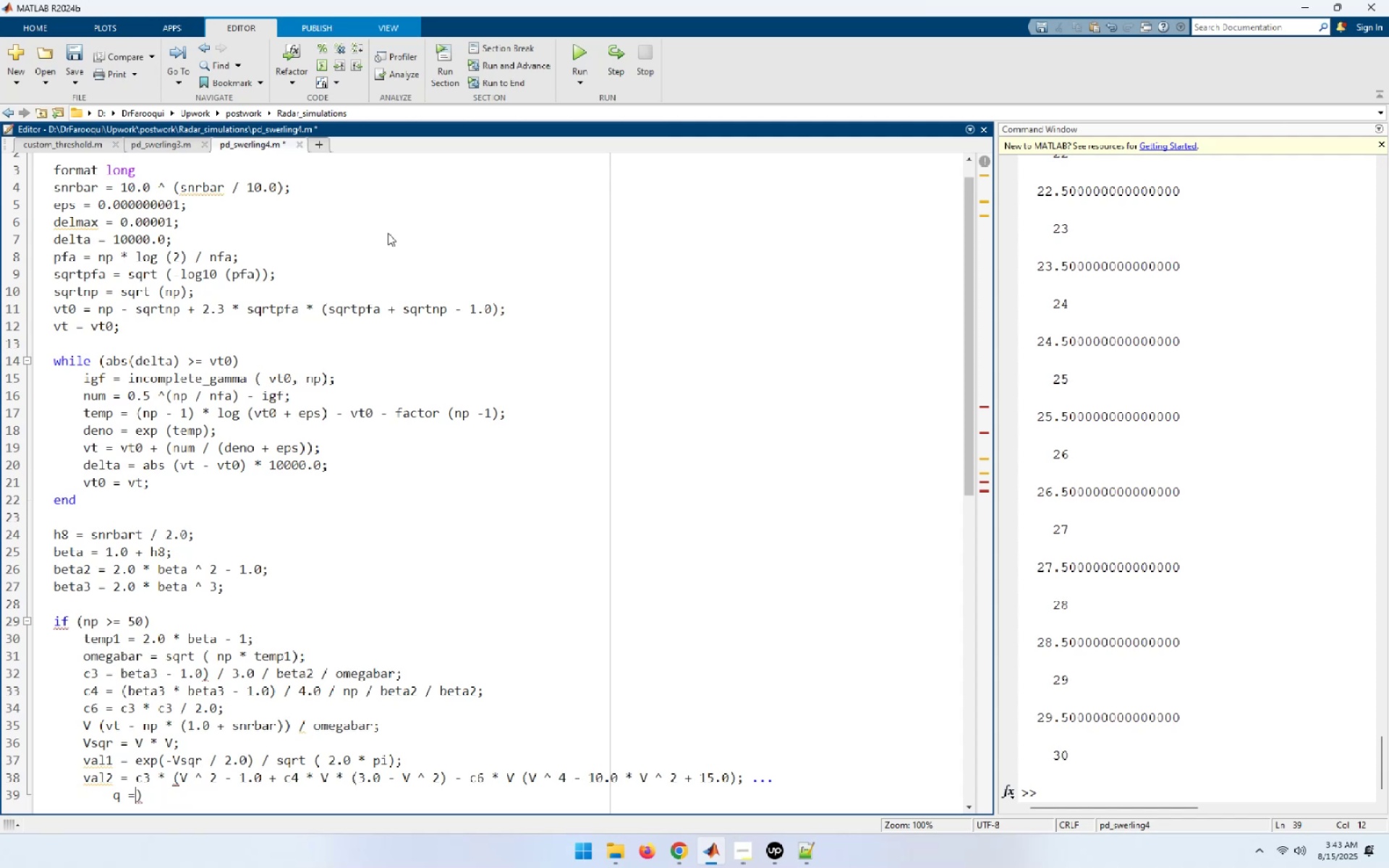 
key(Space)
 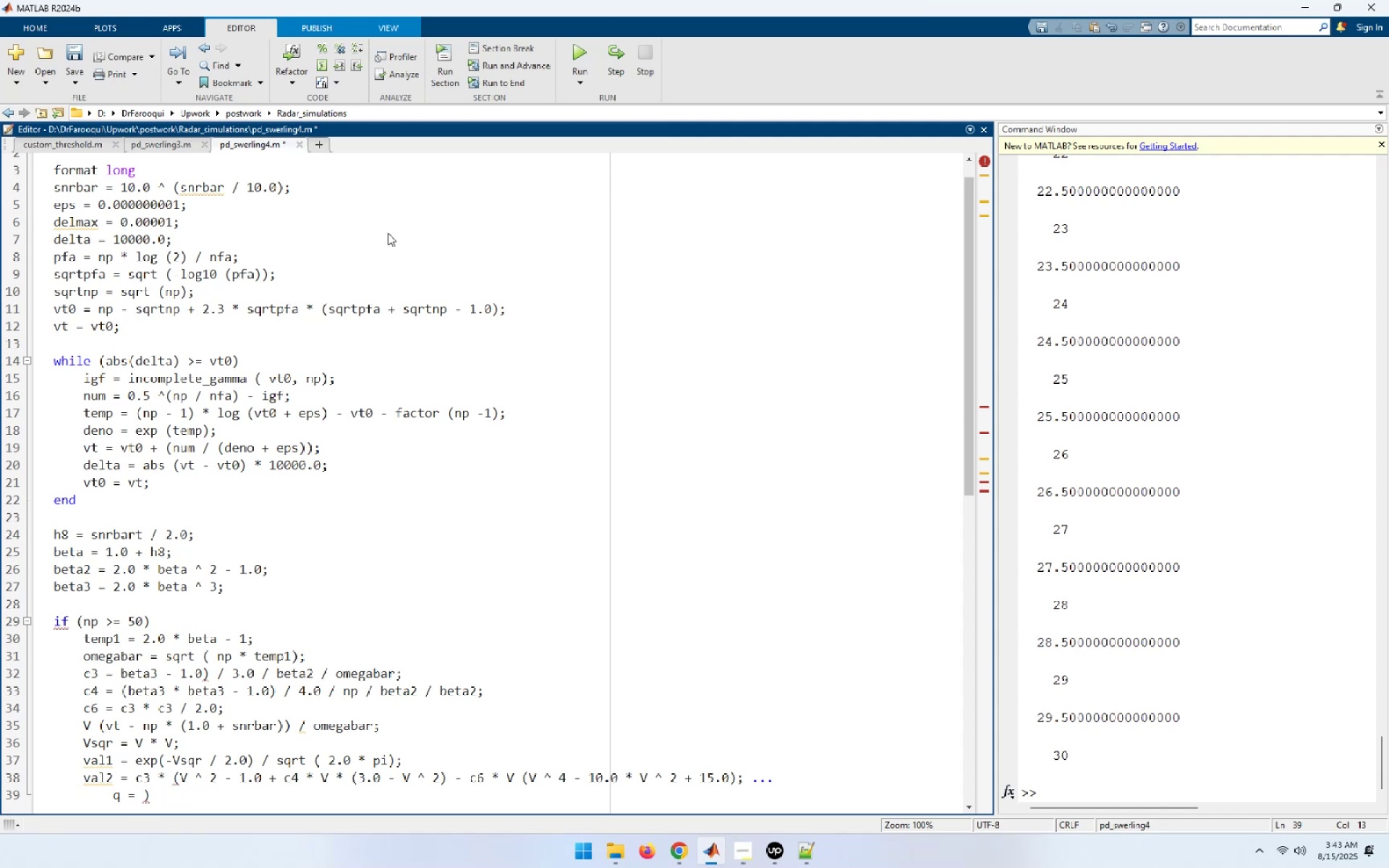 
key(Delete)
 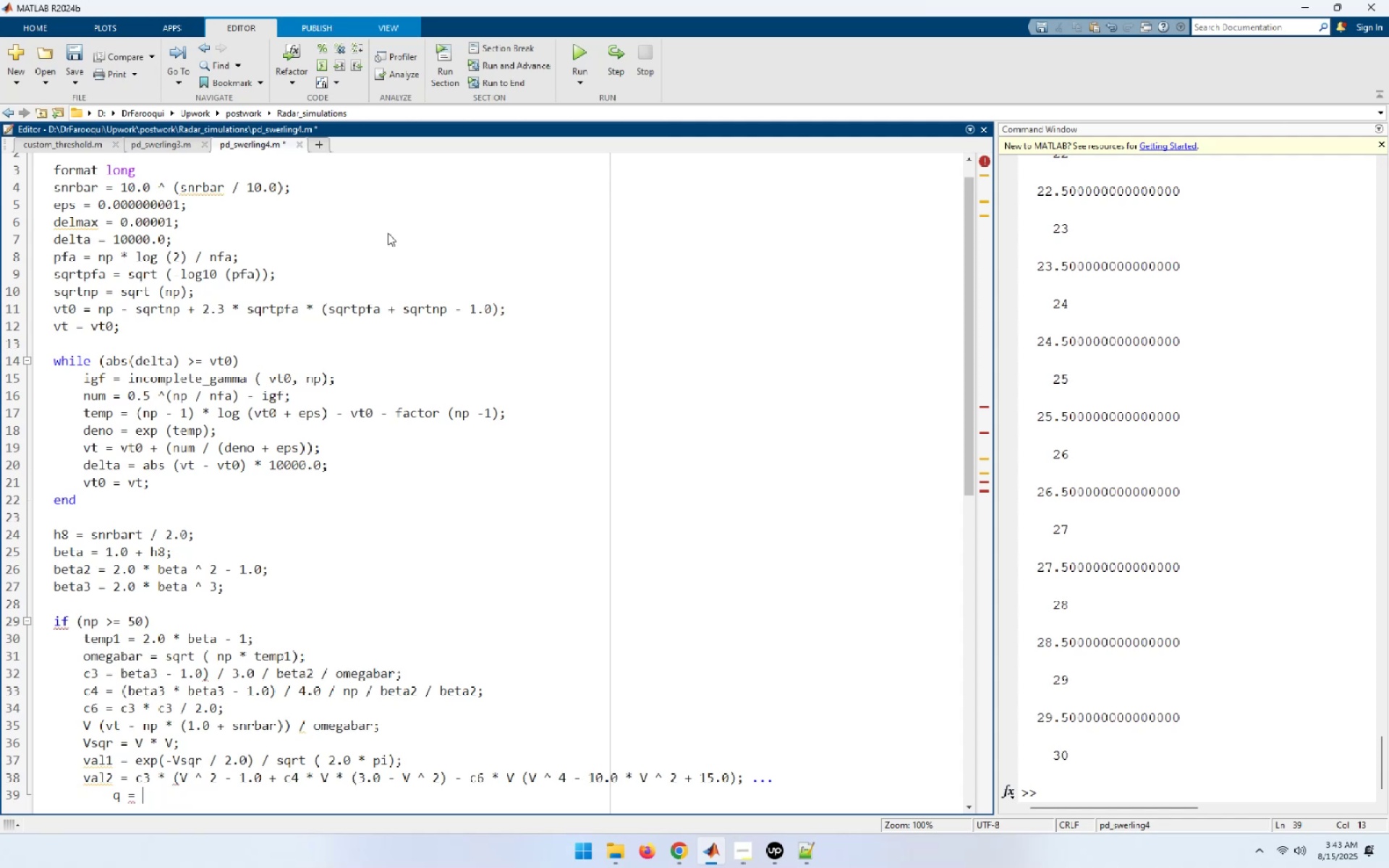 
wait(5.14)
 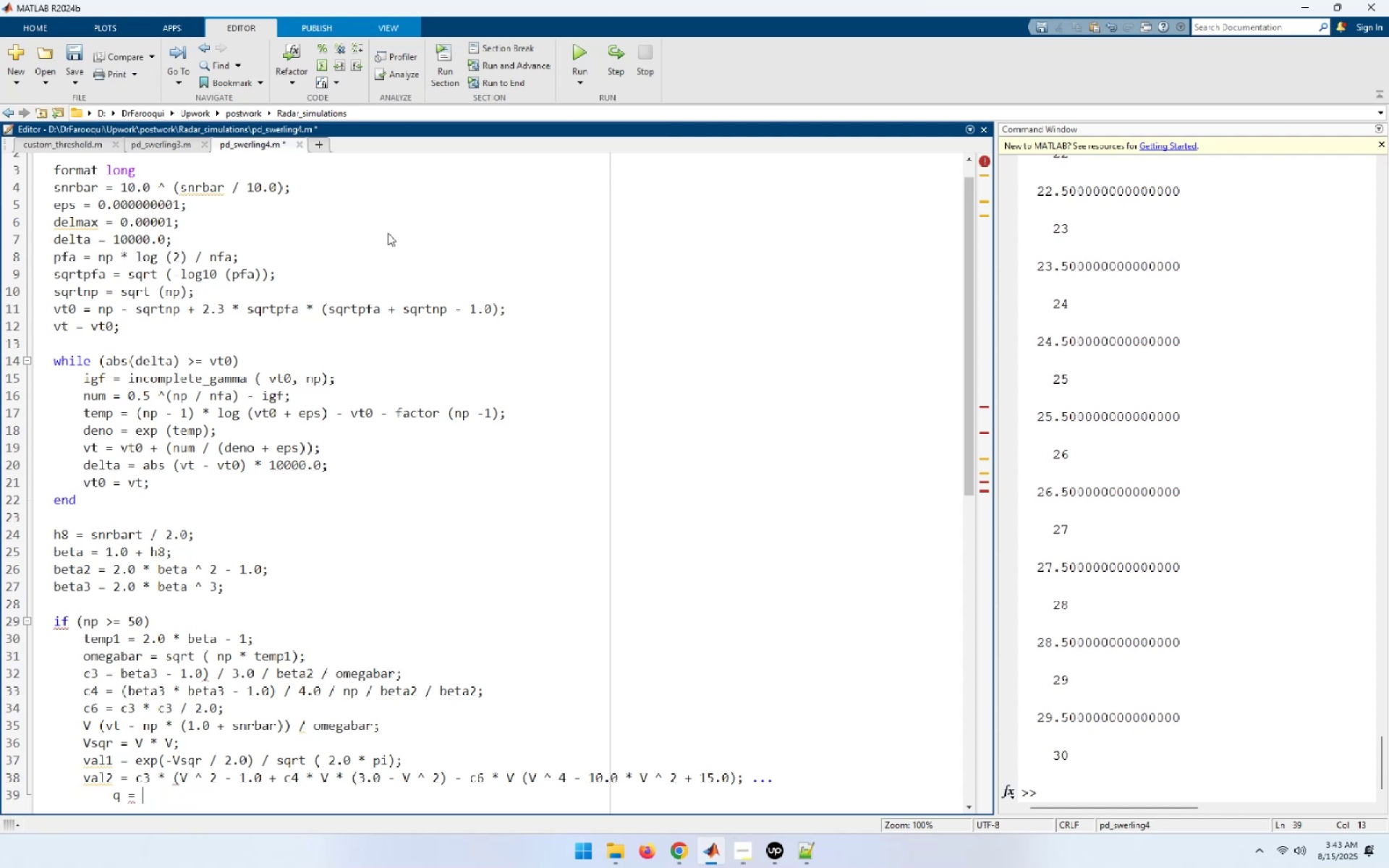 
key(ArrowUp)
 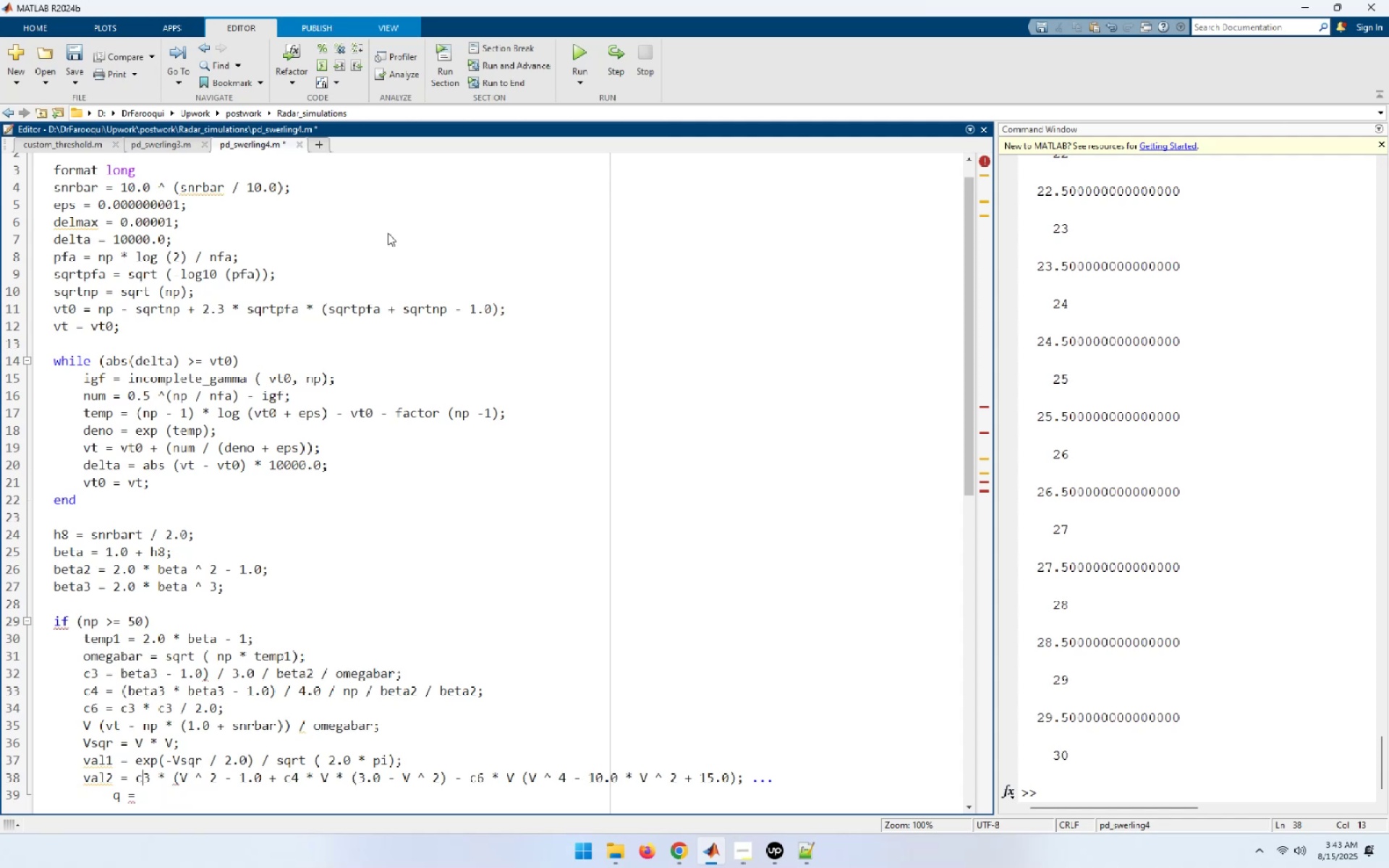 
key(ArrowRight)
 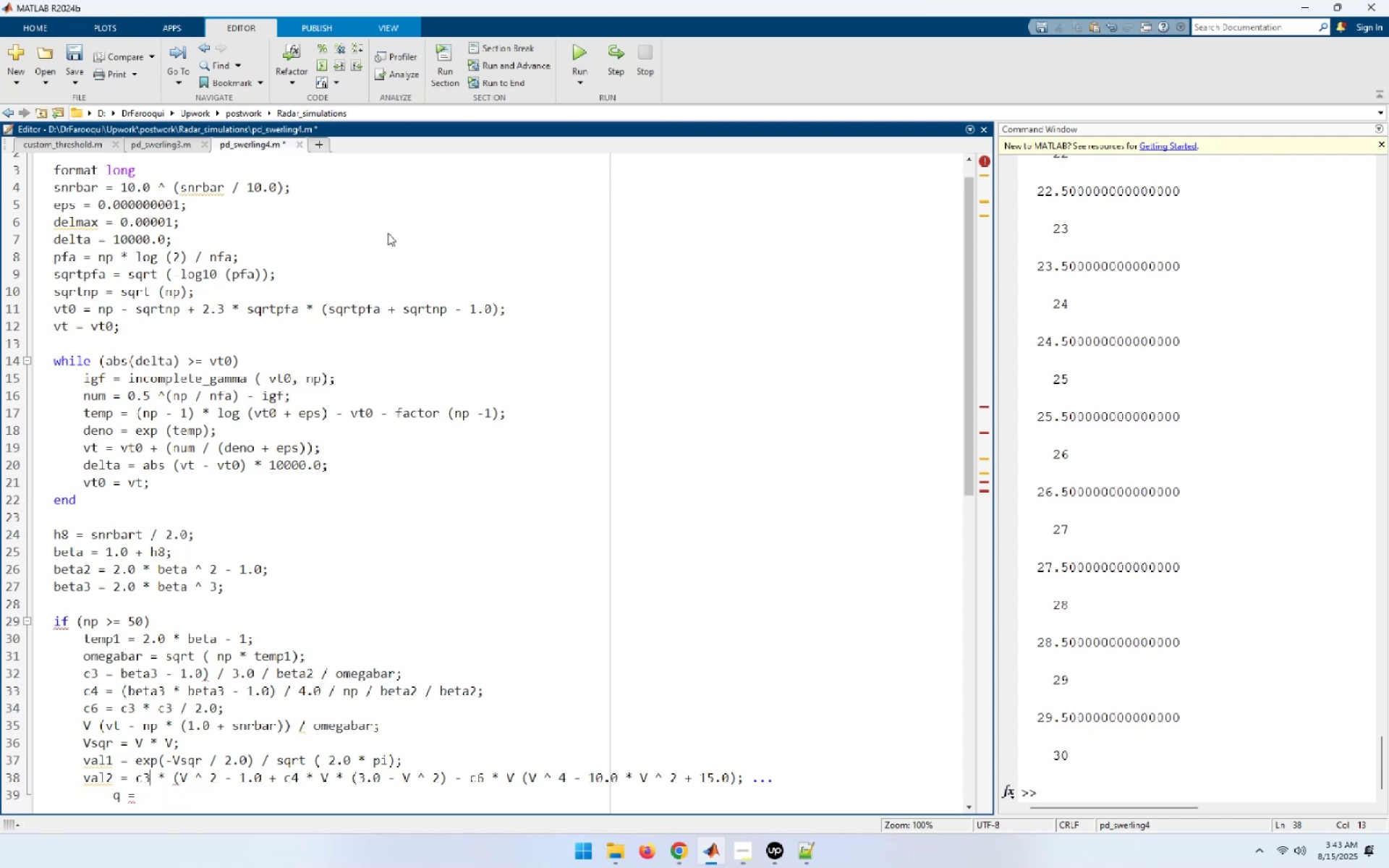 
key(ArrowRight)
 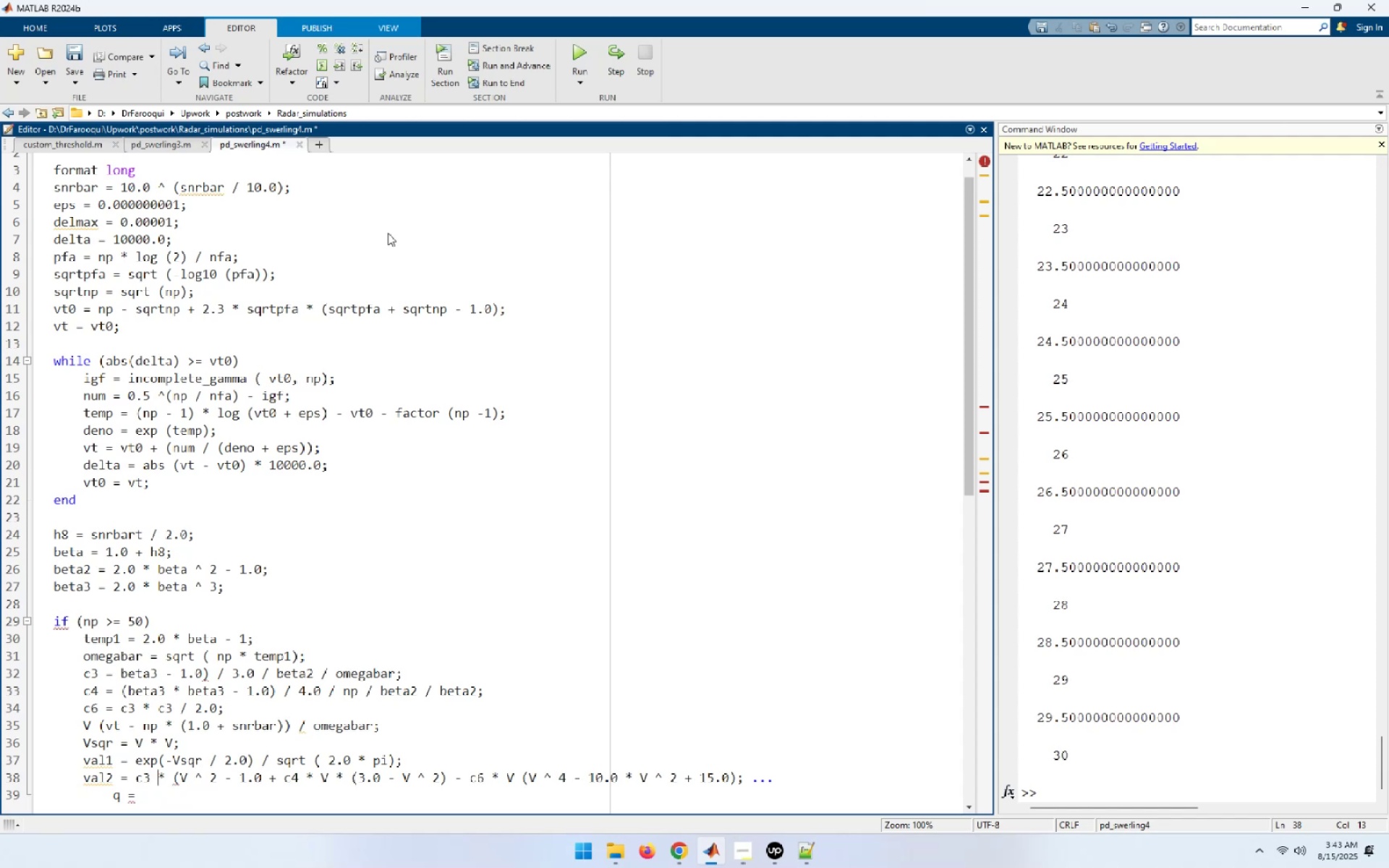 
key(ArrowRight)
 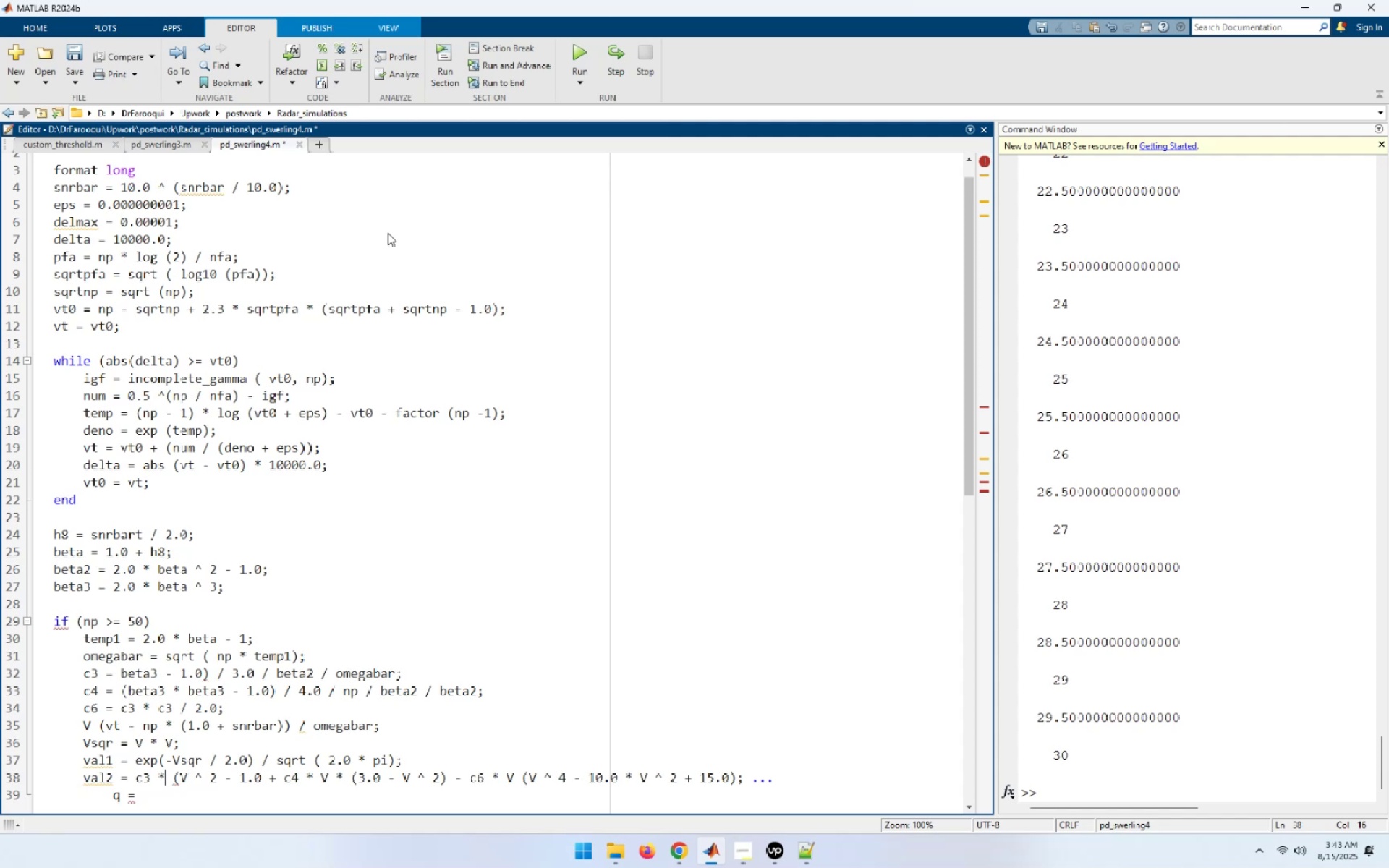 
key(End)
 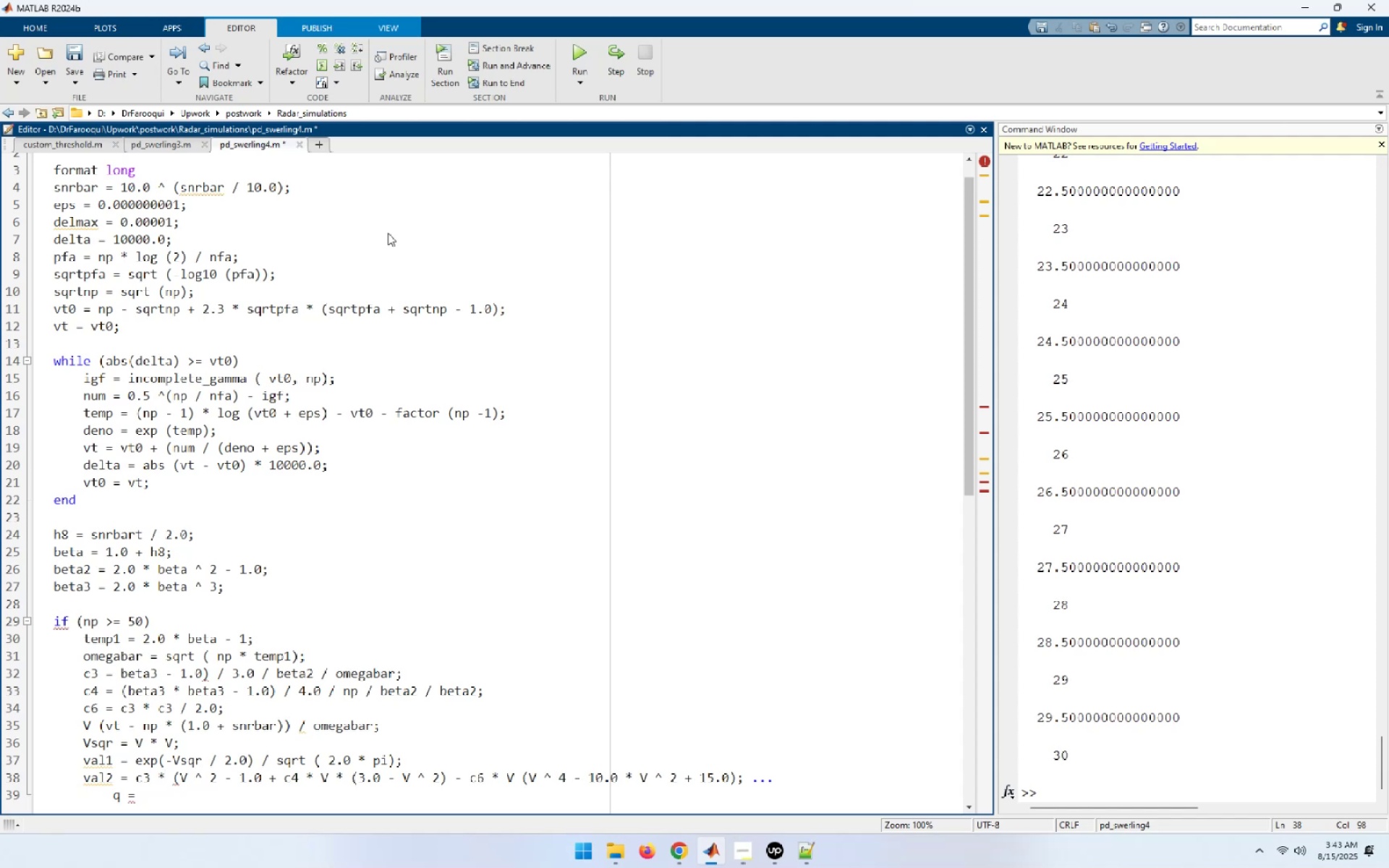 
key(Backspace)
 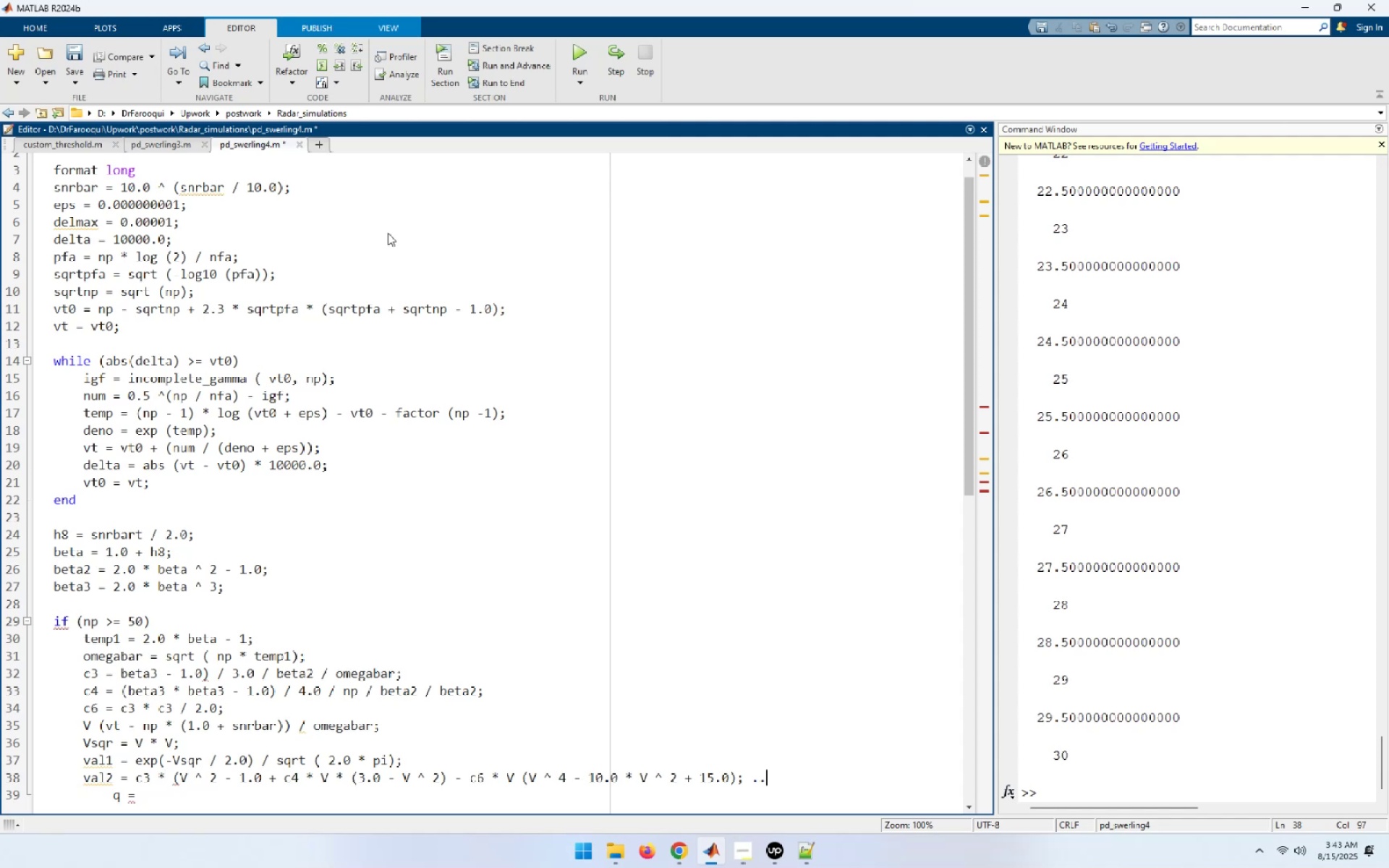 
key(Backspace)
 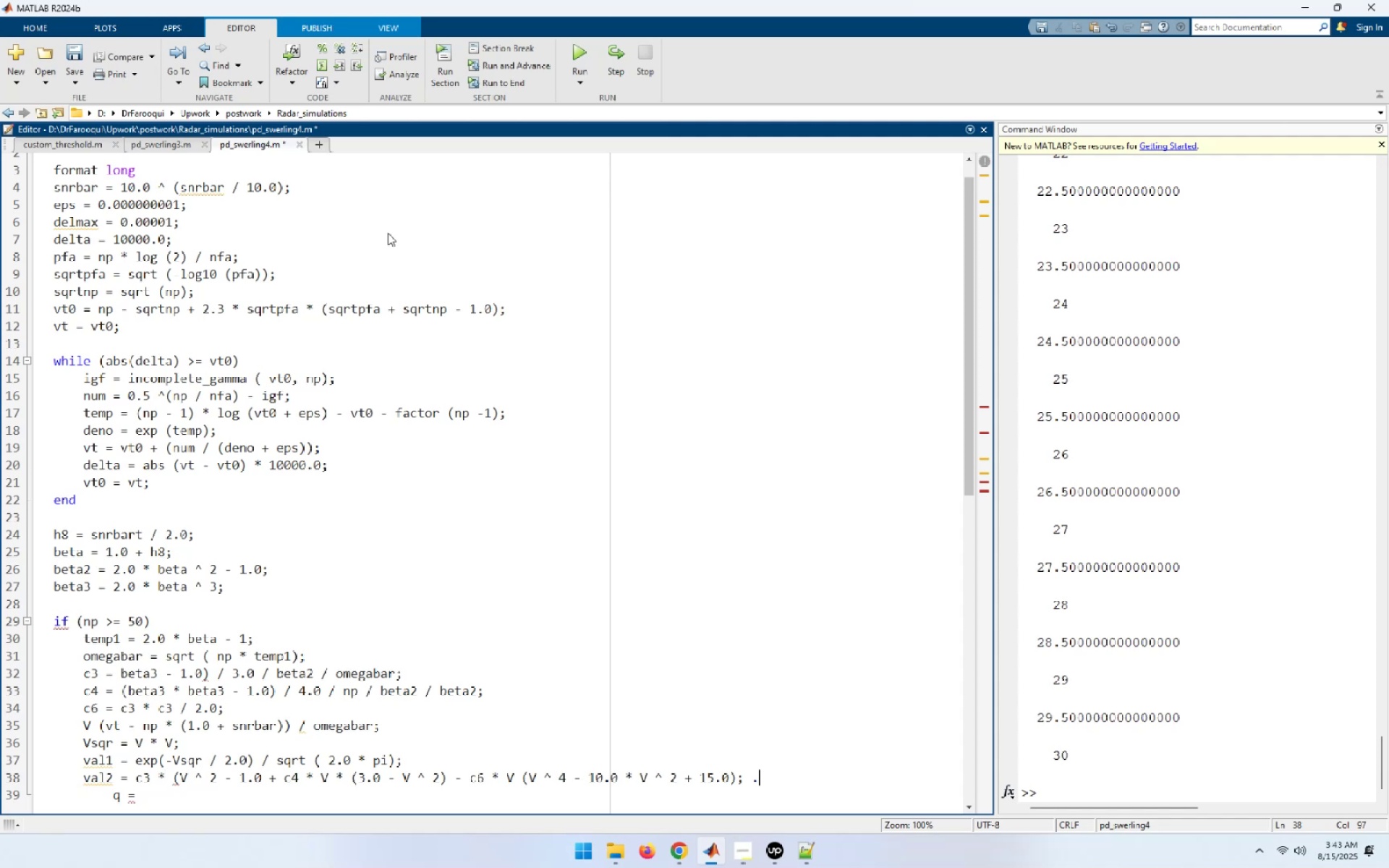 
key(Backspace)
 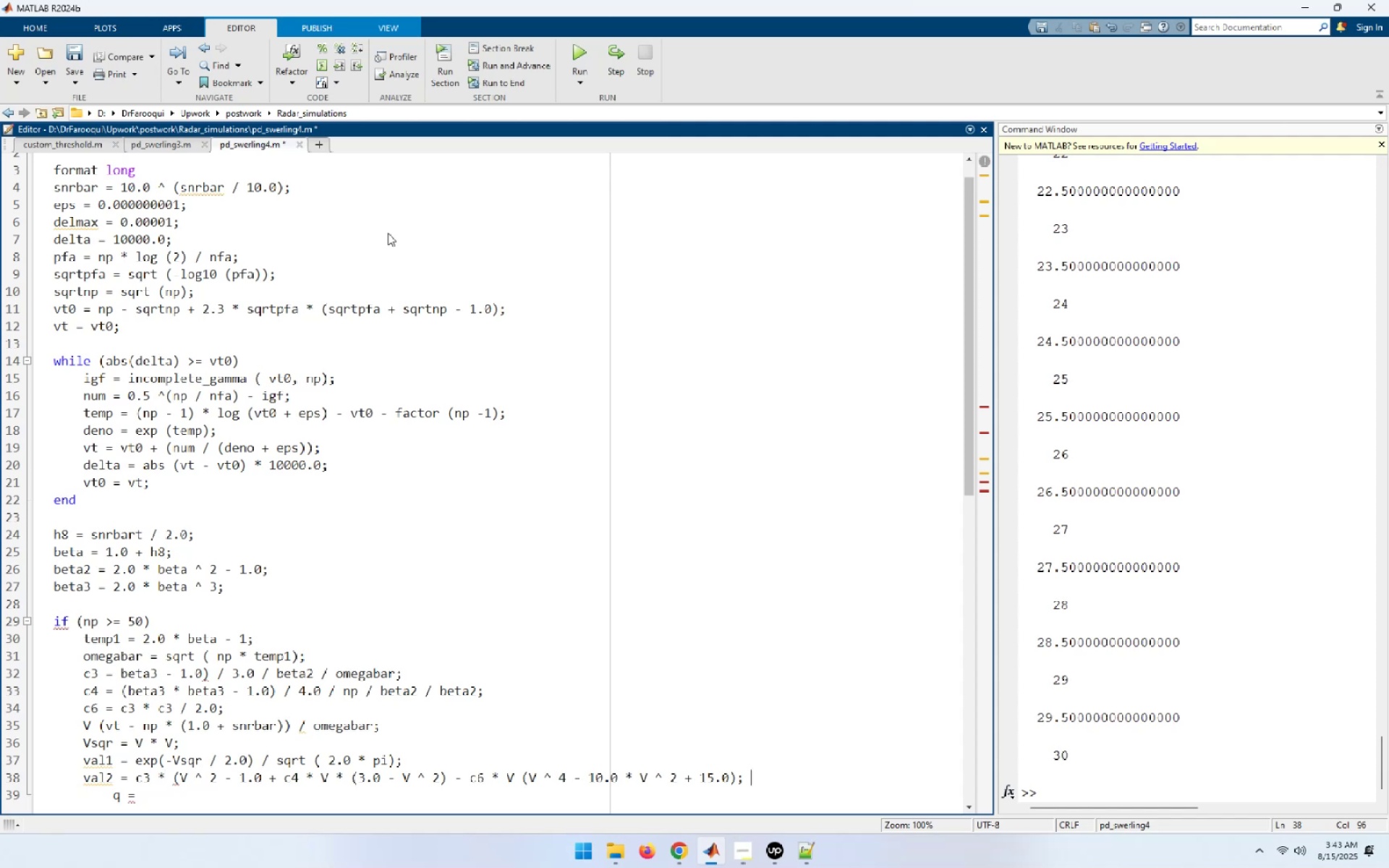 
key(Backspace)
 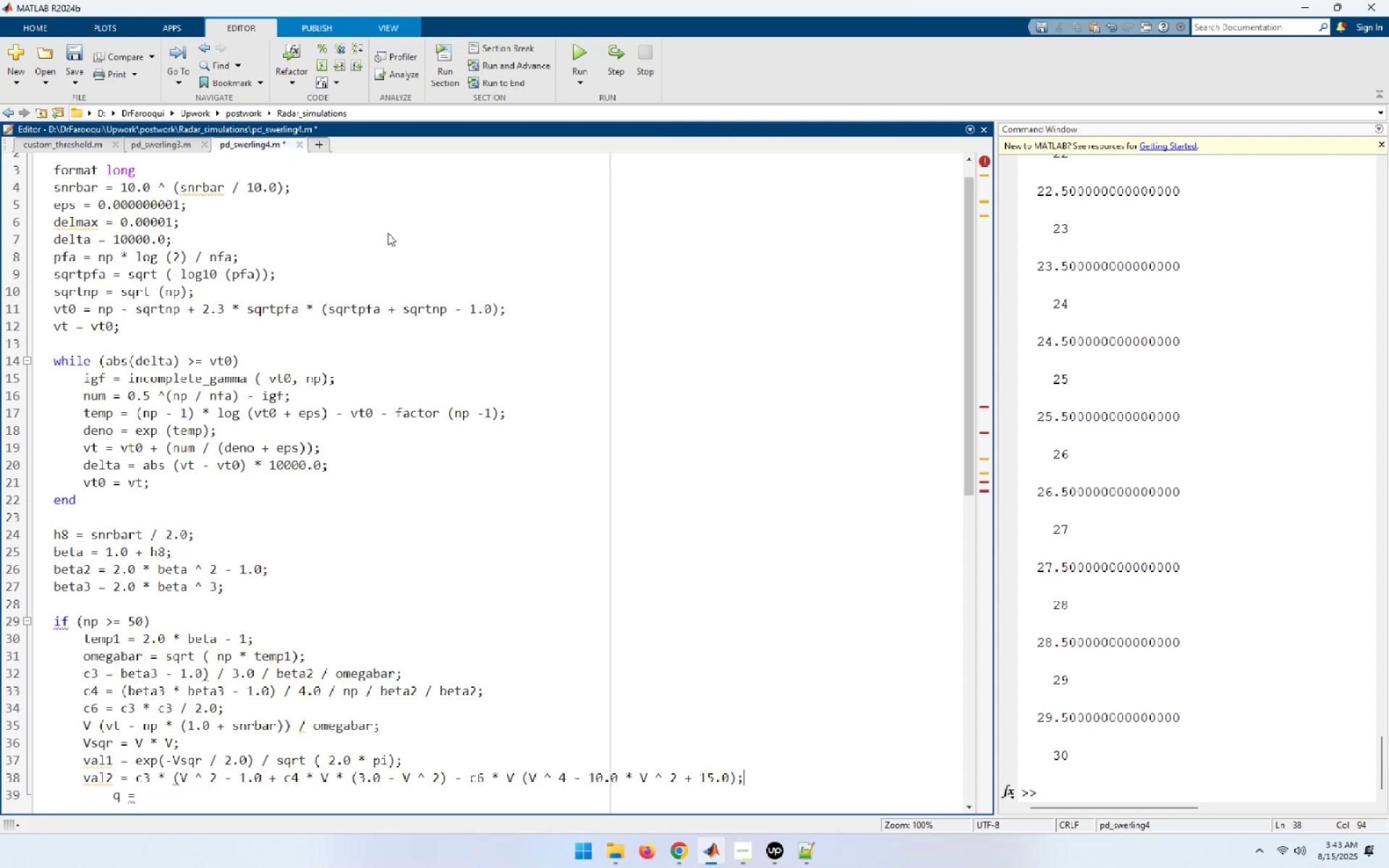 
key(Home)
 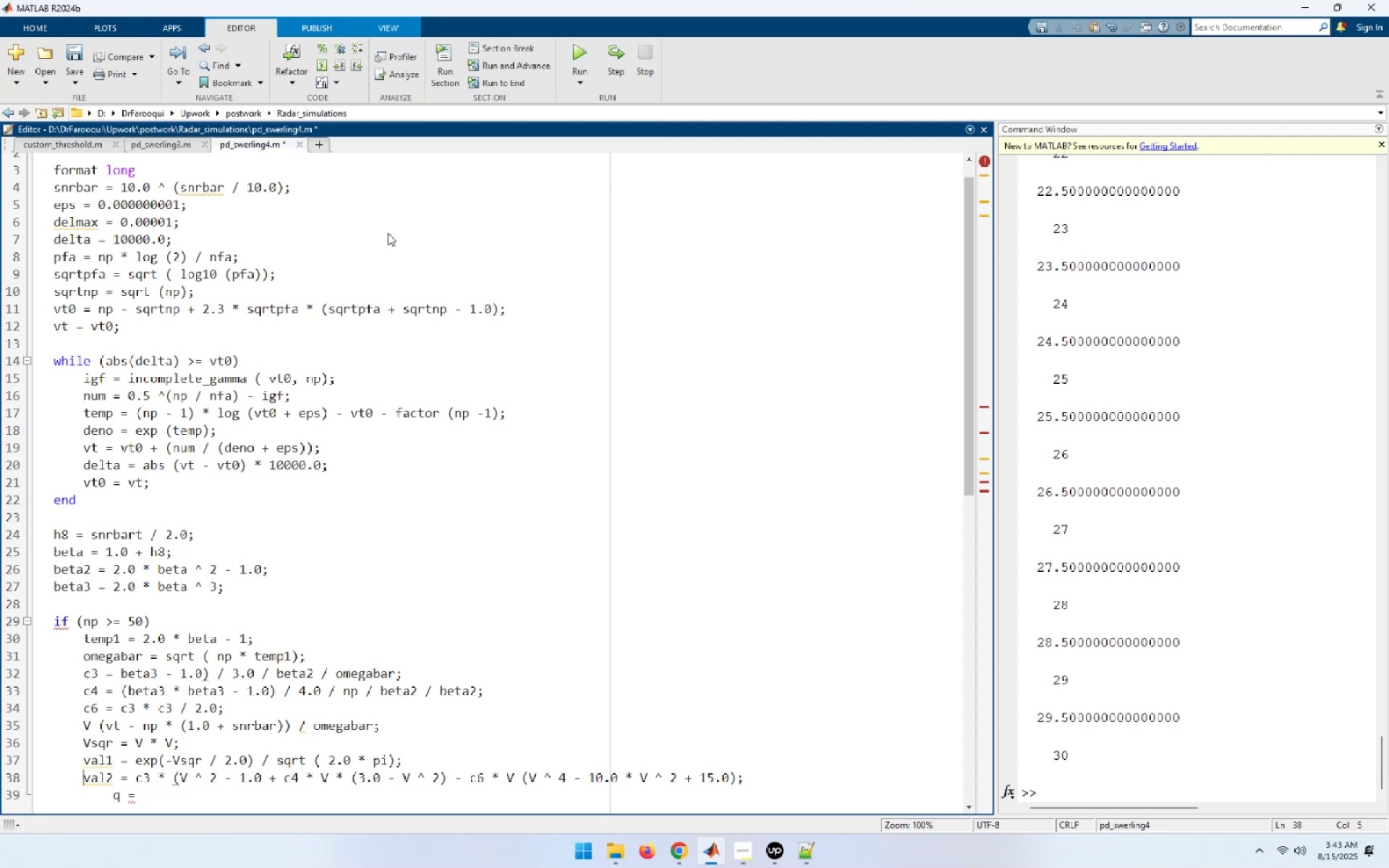 
hold_key(key=ArrowRight, duration=1.01)
 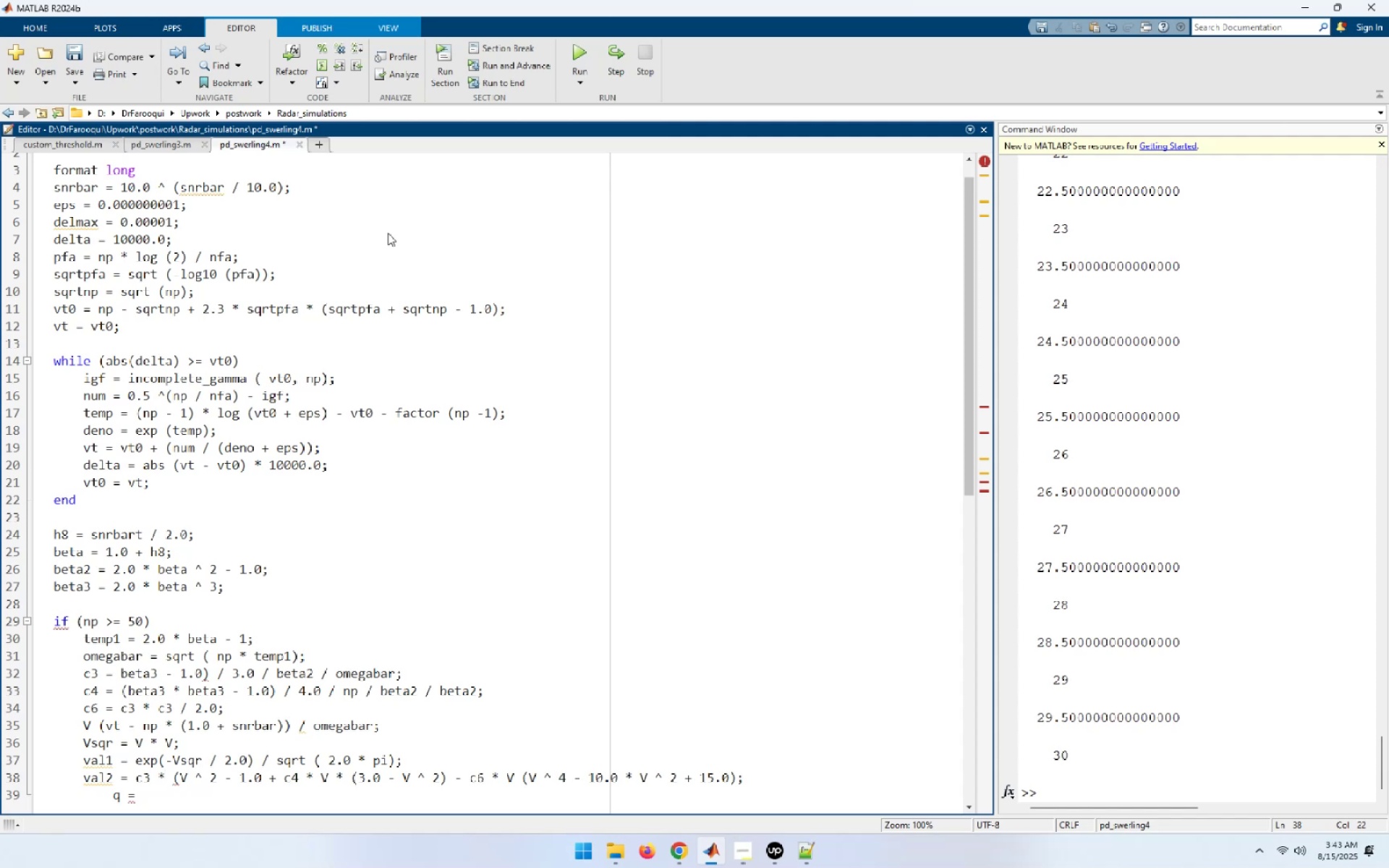 
key(ArrowRight)
 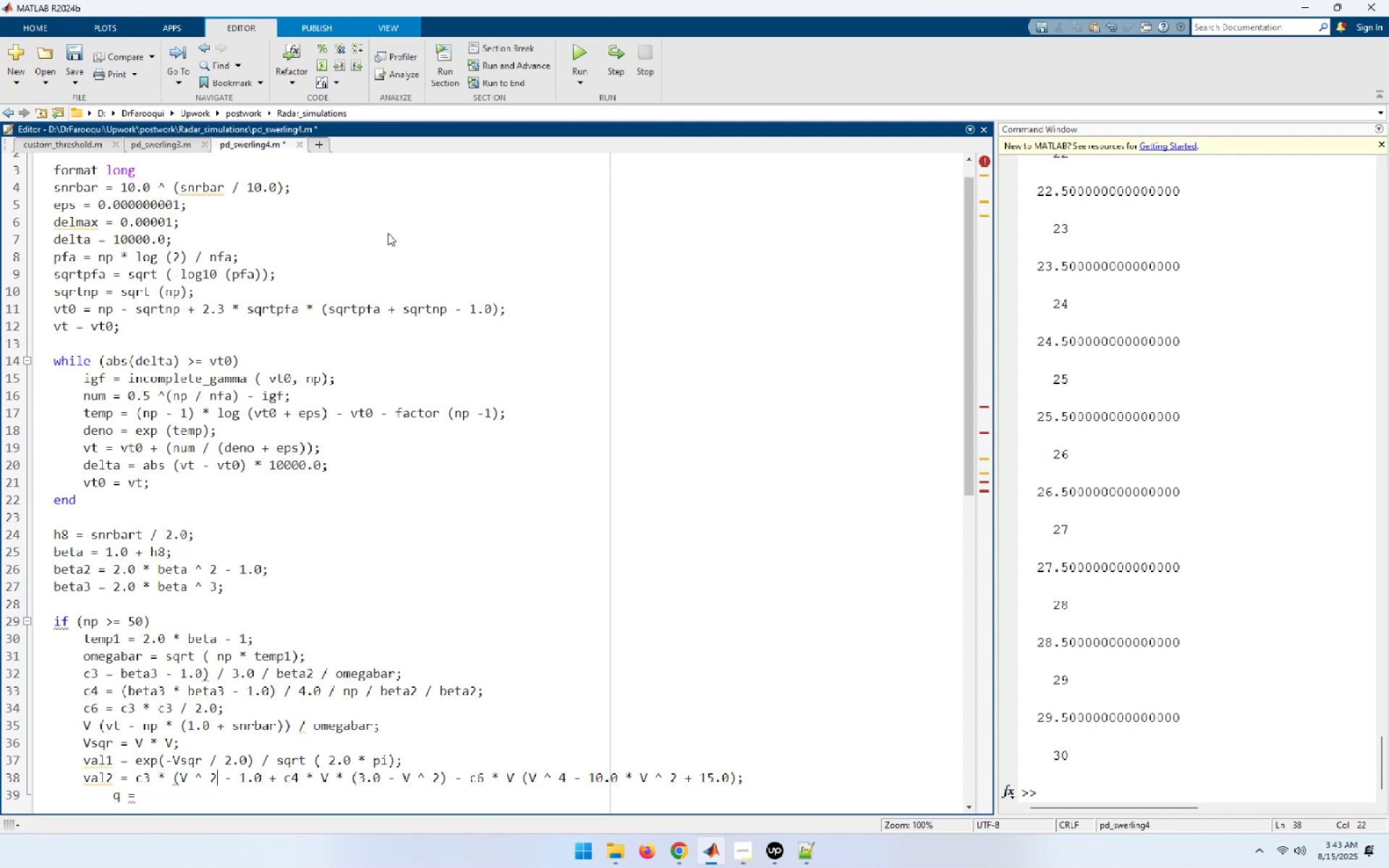 
key(ArrowRight)
 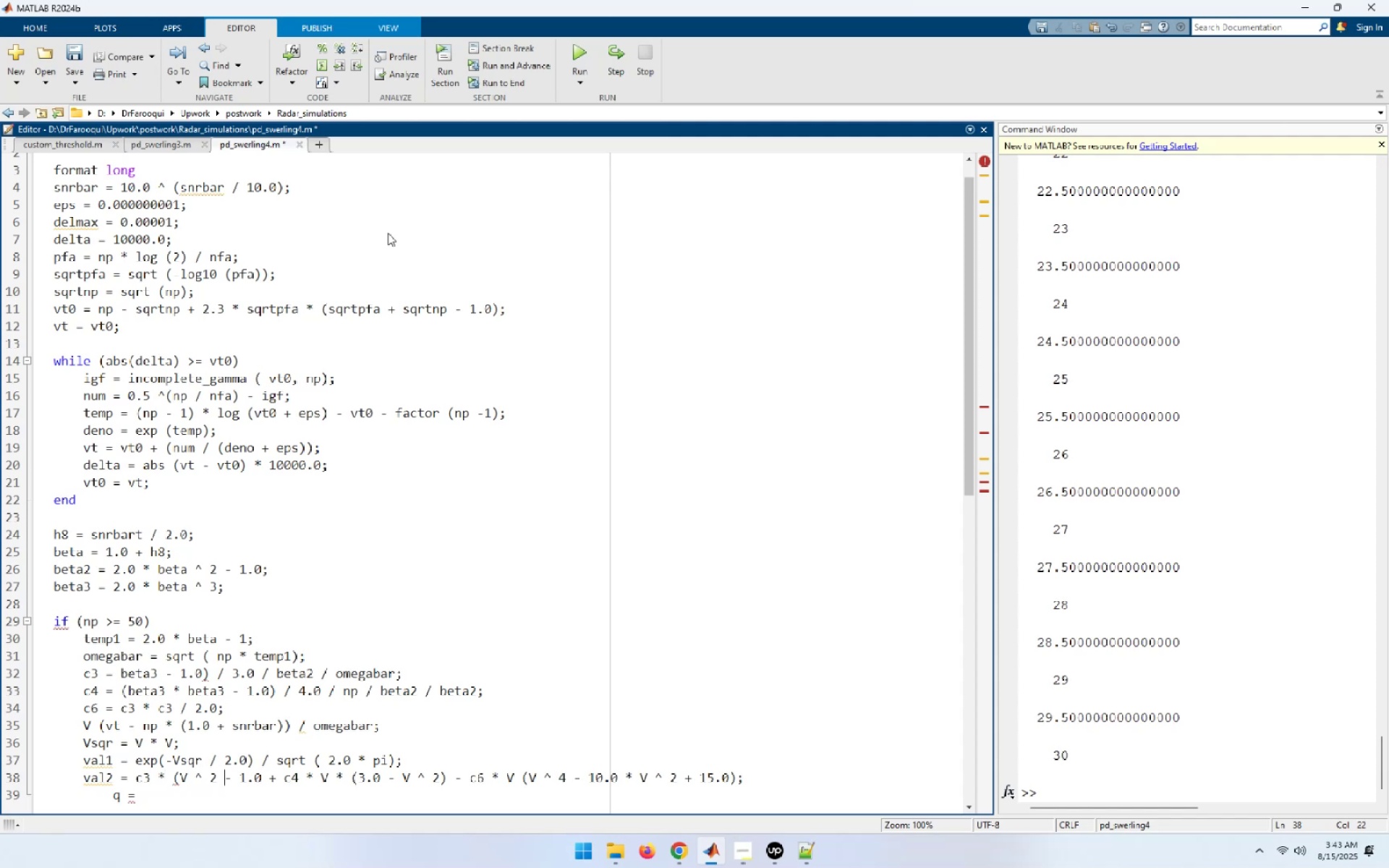 
key(ArrowRight)
 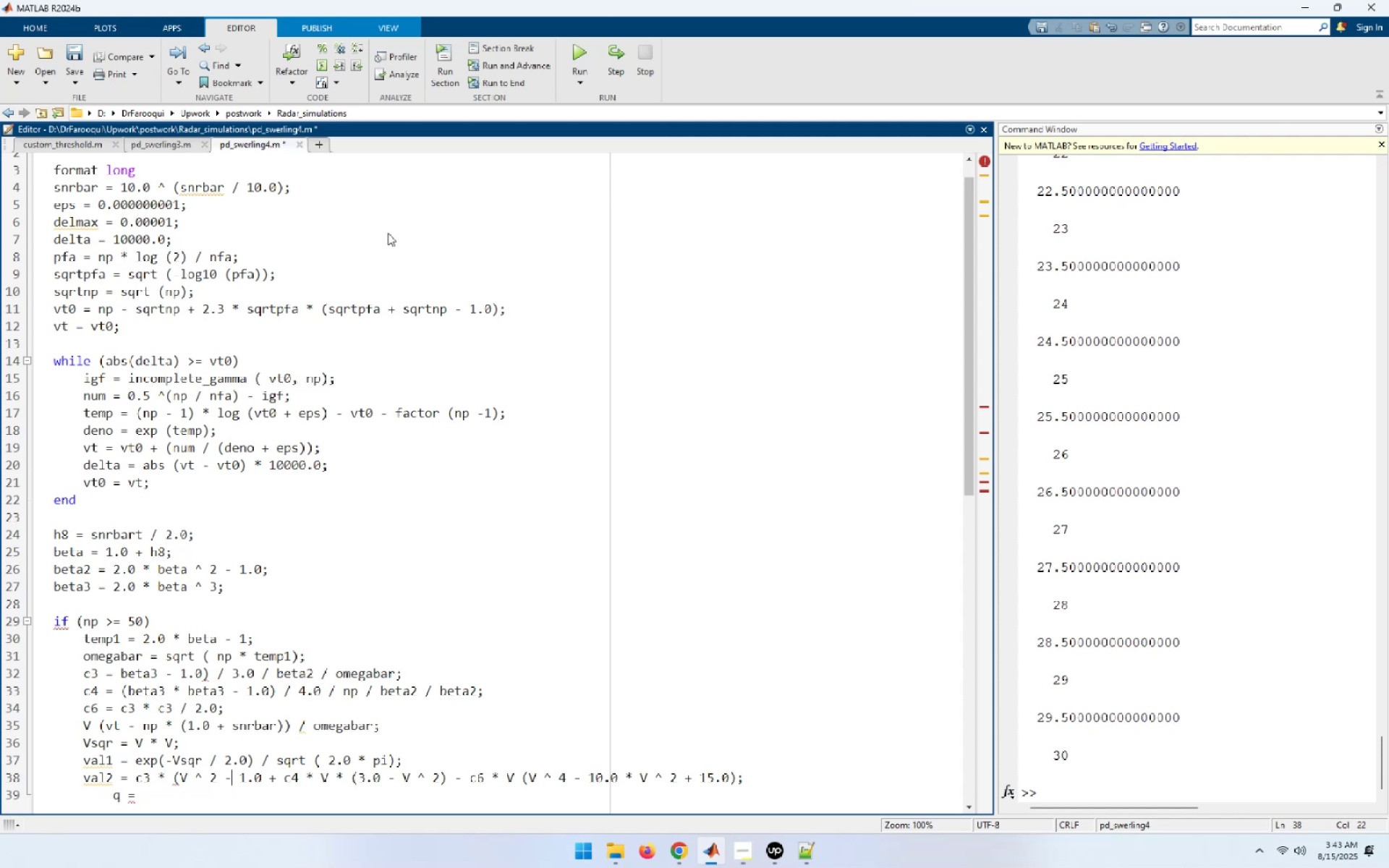 
key(ArrowRight)
 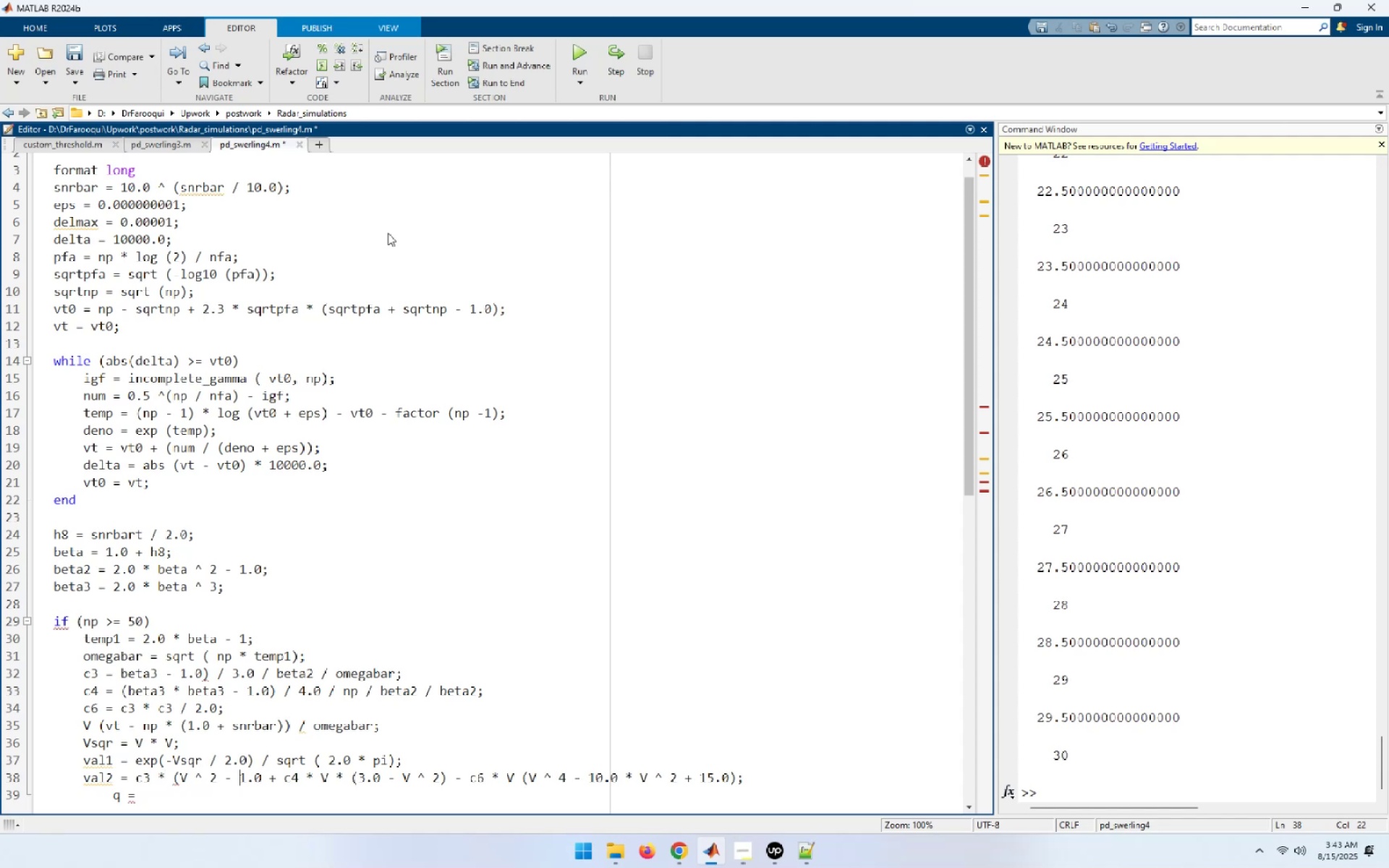 
key(ArrowRight)
 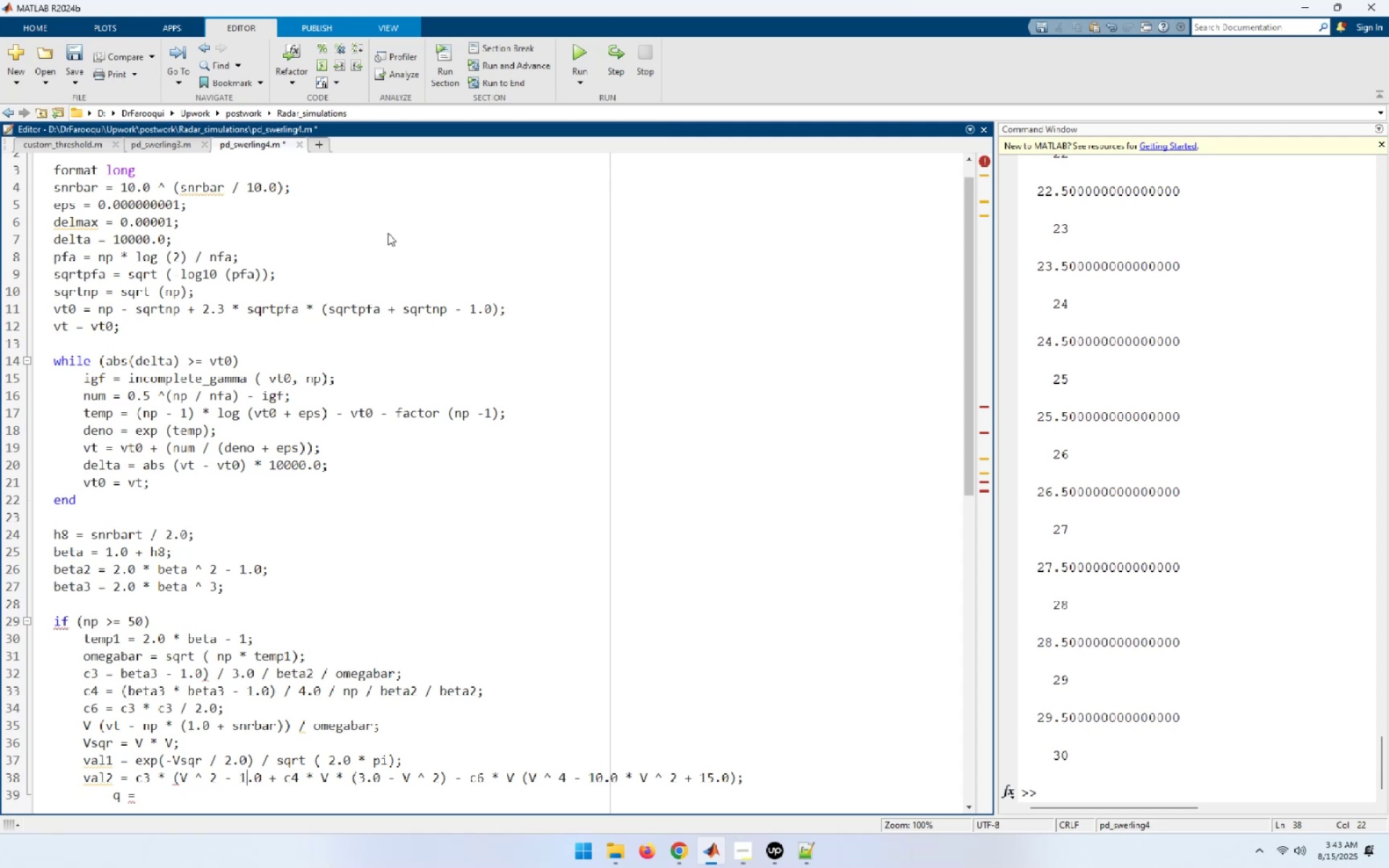 
key(ArrowLeft)
 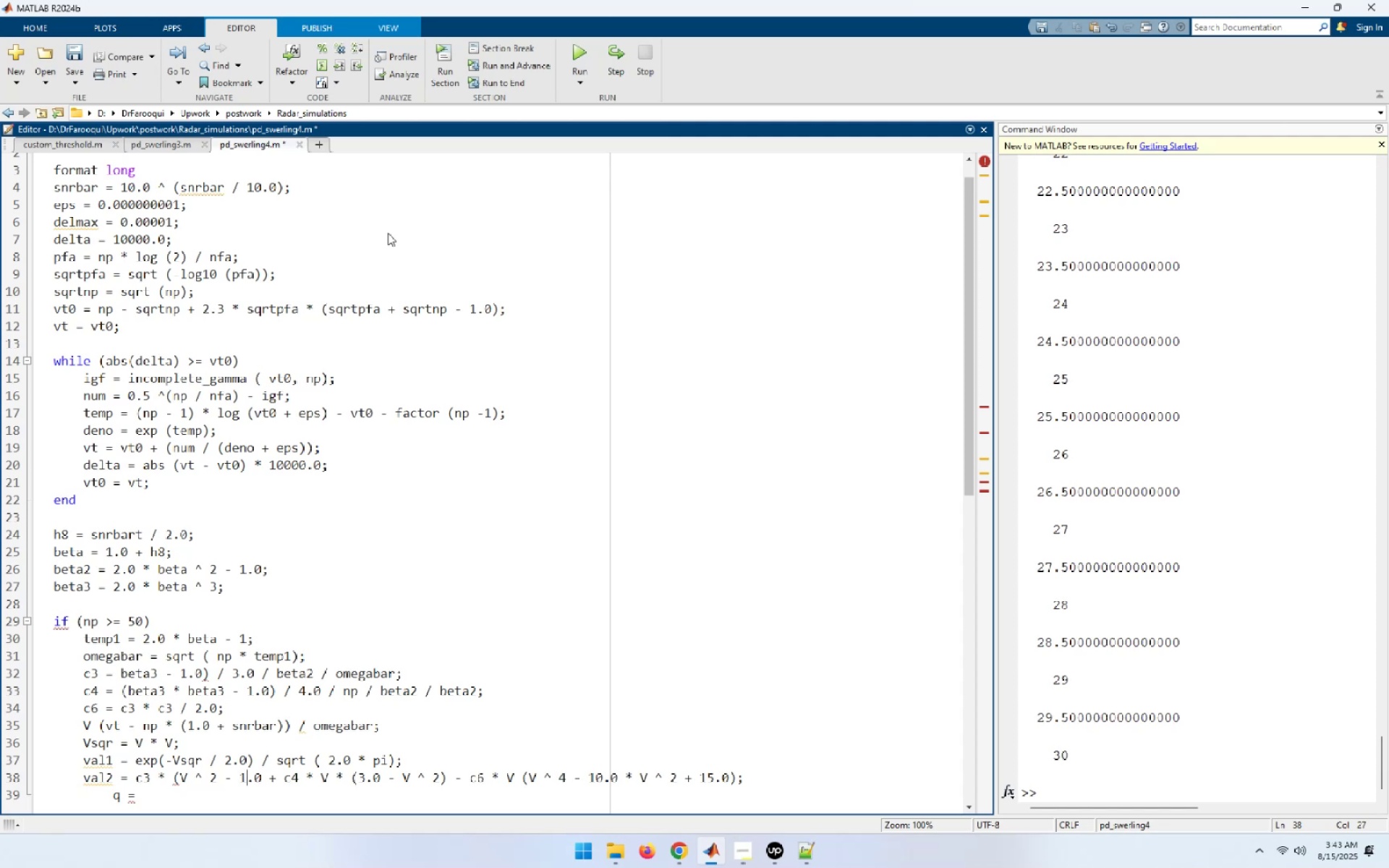 
key(ArrowLeft)
 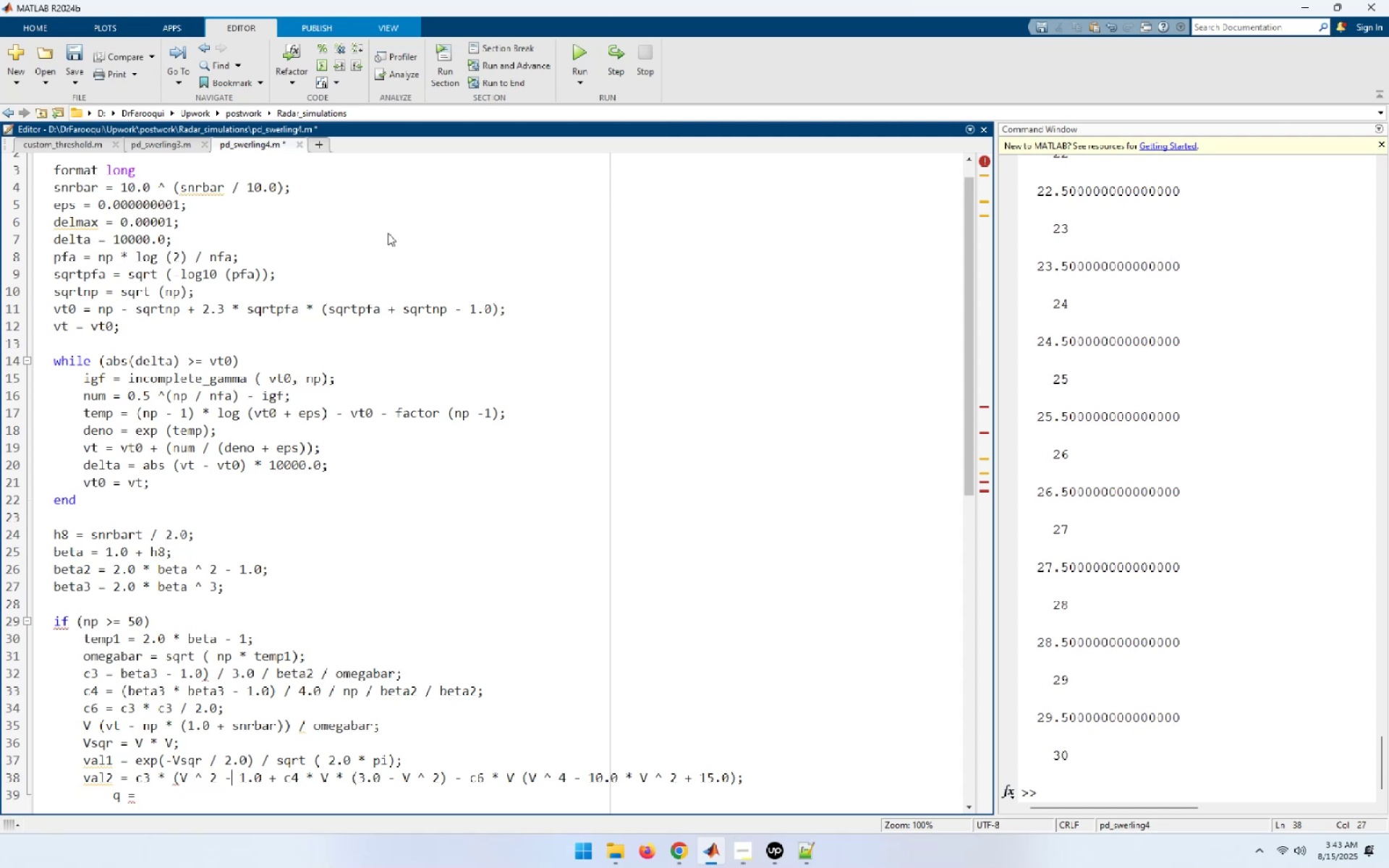 
key(ArrowLeft)
 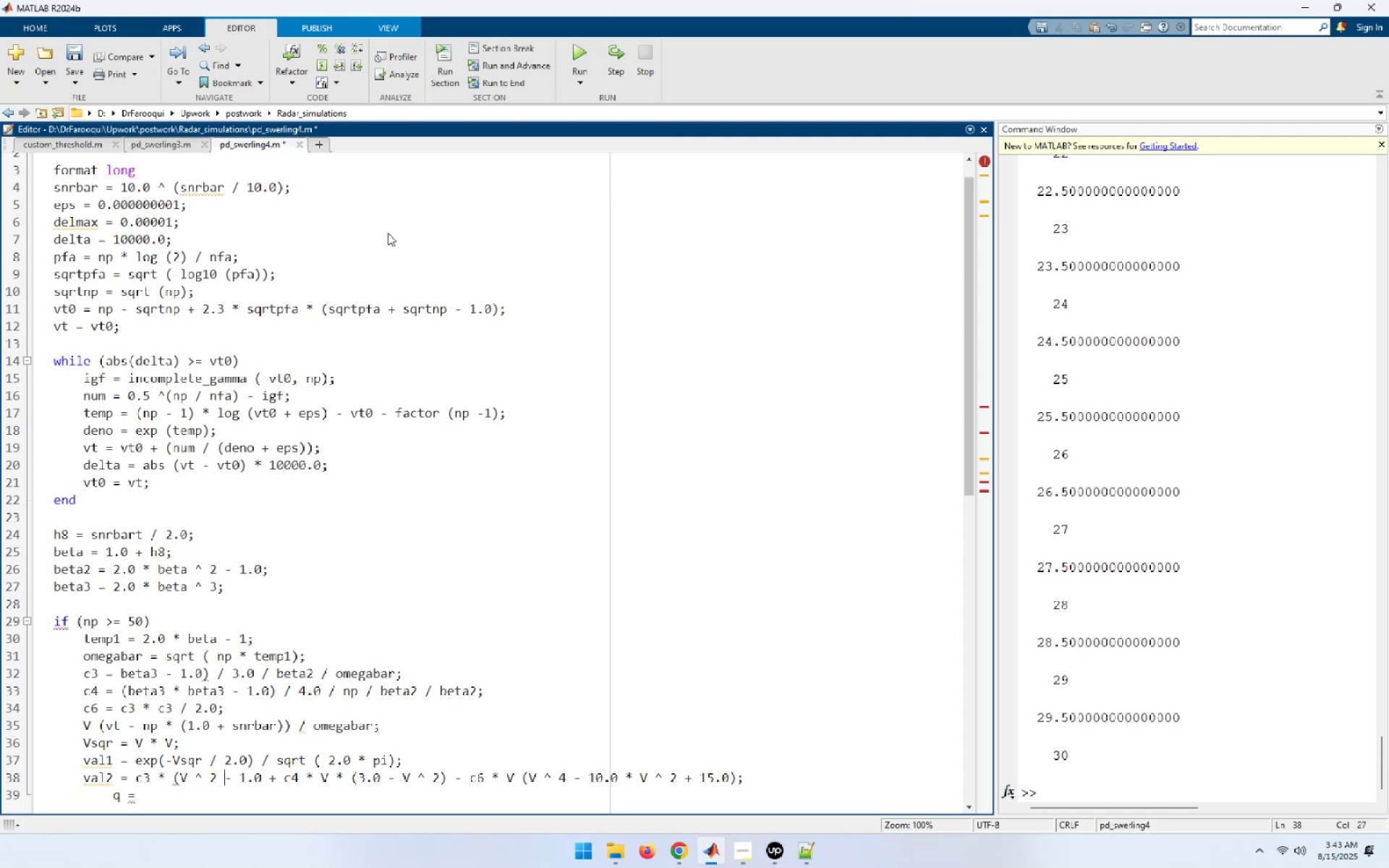 
key(ArrowLeft)
 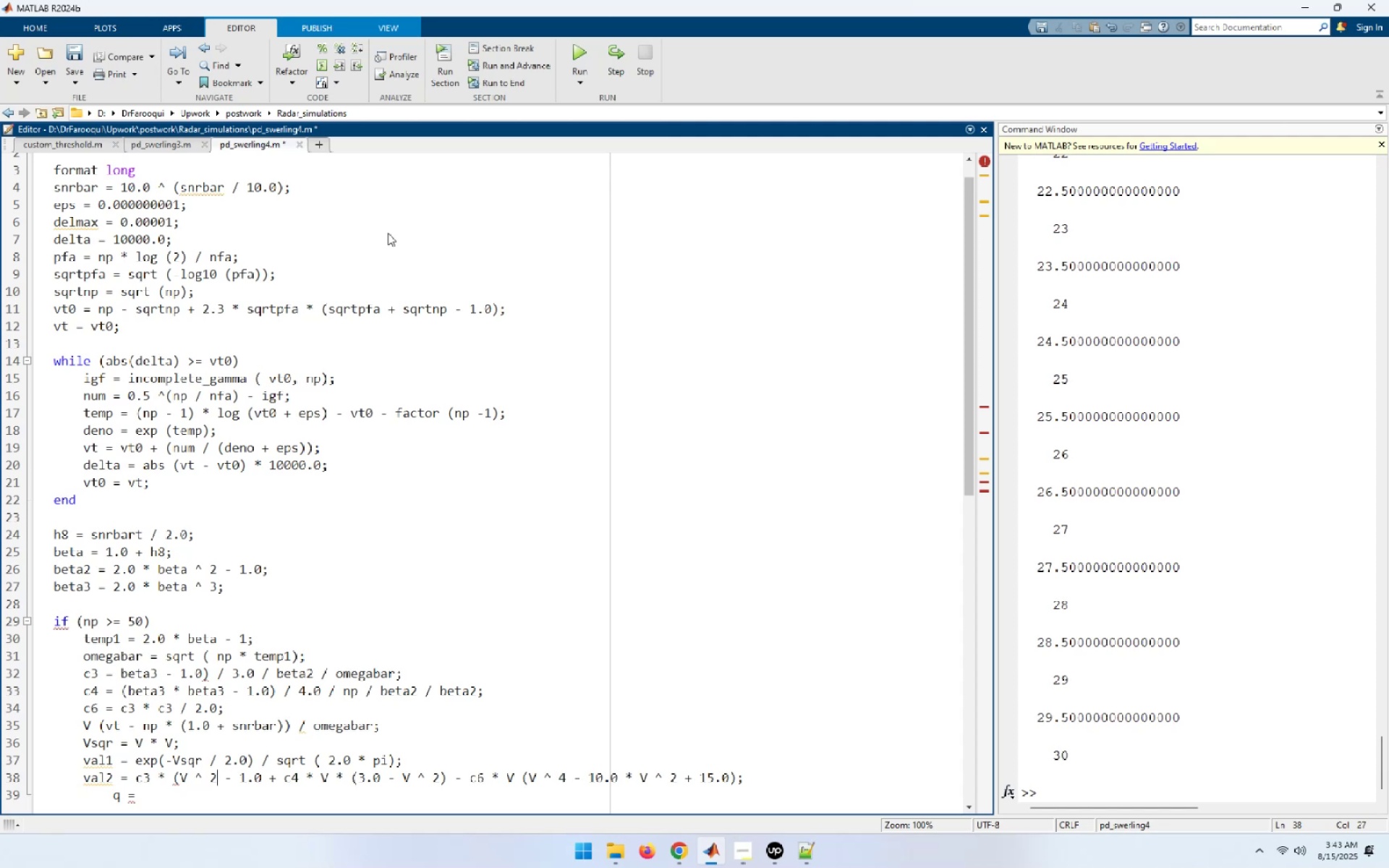 
key(ArrowLeft)
 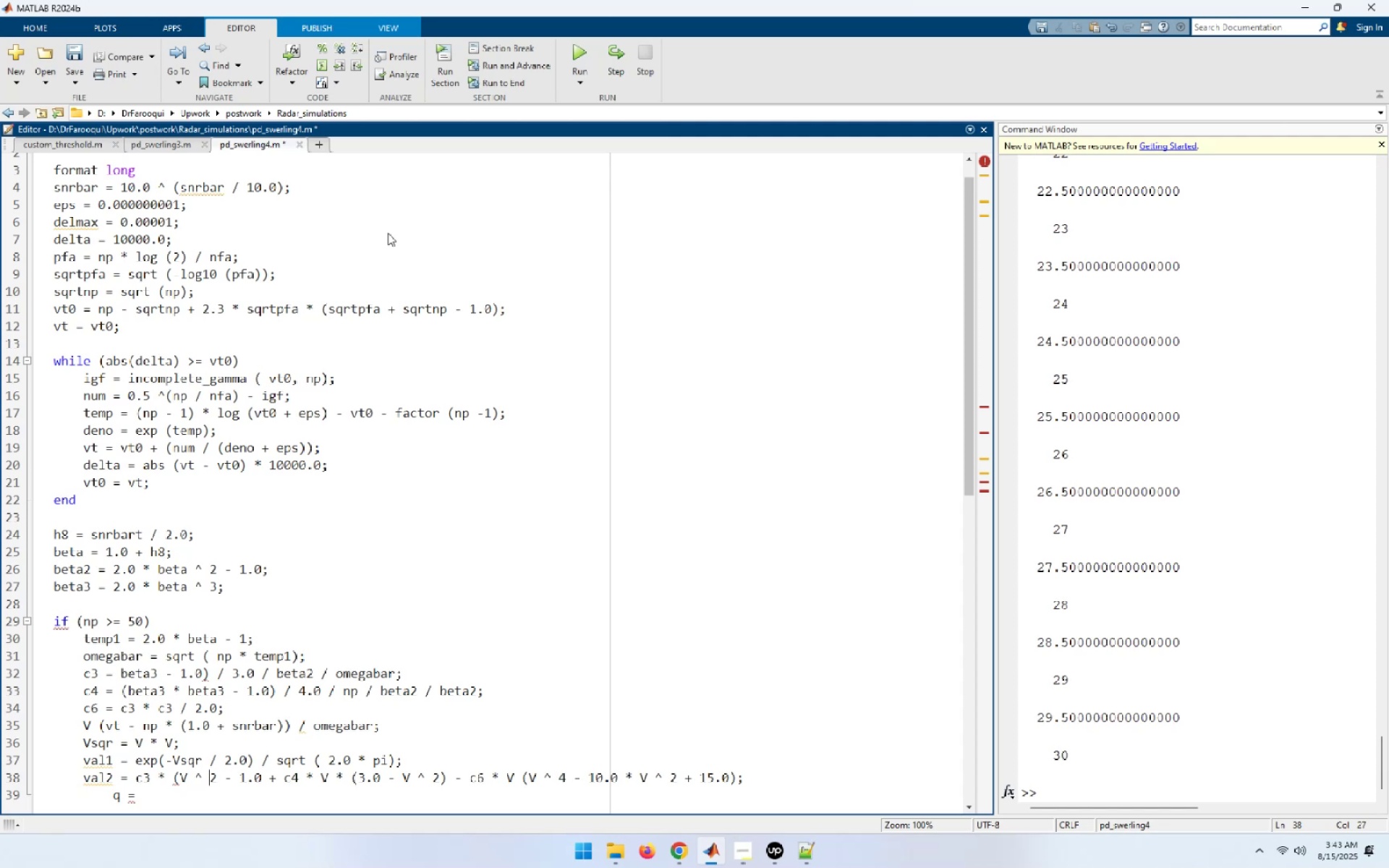 
key(ArrowLeft)
 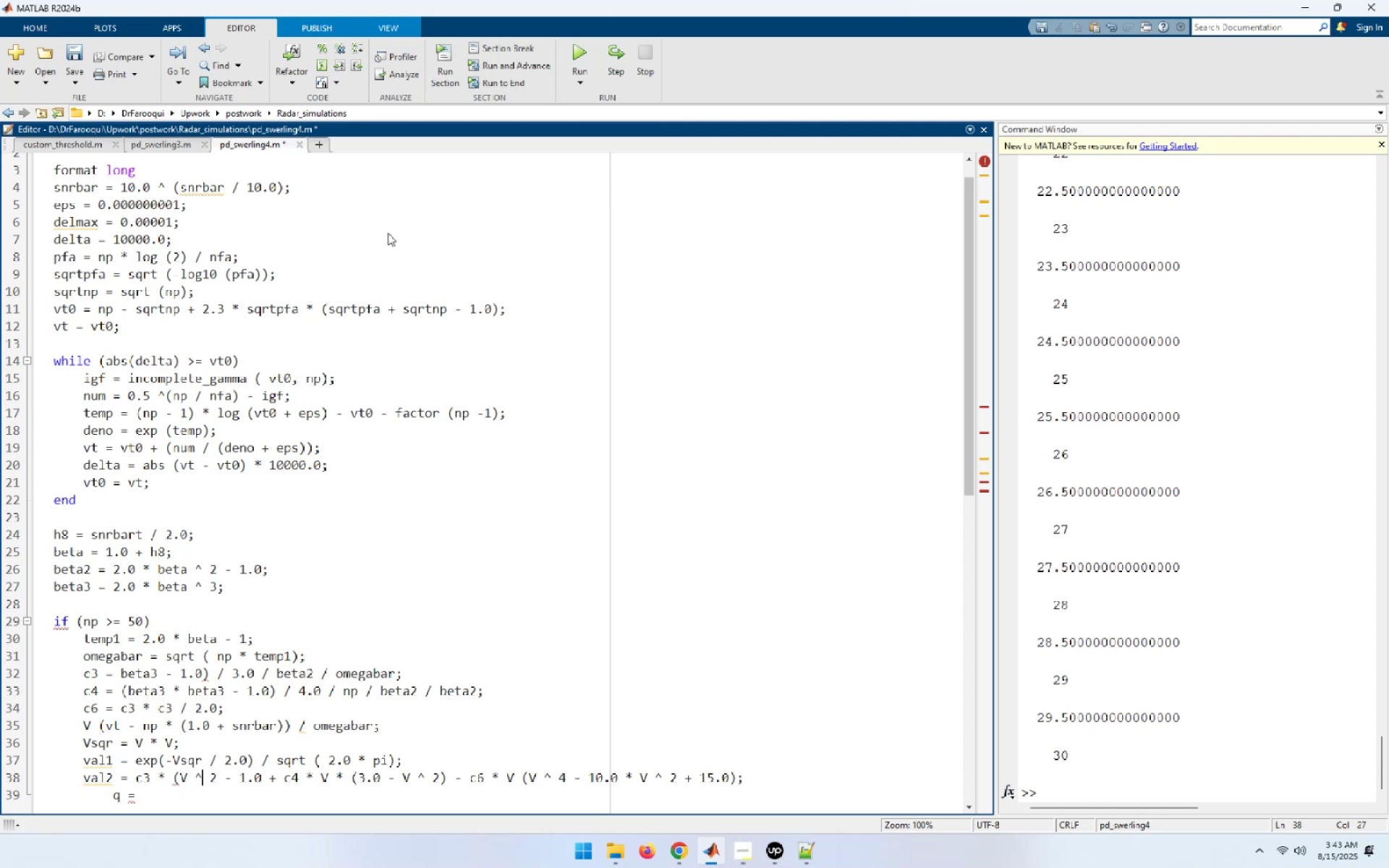 
key(ArrowLeft)
 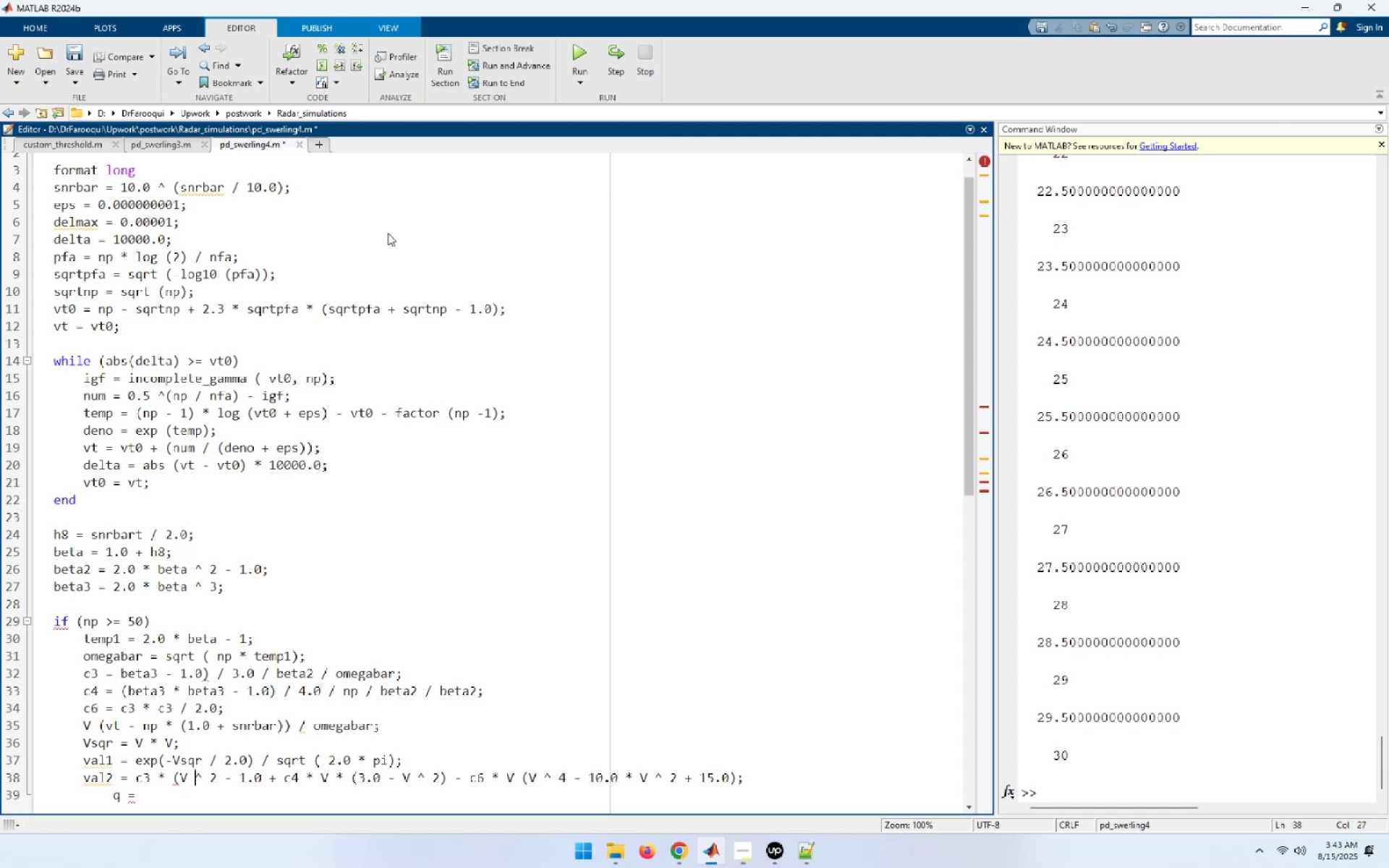 
key(ArrowLeft)
 